 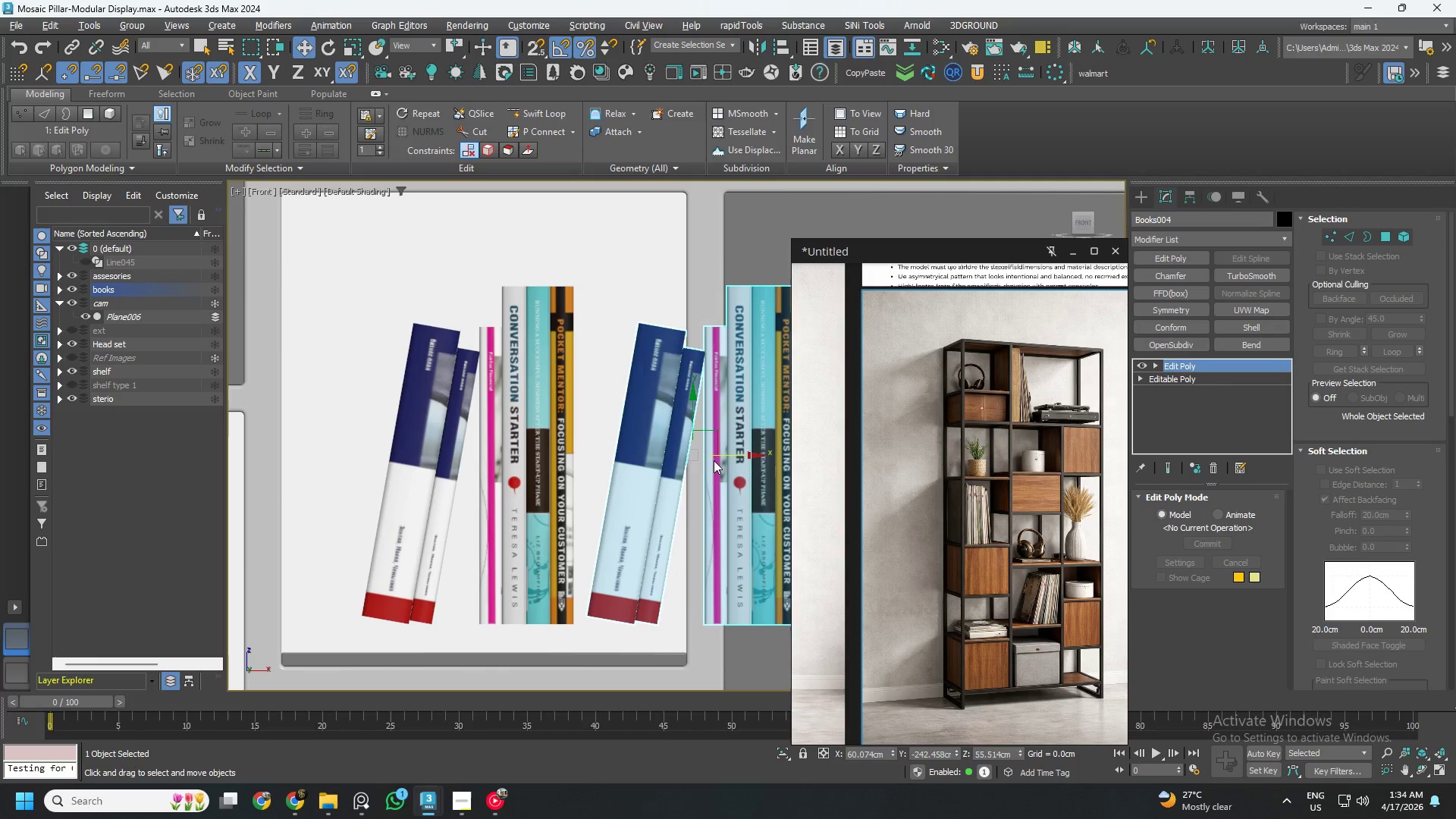 
scroll: coordinate [482, 519], scroll_direction: up, amount: 1.0
 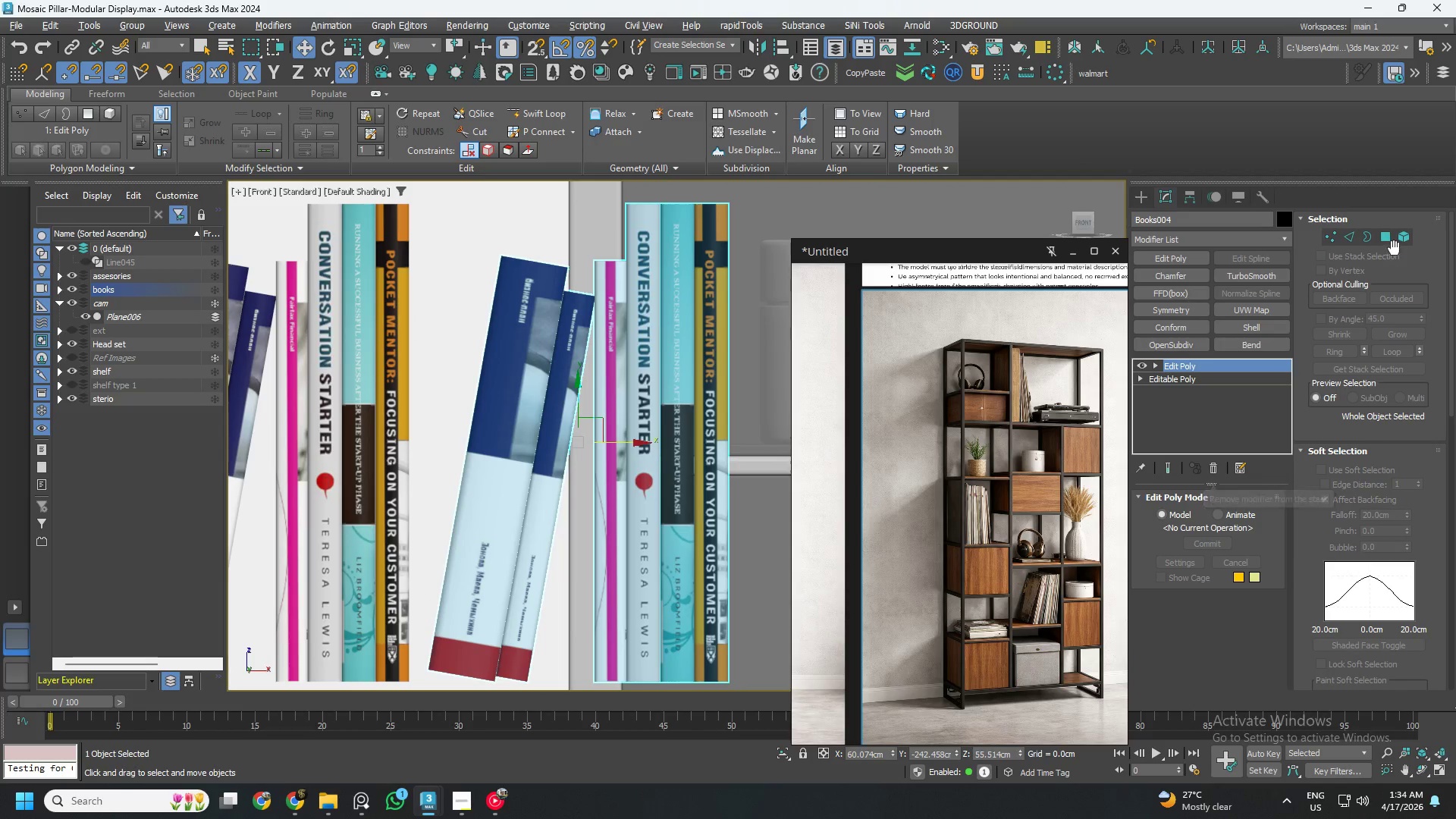 
left_click([1404, 239])
 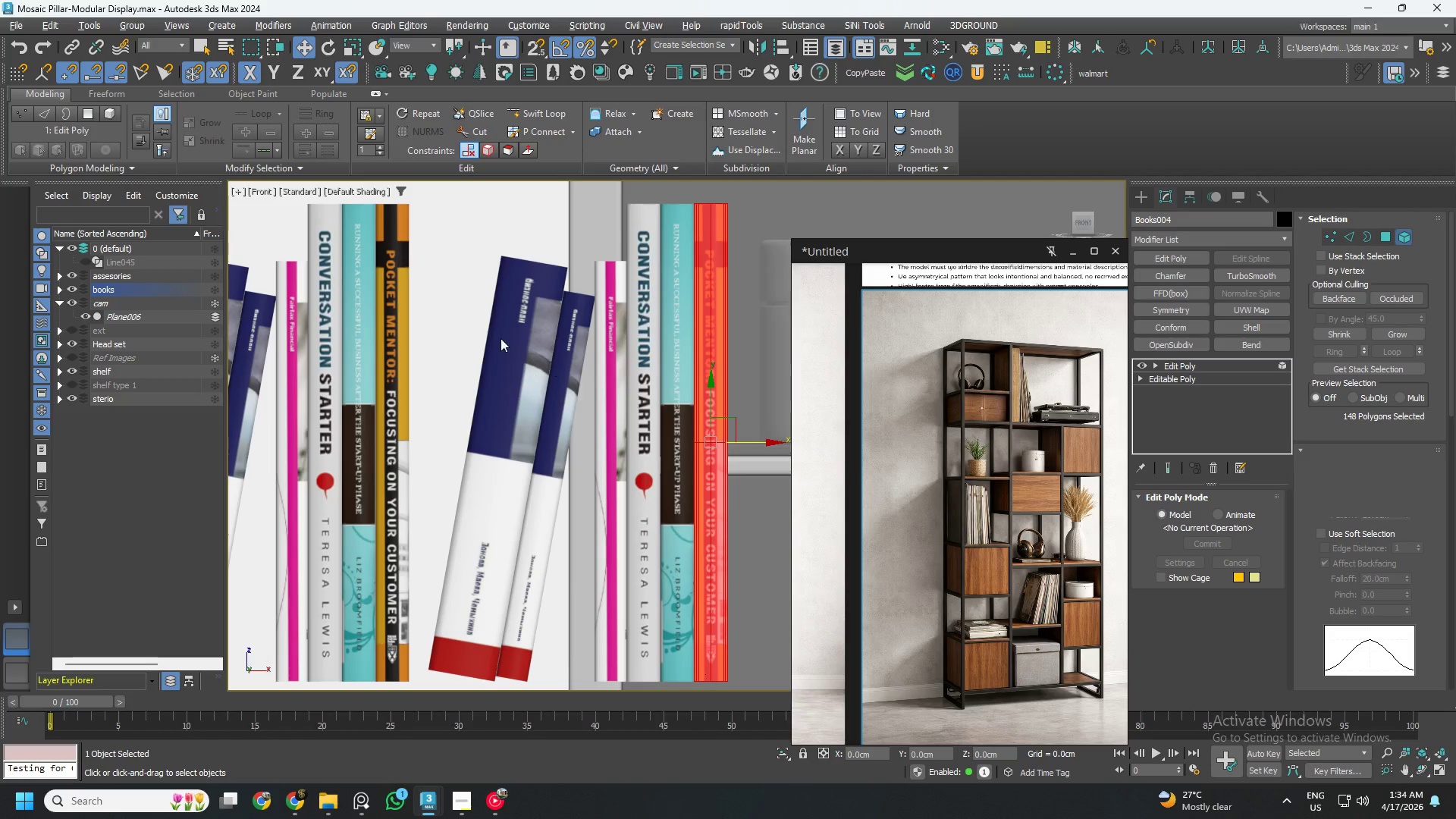 
left_click_drag(start_coordinate=[472, 296], to_coordinate=[561, 440])
 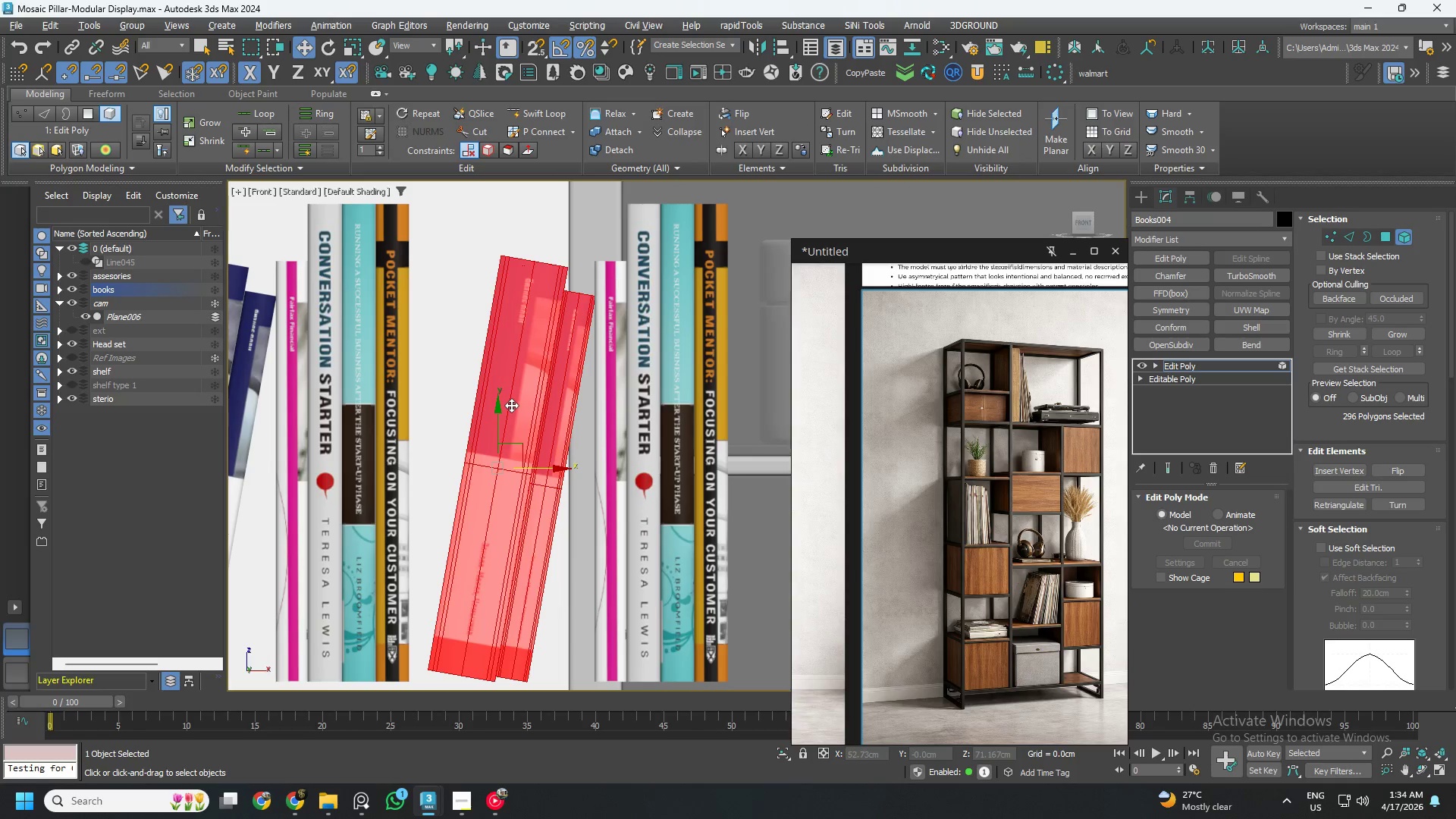 
key(Delete)
 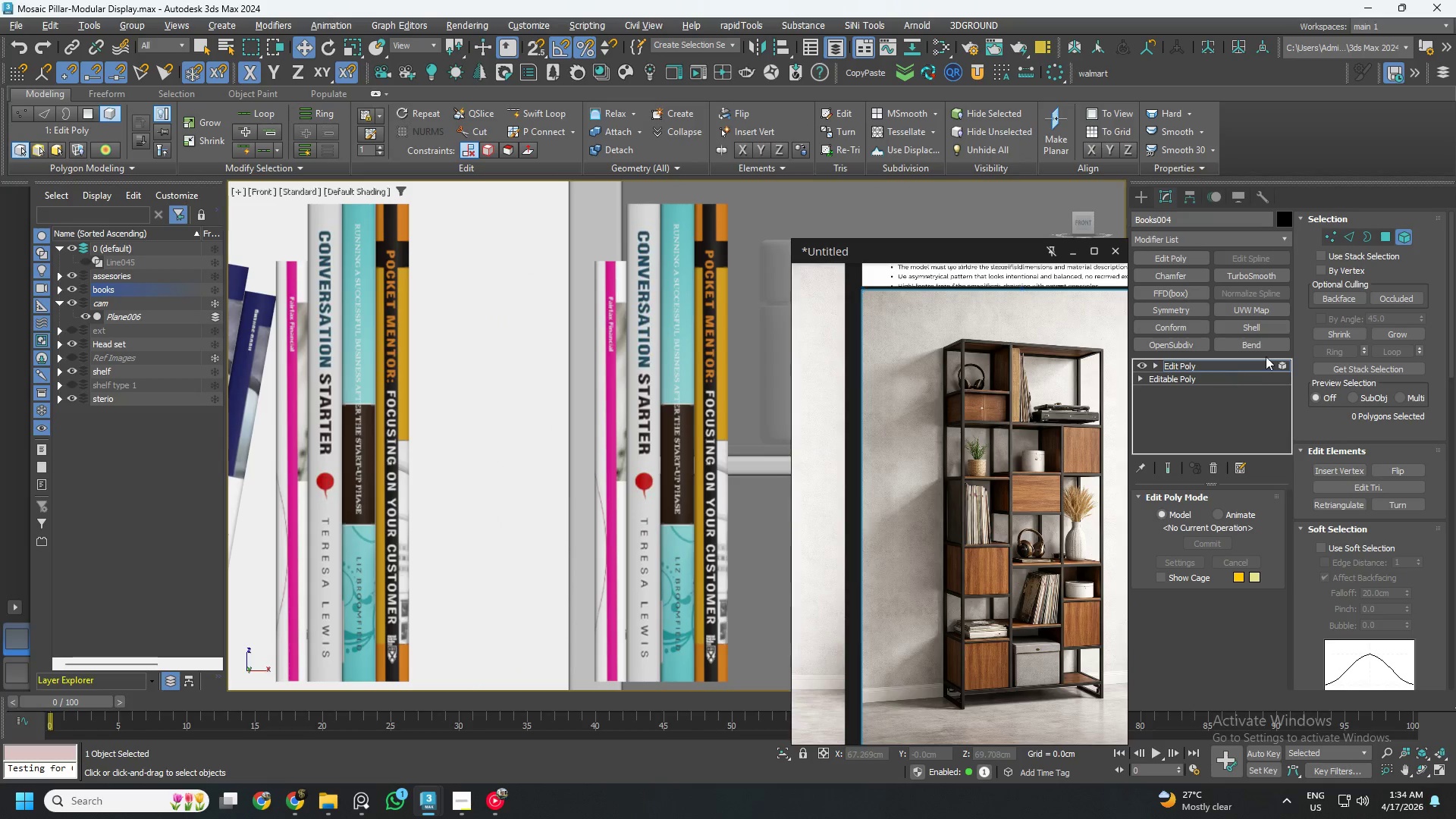 
left_click([1402, 236])
 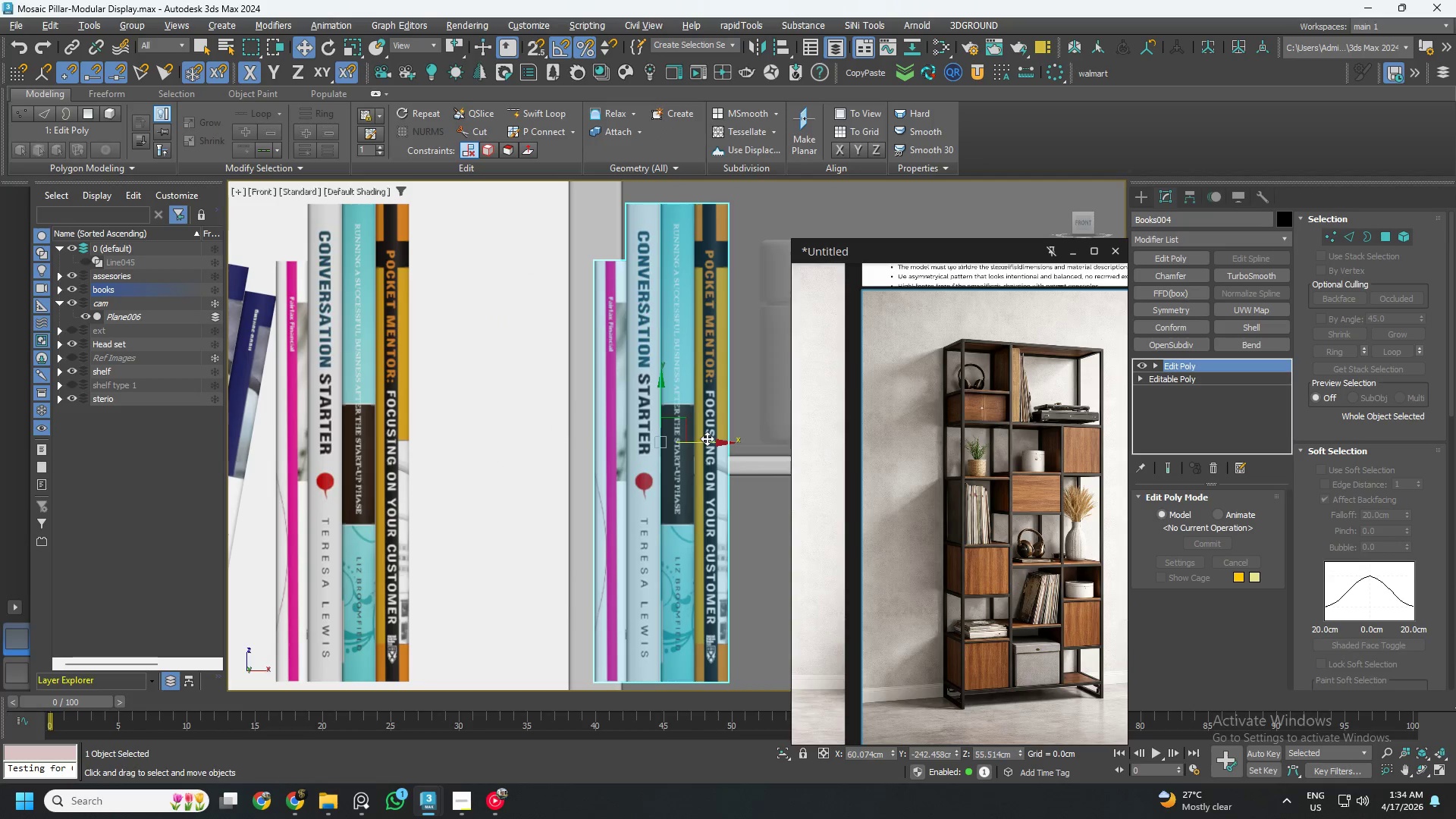 
left_click_drag(start_coordinate=[705, 438], to_coordinate=[542, 463])
 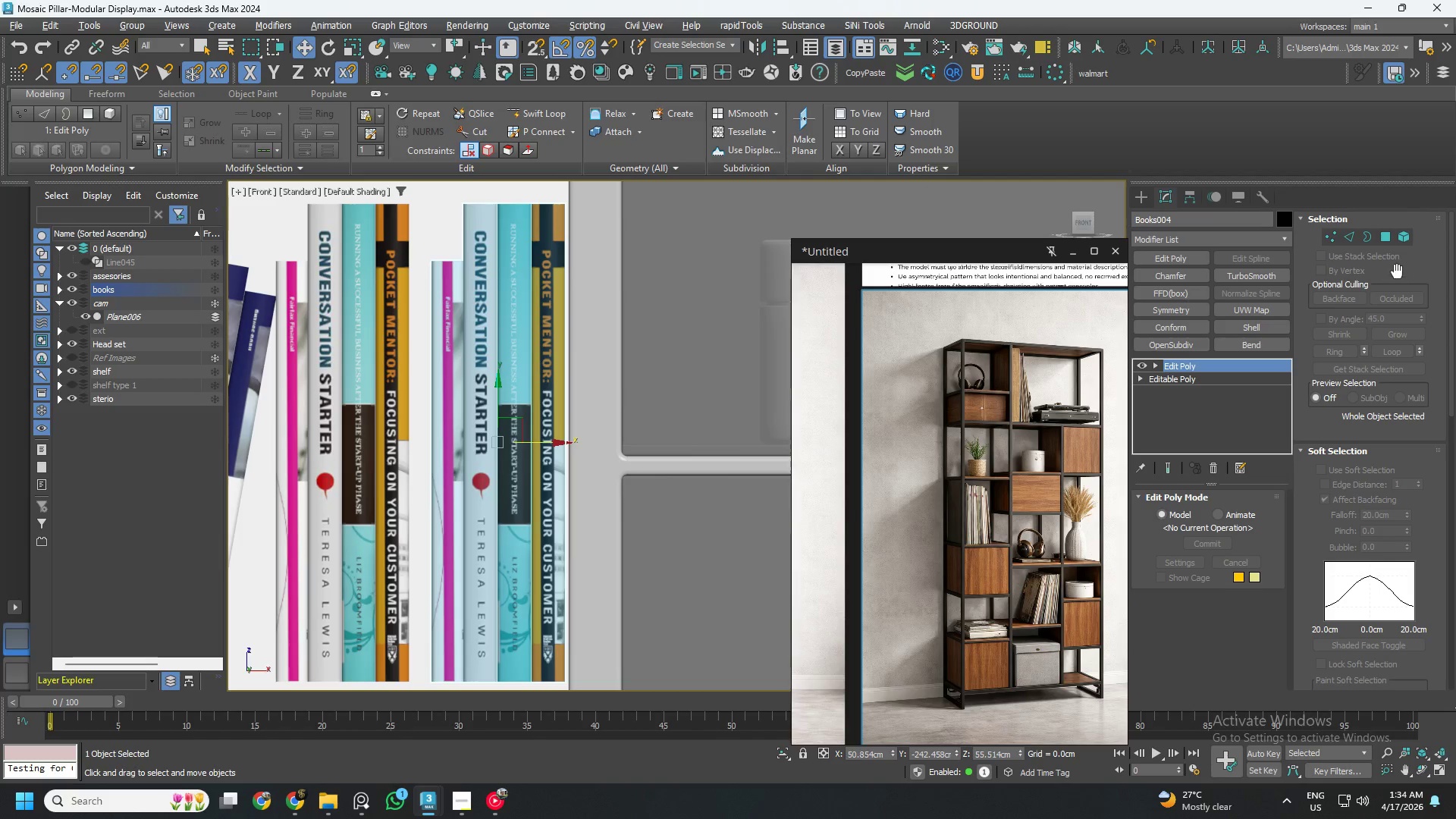 
left_click([1407, 237])
 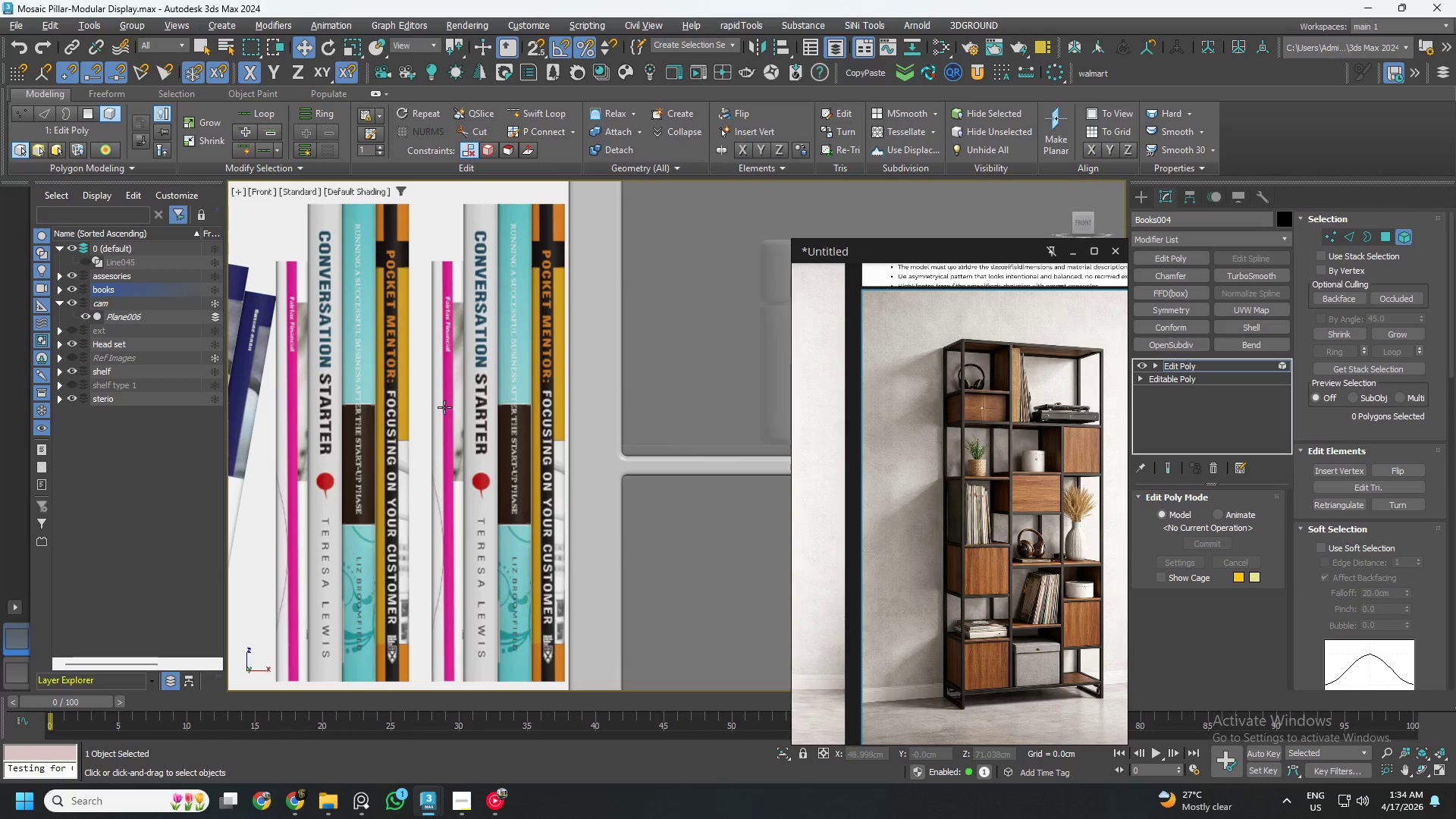 
left_click([445, 392])
 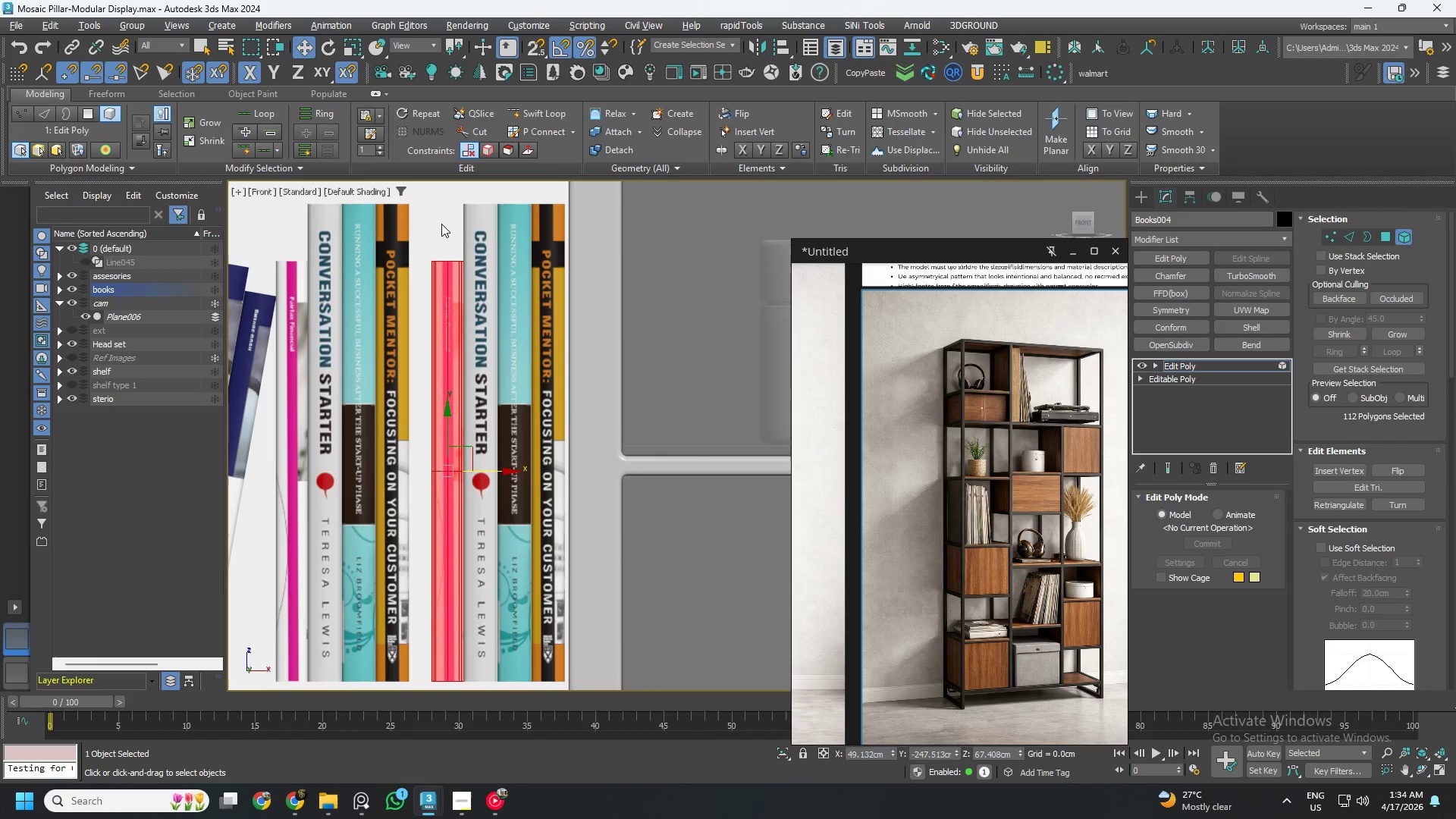 
left_click_drag(start_coordinate=[441, 224], to_coordinate=[460, 374])
 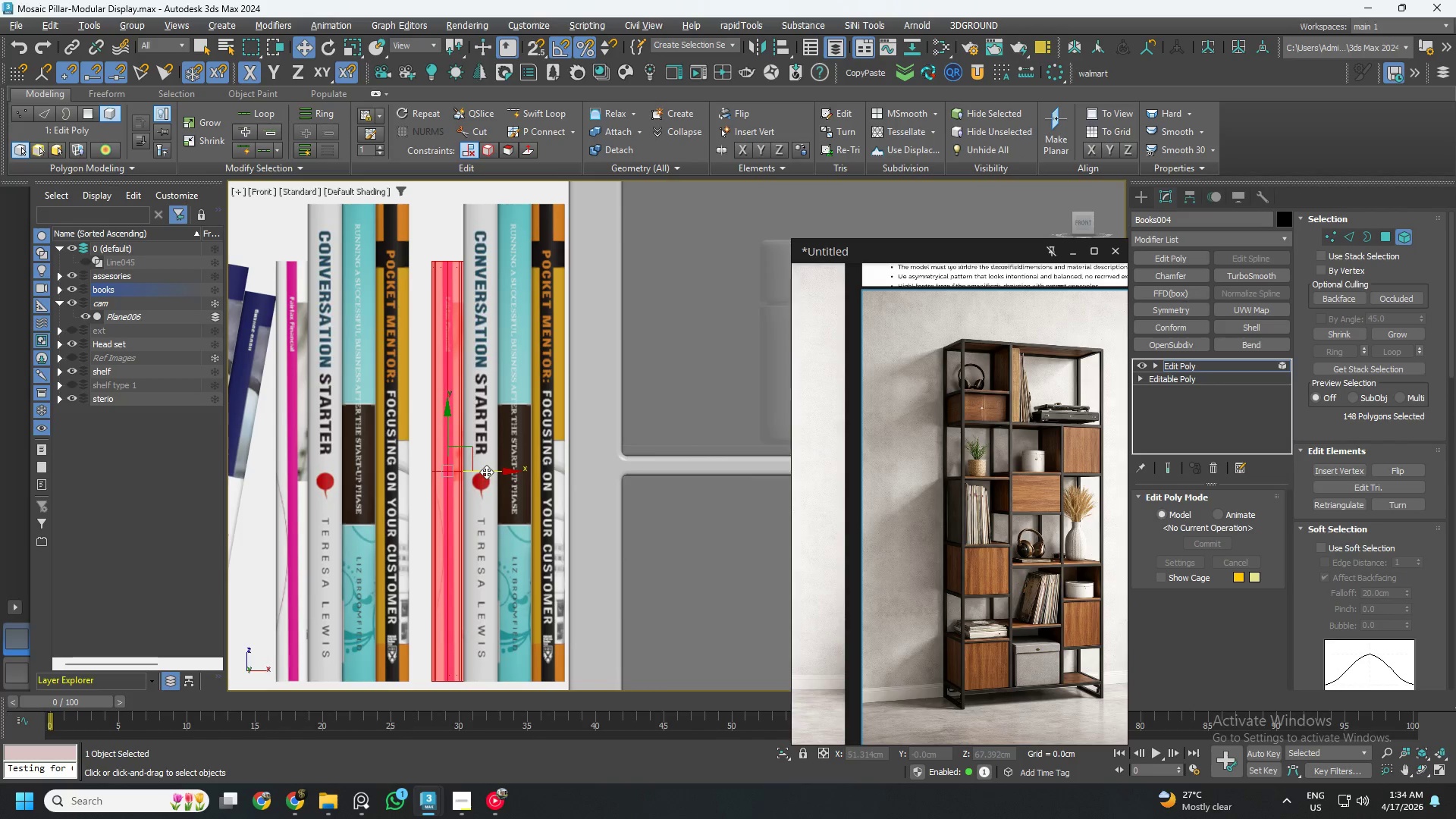 
left_click_drag(start_coordinate=[486, 472], to_coordinate=[620, 494])
 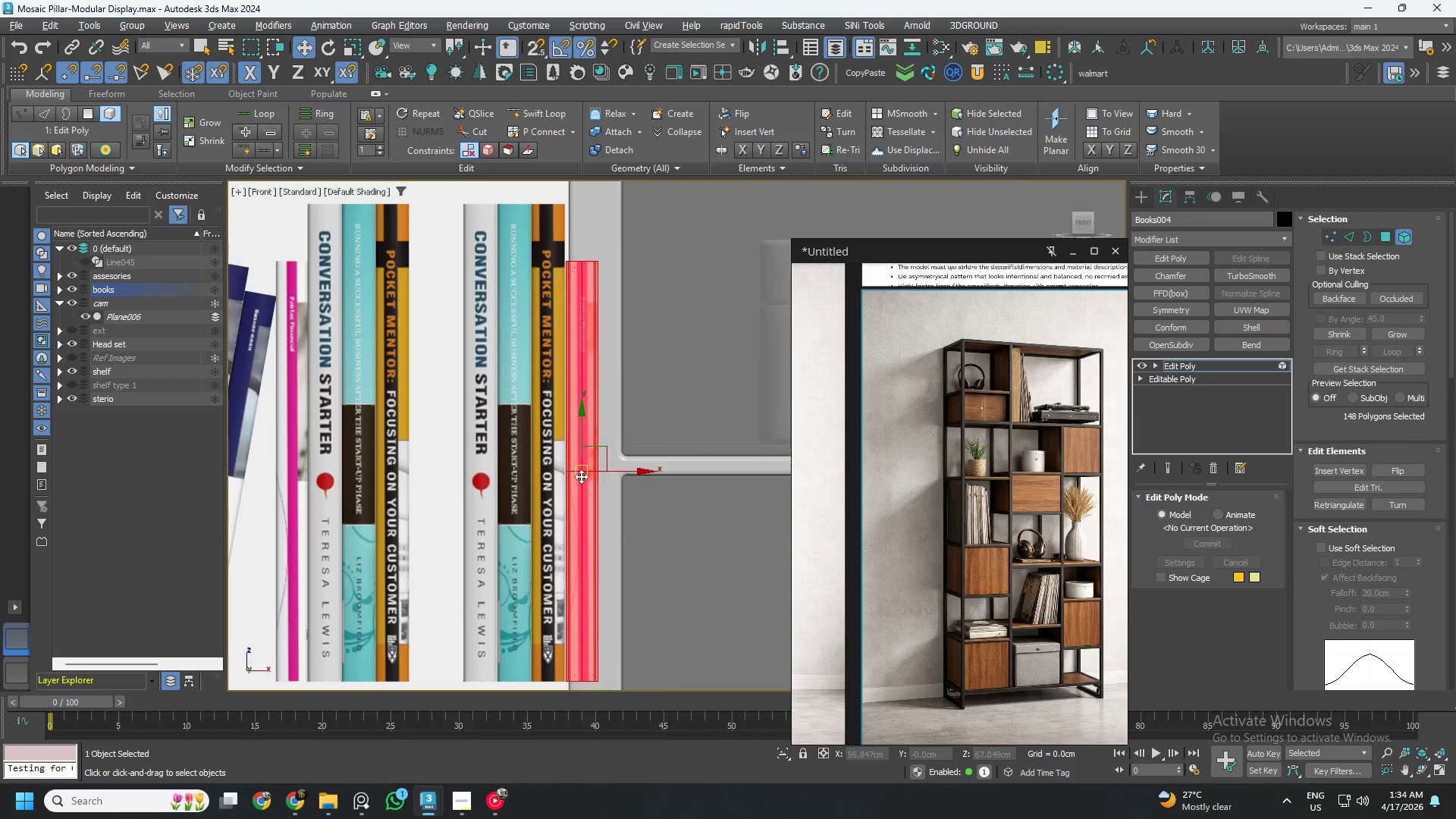 
scroll: coordinate [578, 475], scroll_direction: up, amount: 4.0
 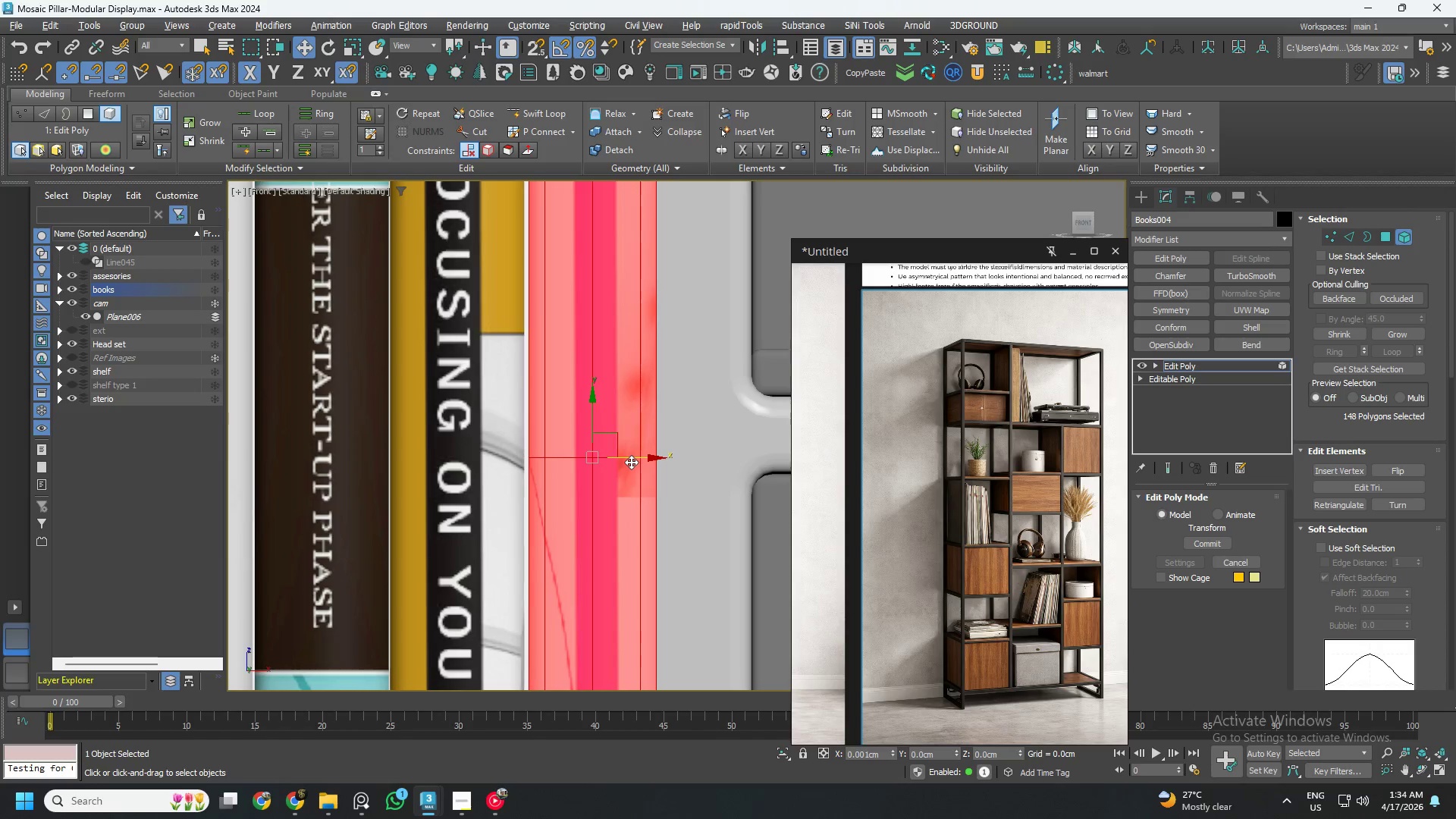 
scroll: coordinate [629, 464], scroll_direction: down, amount: 6.0
 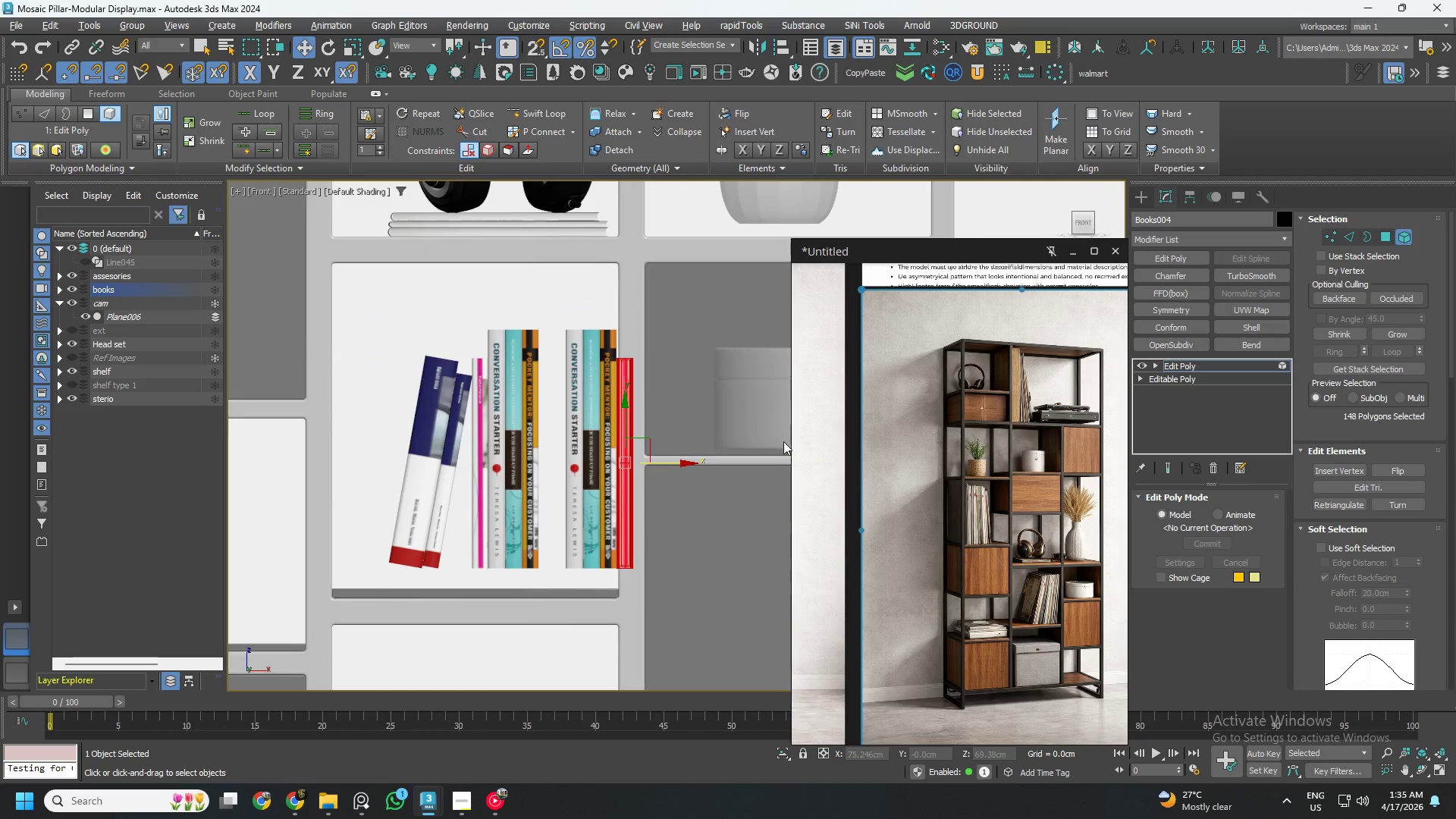 
type(11)
 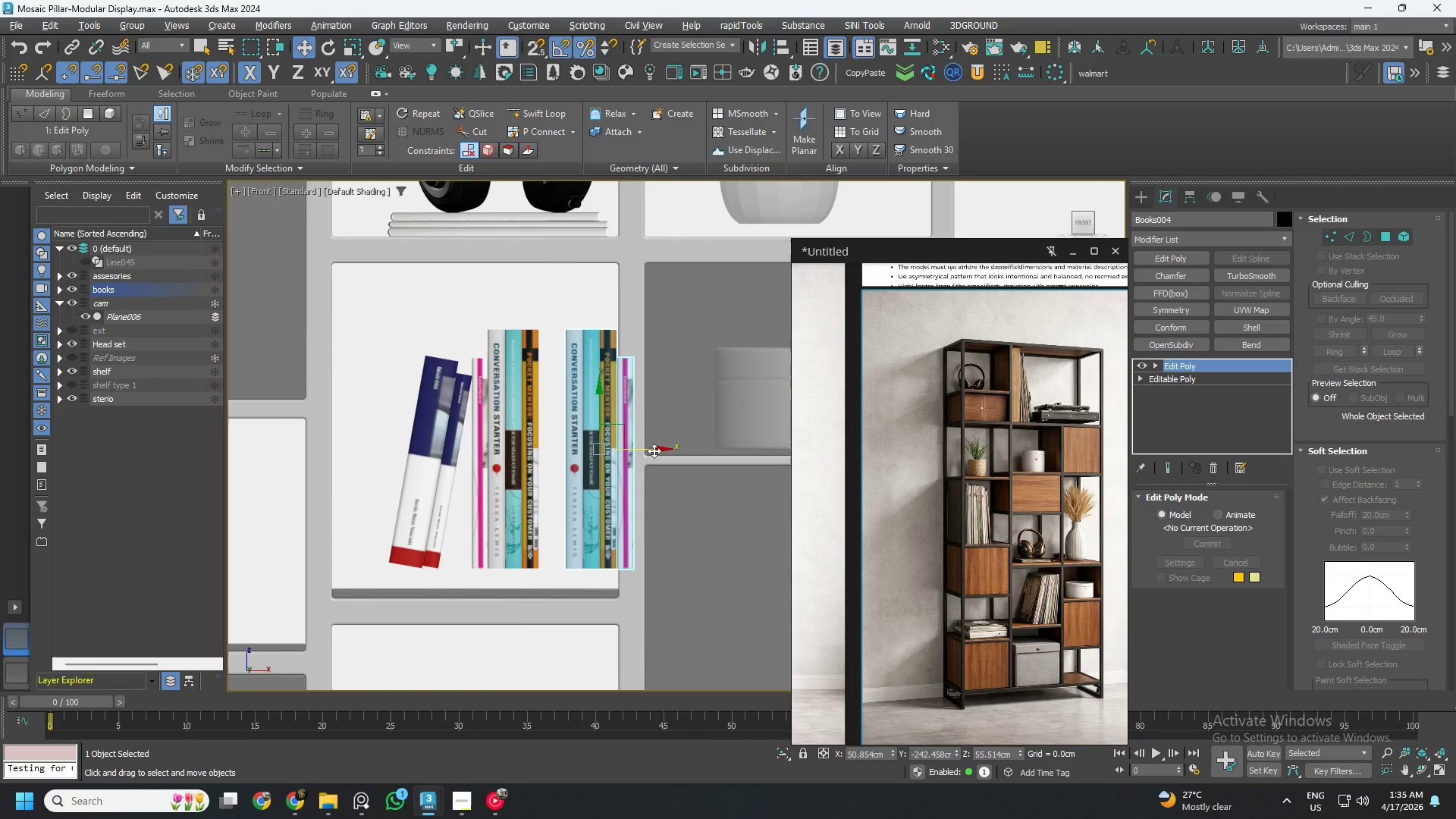 
left_click_drag(start_coordinate=[653, 450], to_coordinate=[629, 457])
 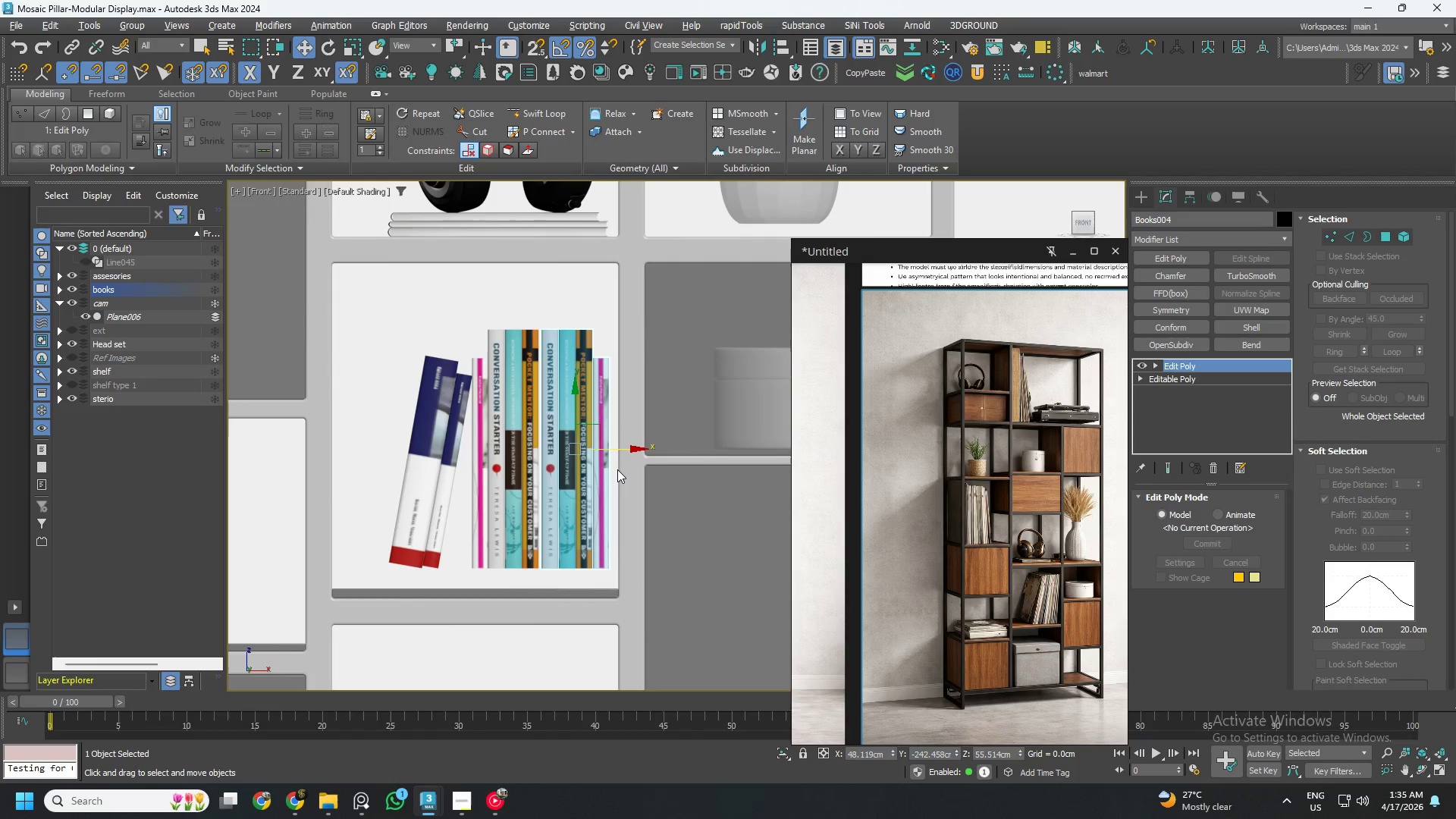 
key(M)
 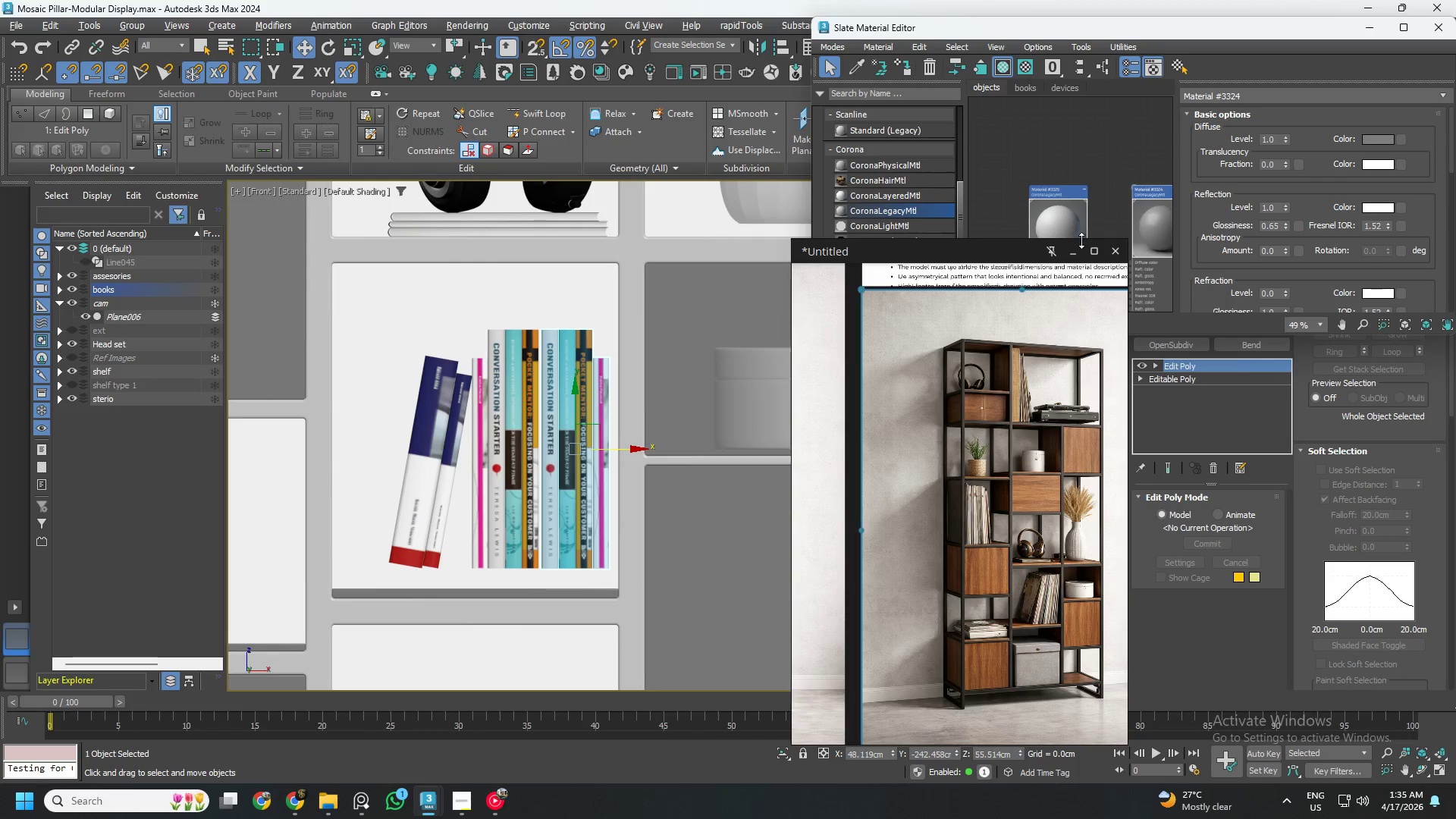 
left_click([1071, 249])
 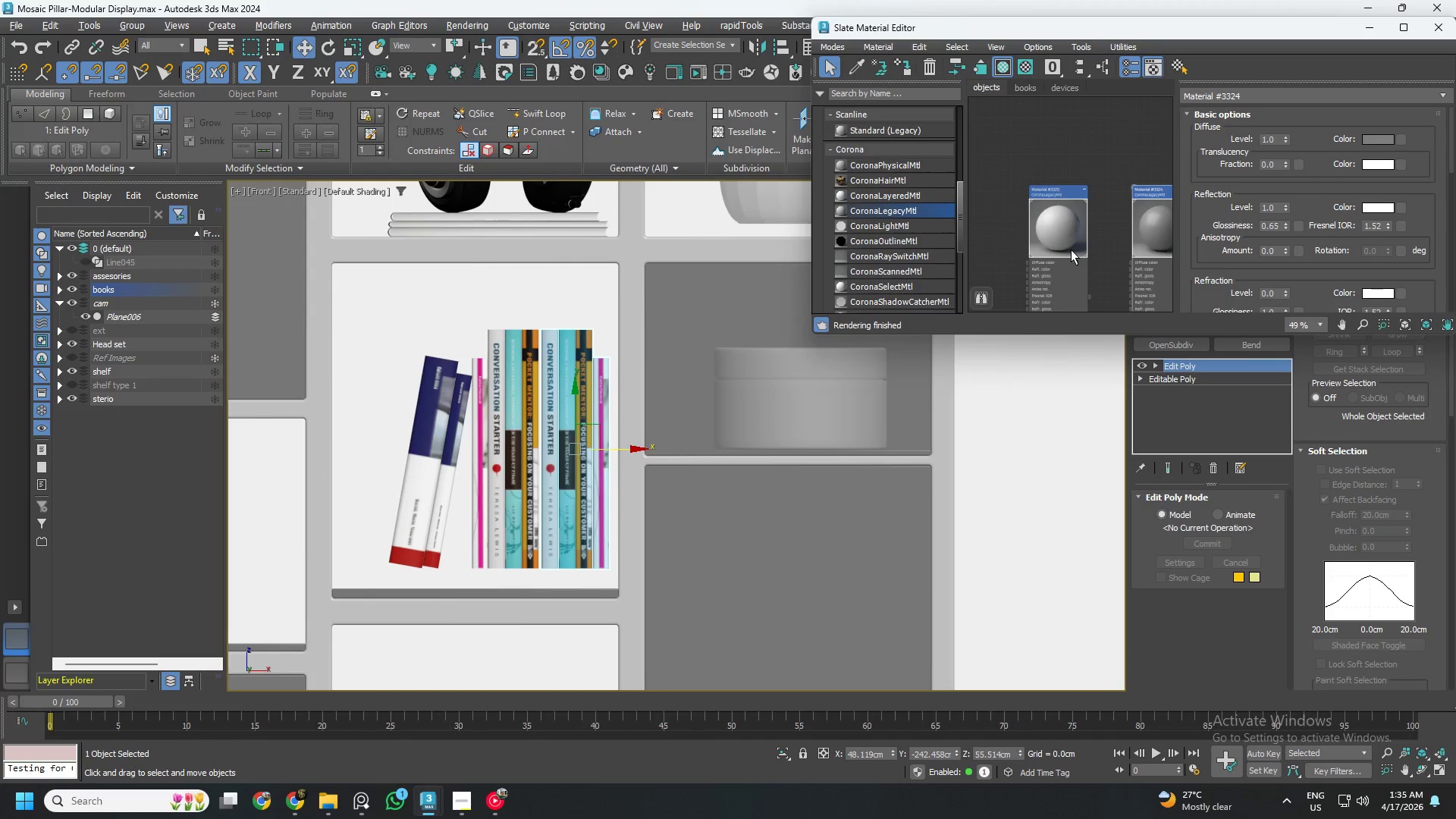 
scroll: coordinate [1027, 203], scroll_direction: down, amount: 5.0
 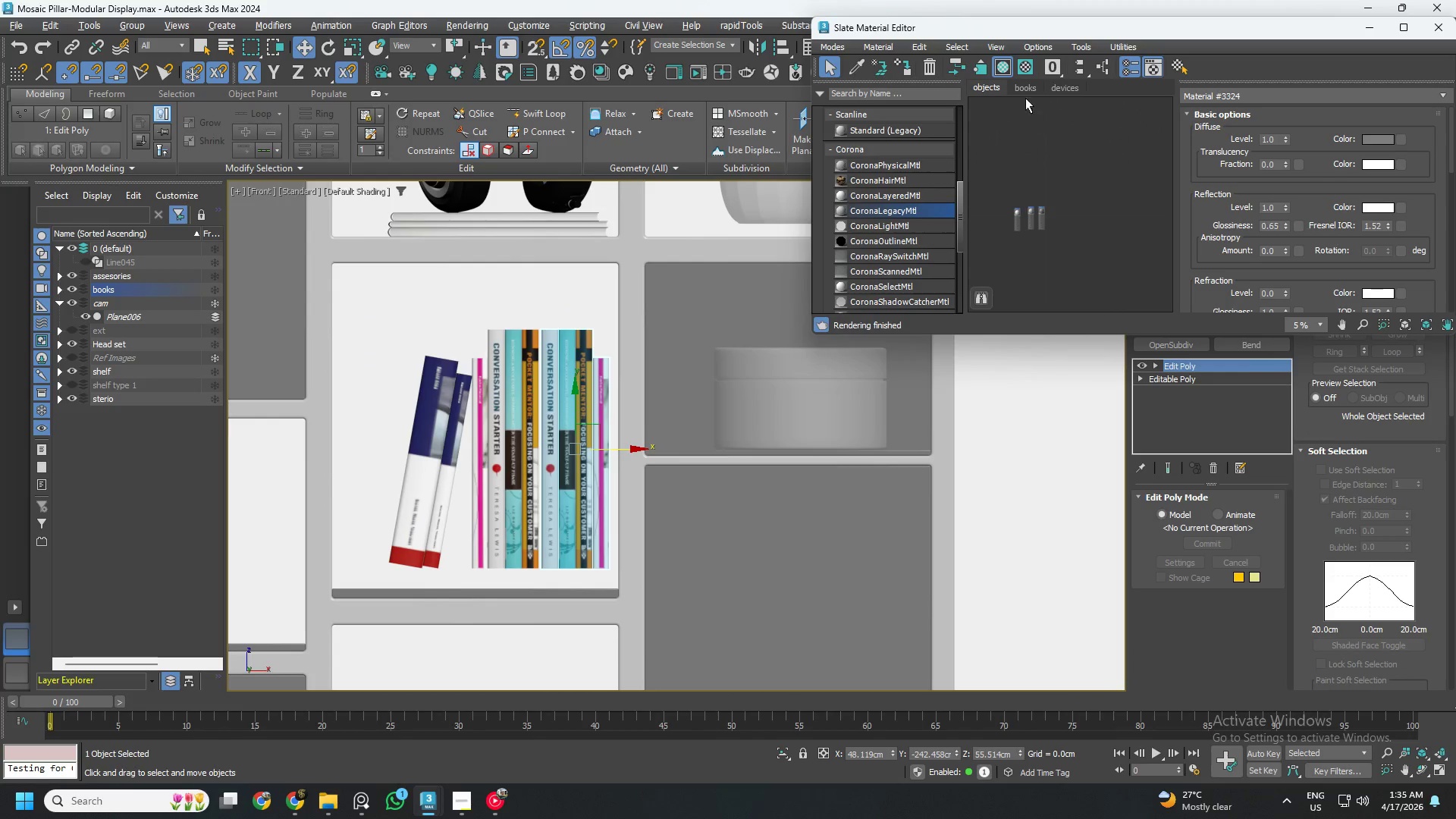 
left_click([1017, 80])
 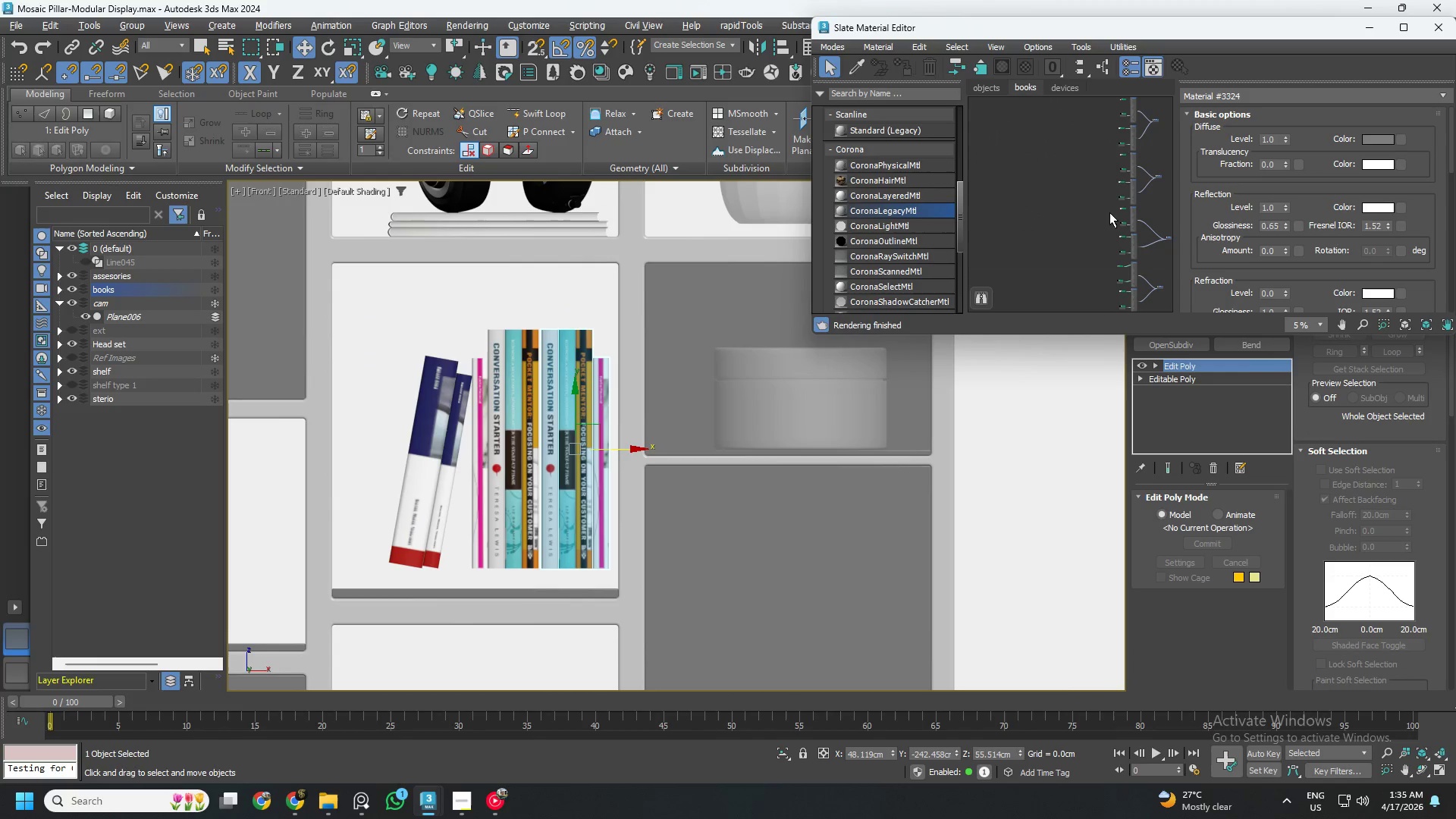 
scroll: coordinate [1104, 218], scroll_direction: down, amount: 1.0
 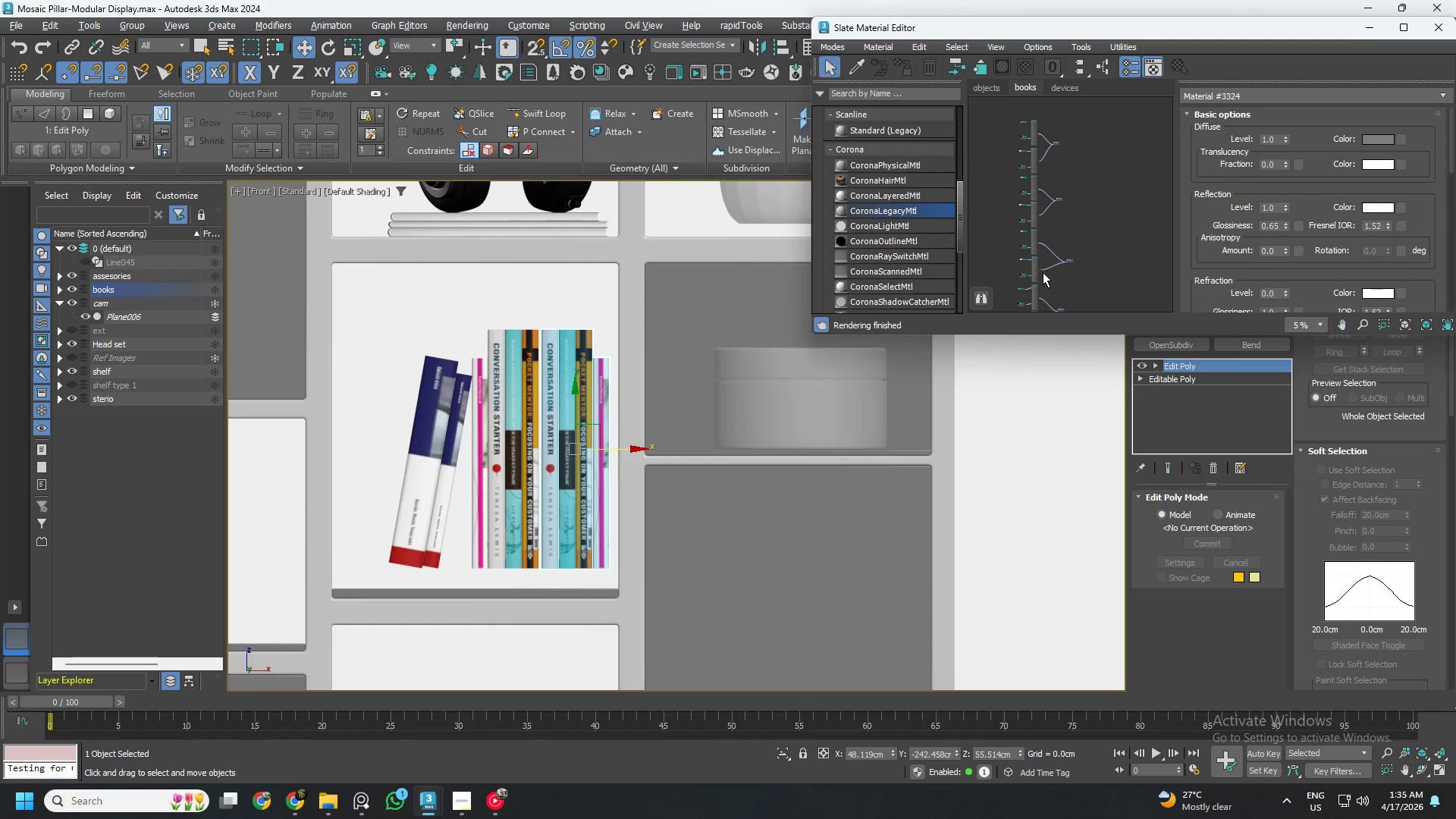 
scroll: coordinate [1037, 207], scroll_direction: up, amount: 2.0
 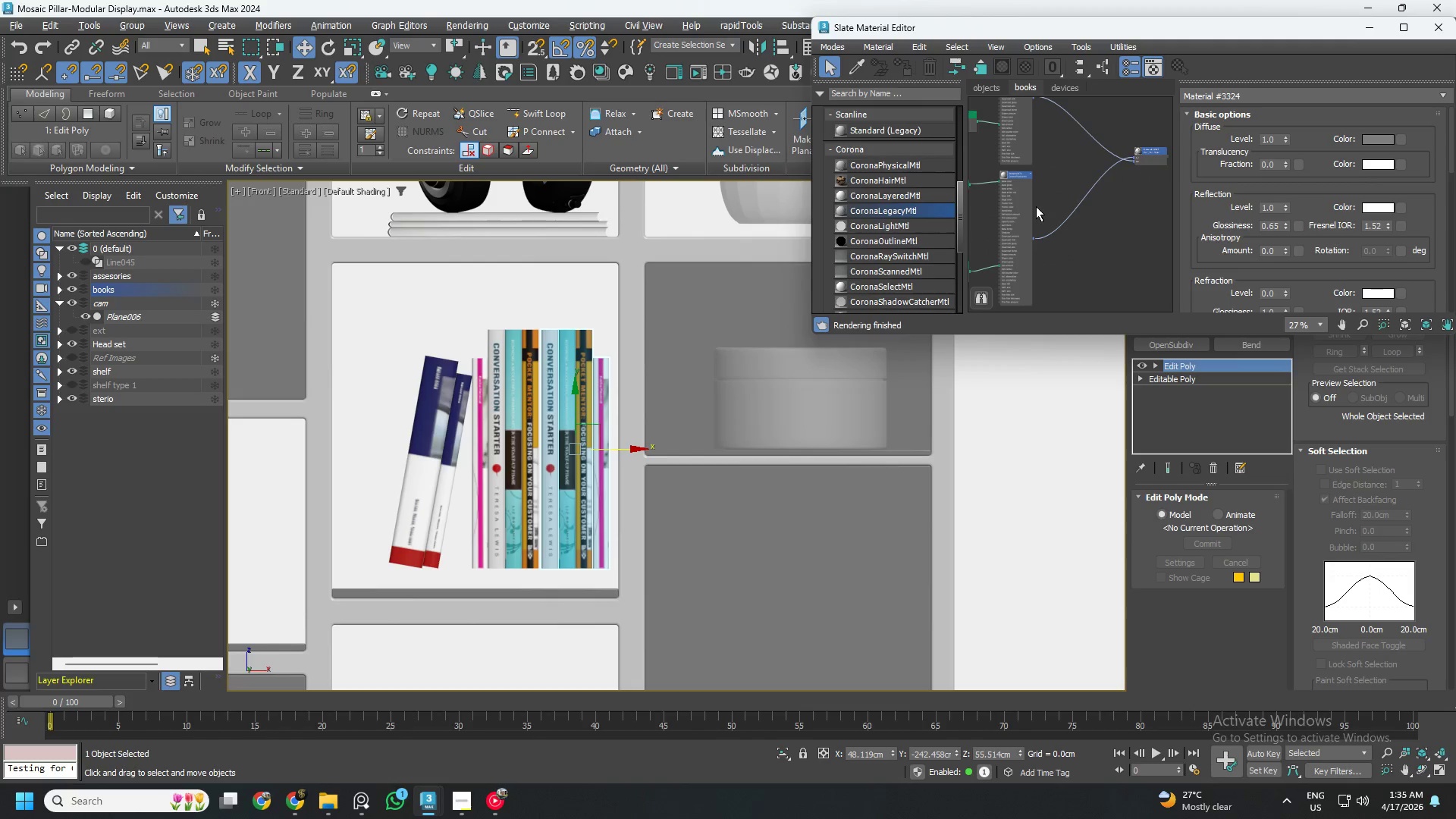 
scroll: coordinate [1069, 220], scroll_direction: down, amount: 3.0
 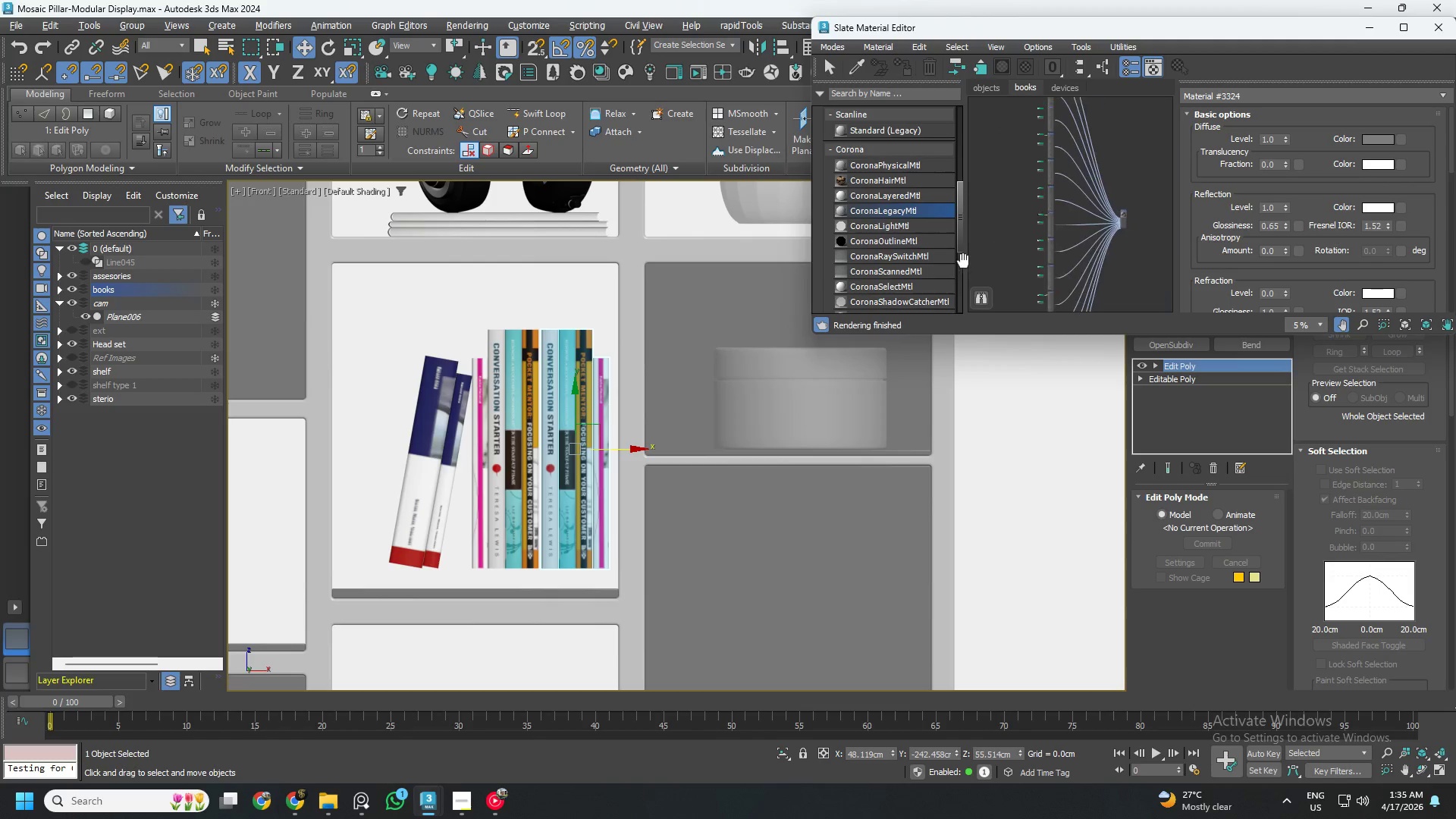 
scroll: coordinate [1098, 252], scroll_direction: up, amount: 2.0
 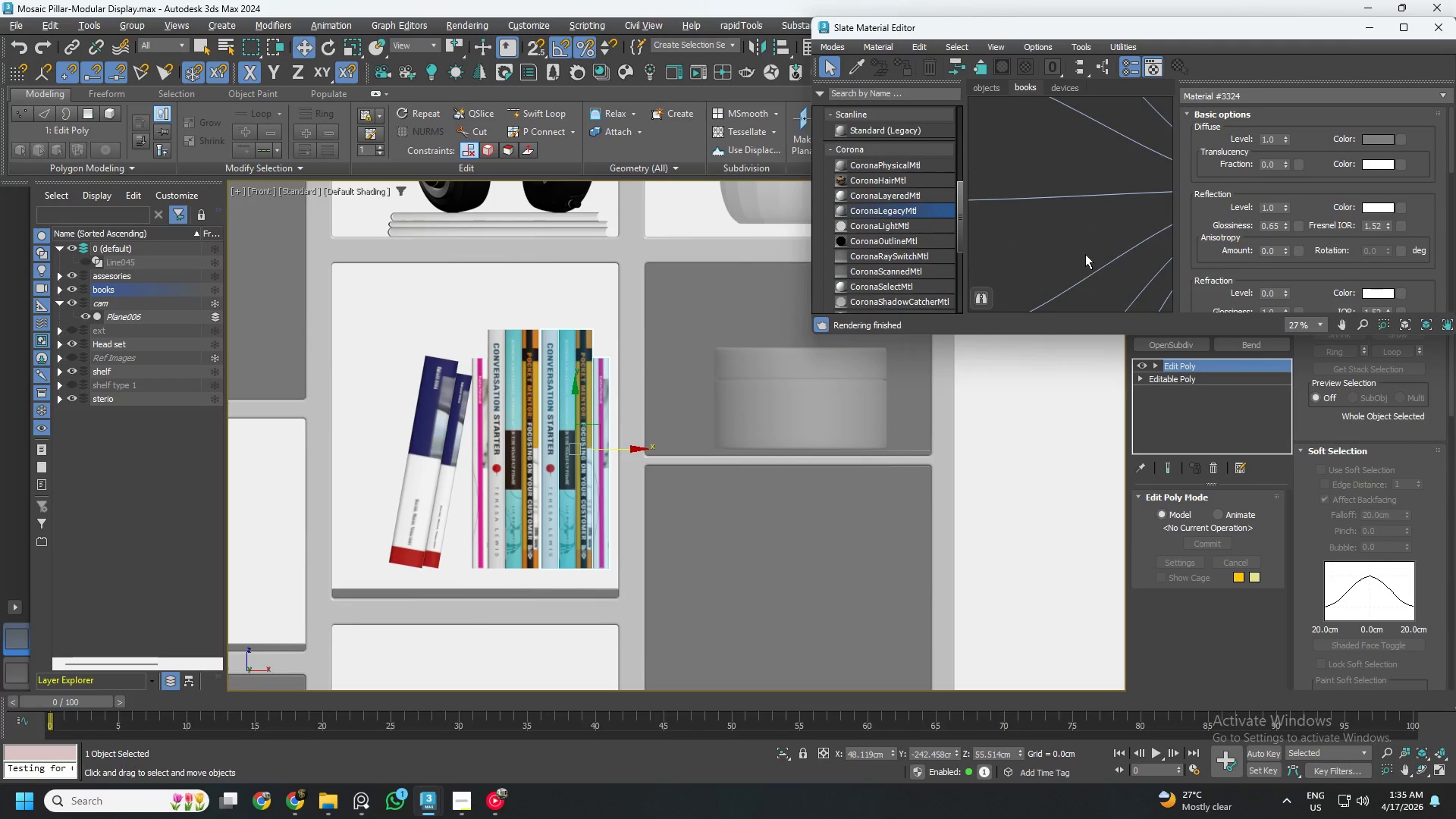 
hold_key(key=AltLeft, duration=0.59)
 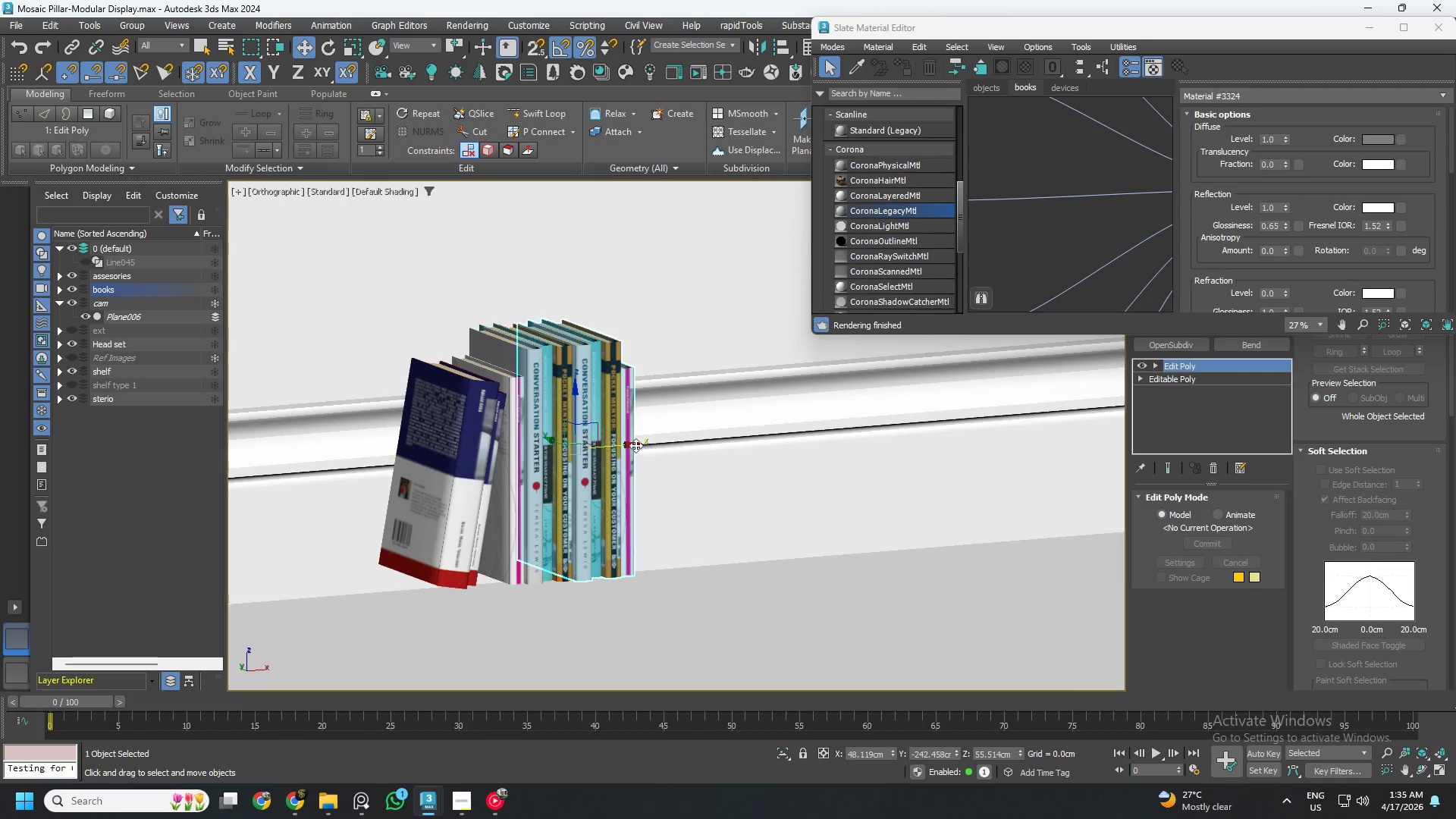 
scroll: coordinate [635, 445], scroll_direction: up, amount: 1.0
 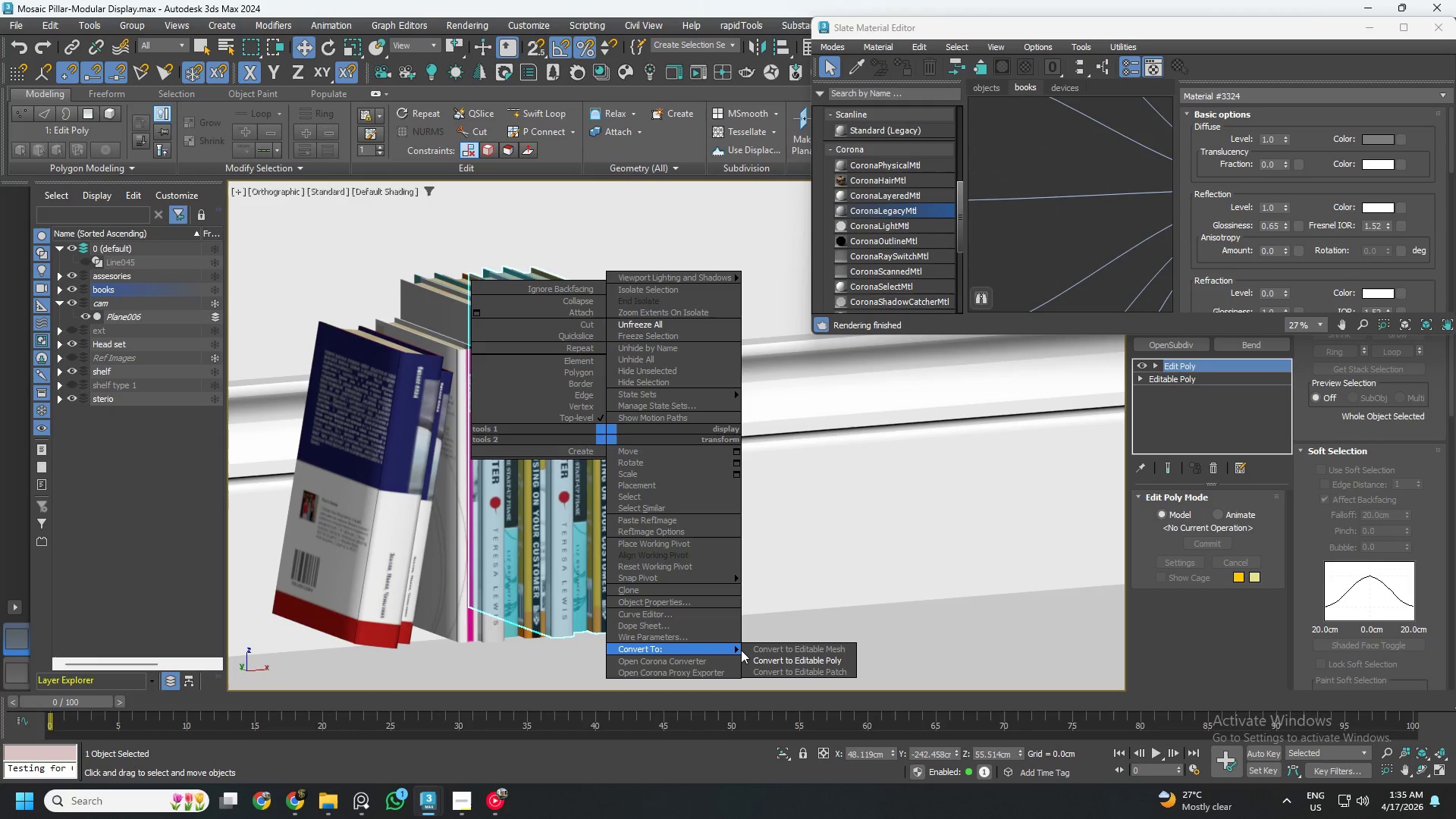 
left_click([791, 660])
 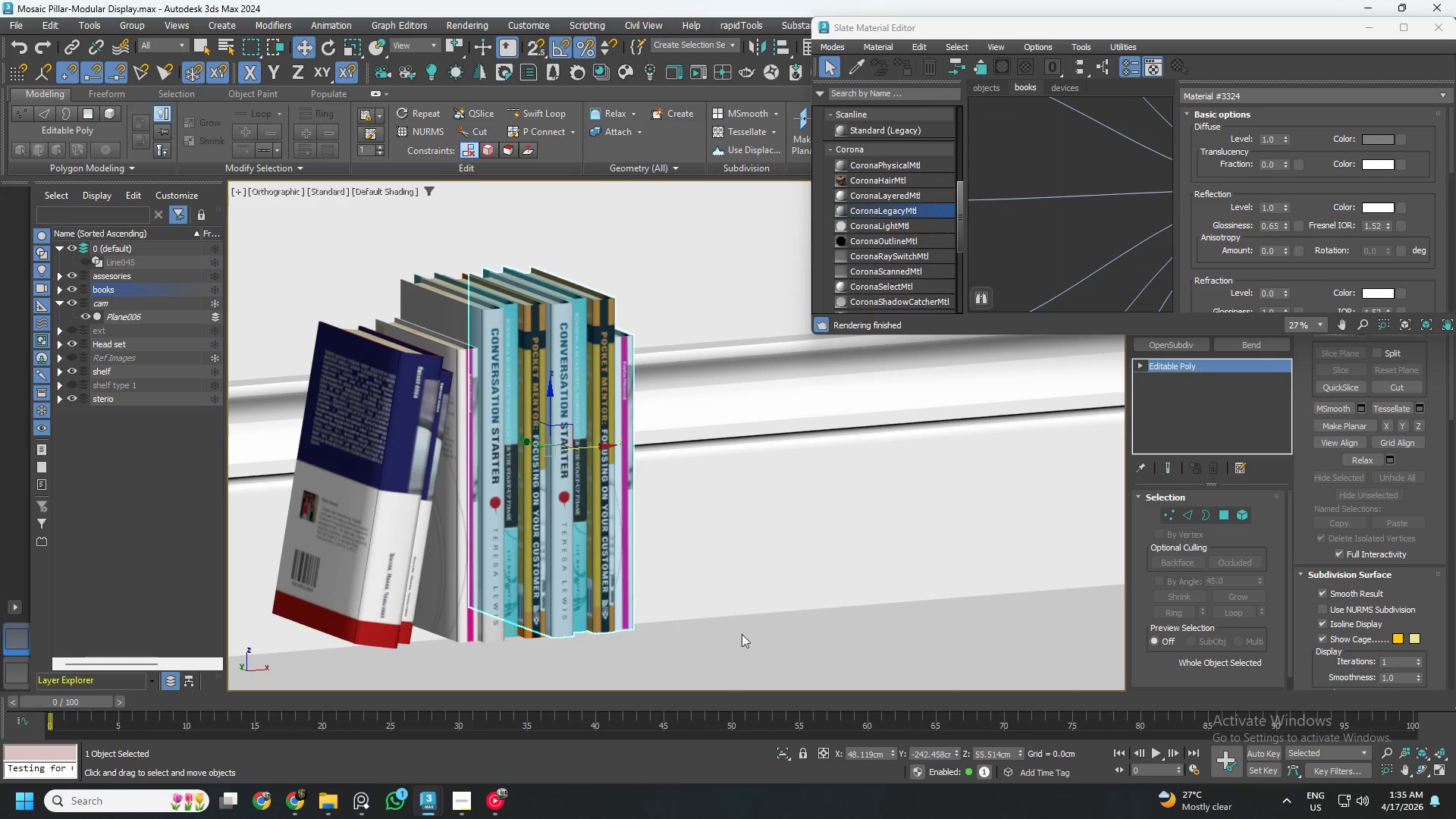 
key(5)
 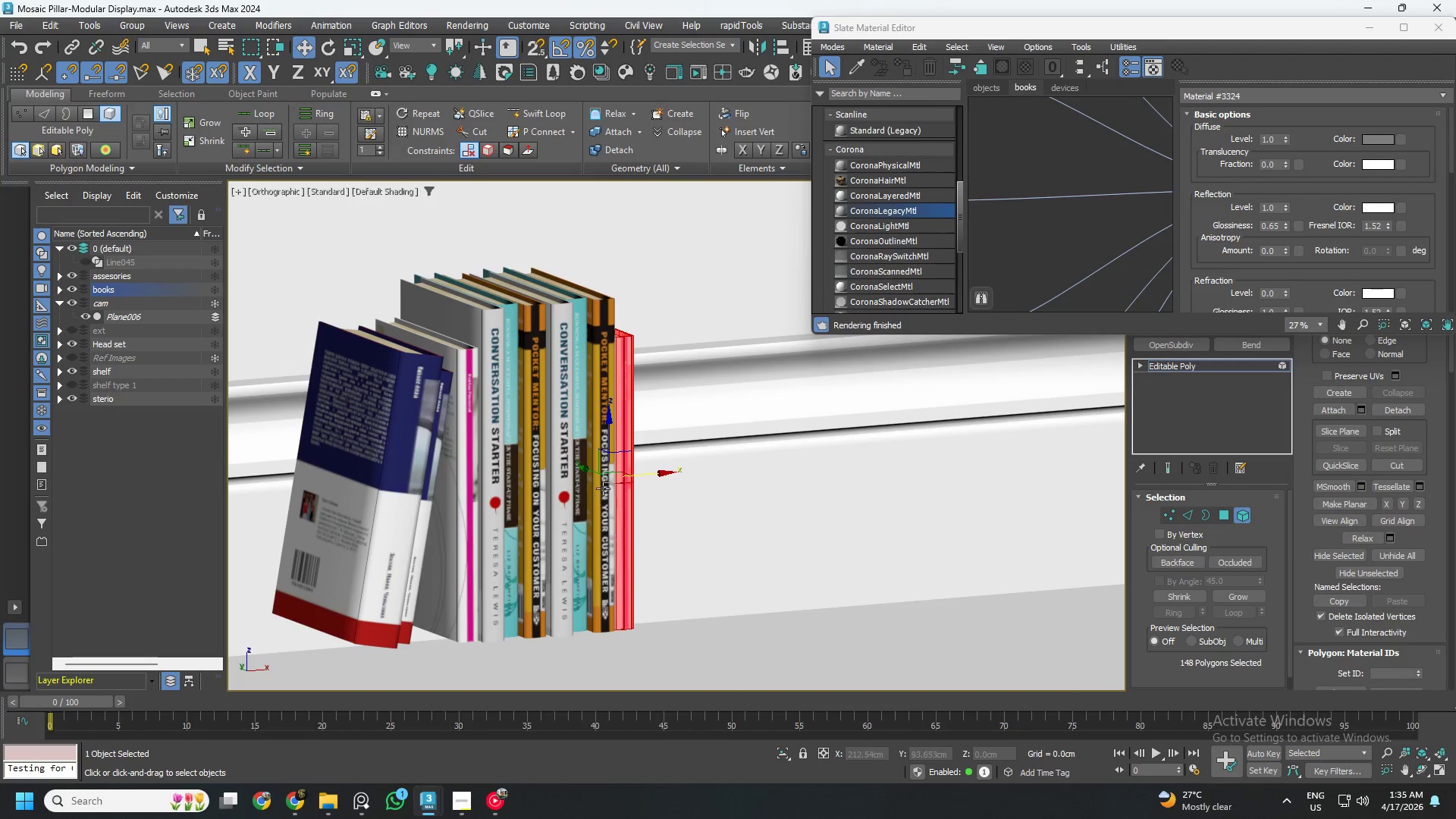 
scroll: coordinate [633, 476], scroll_direction: up, amount: 1.0
 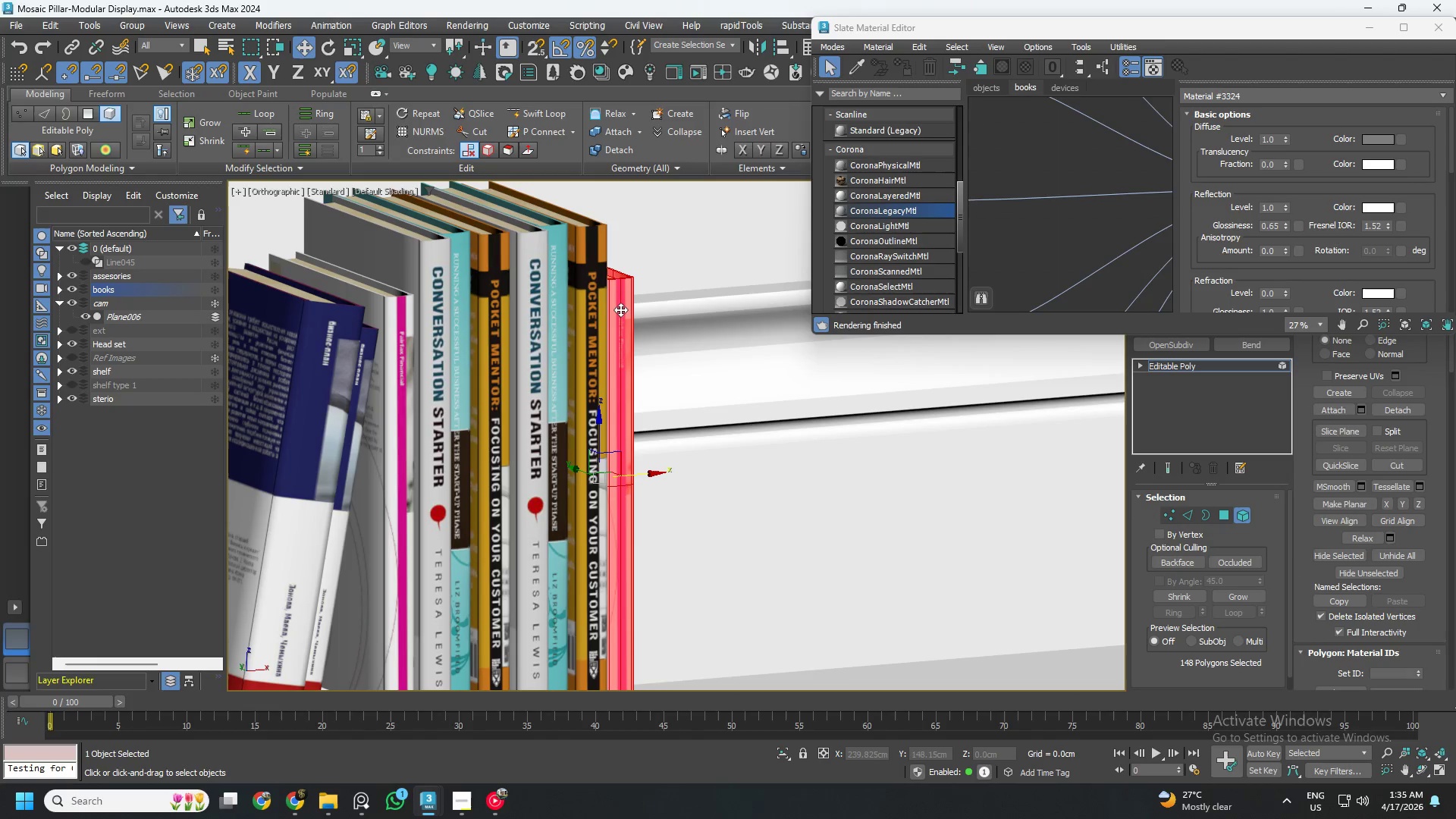 
left_click([673, 316])
 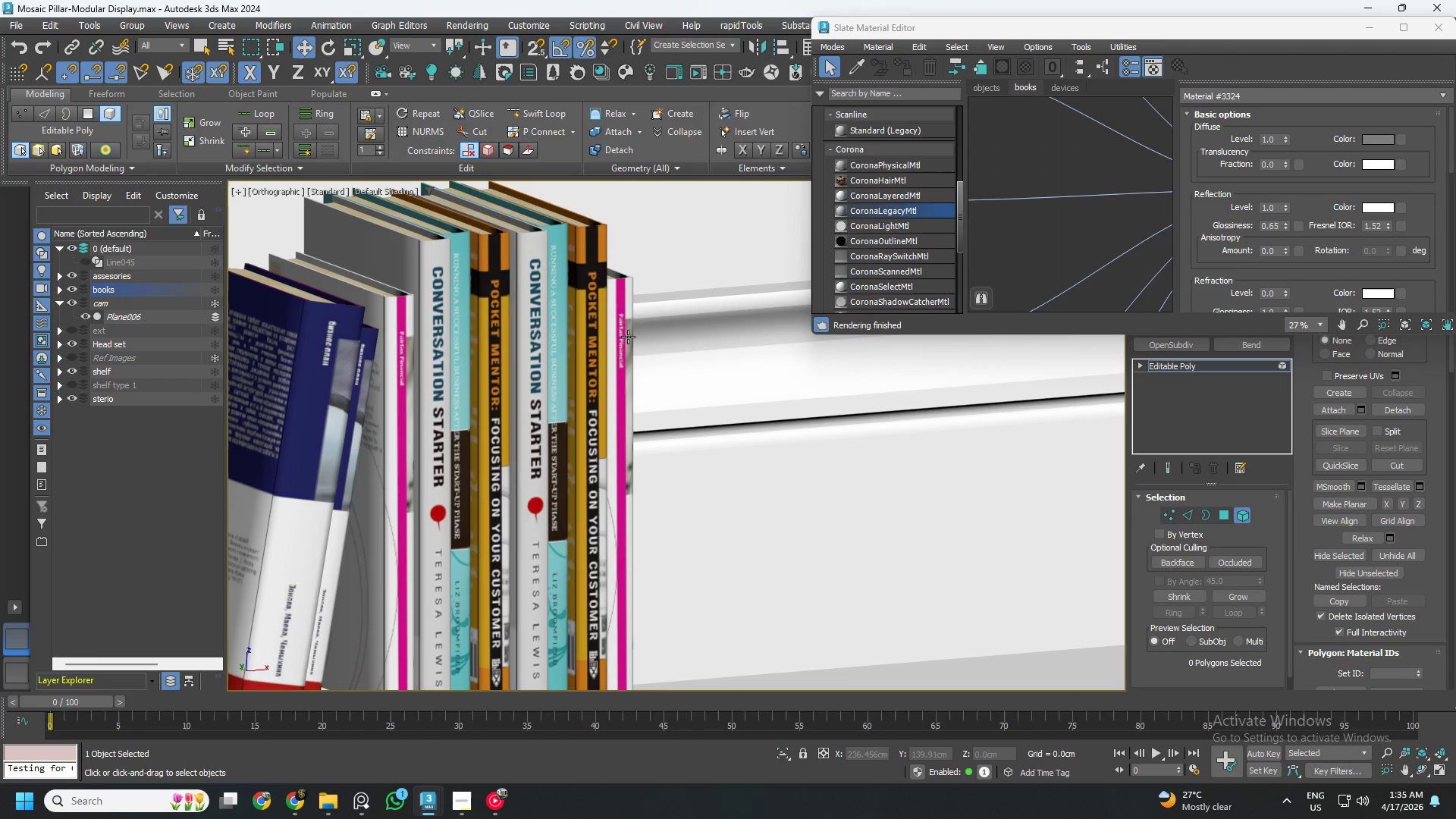 
left_click([627, 337])
 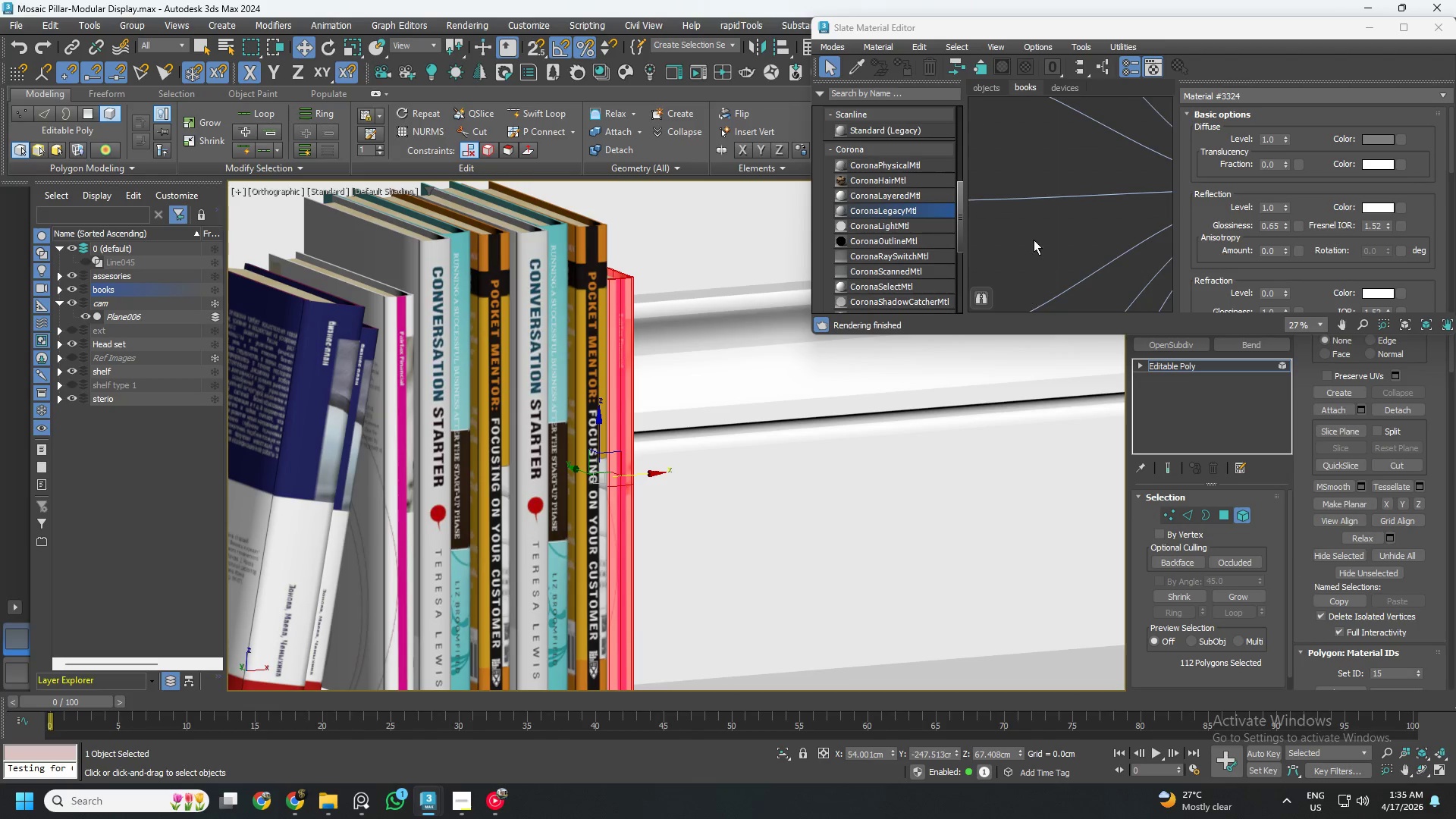 
scroll: coordinate [1036, 237], scroll_direction: down, amount: 4.0
 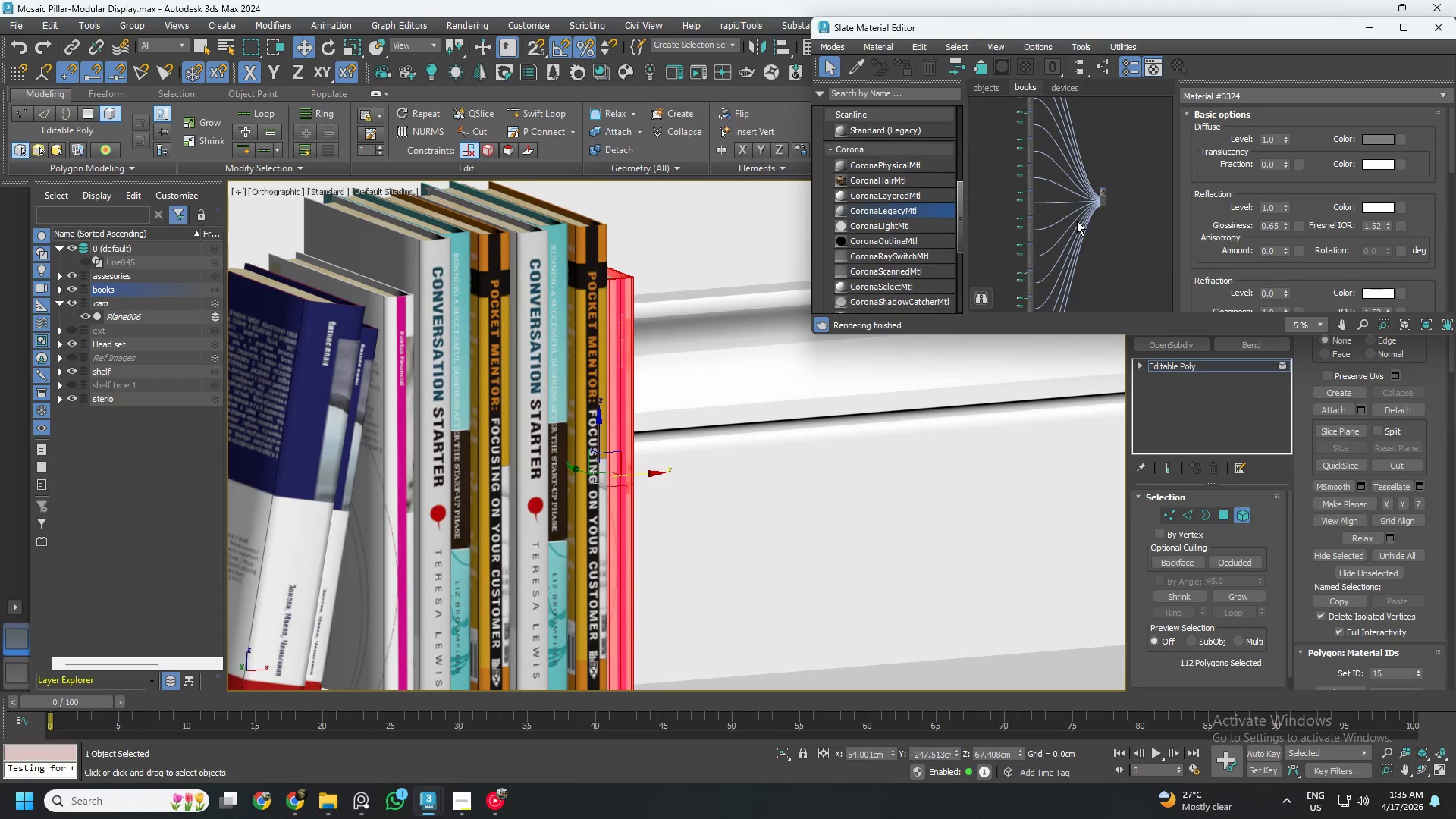 
scroll: coordinate [1087, 223], scroll_direction: none, amount: 0.0
 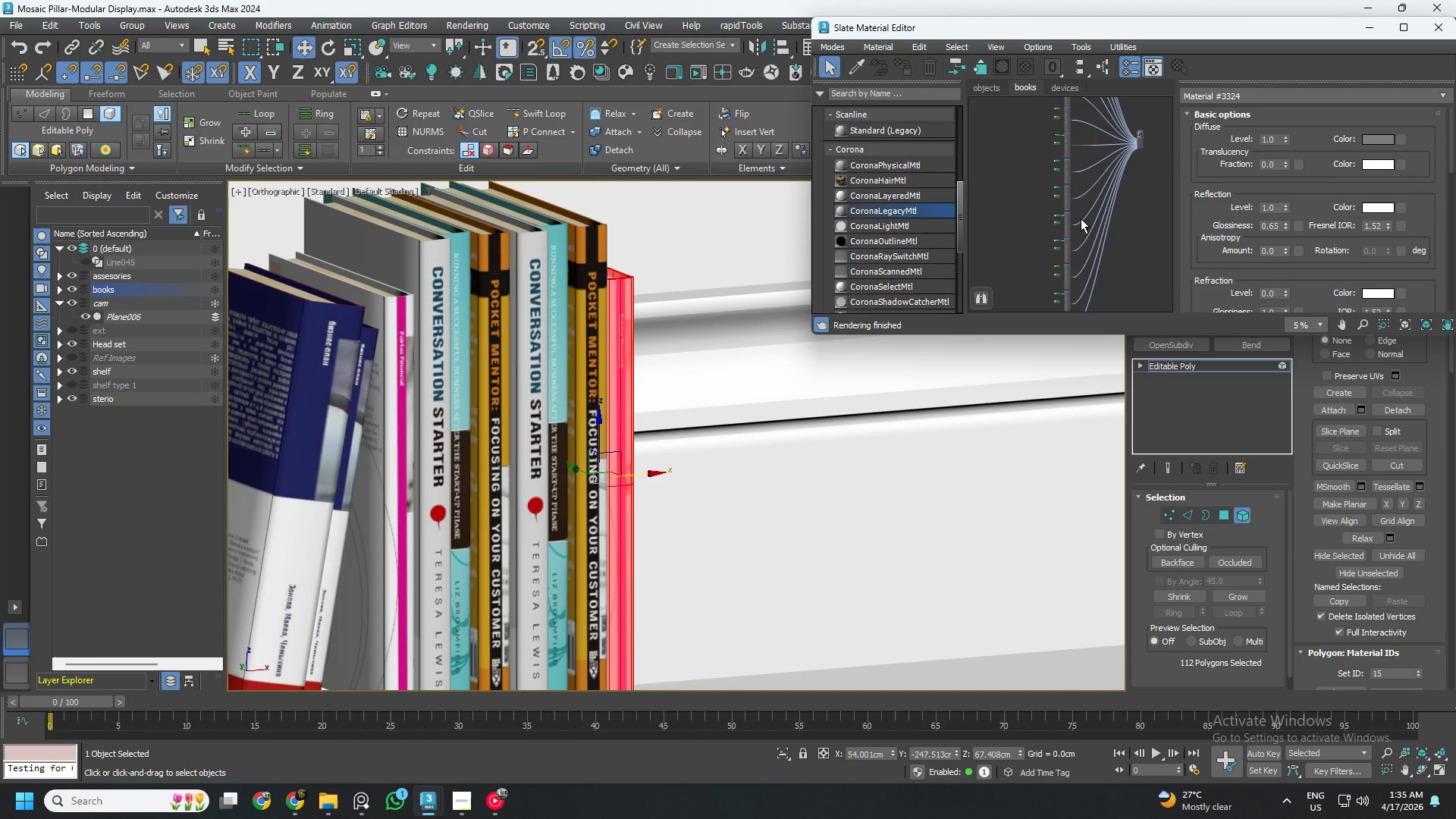 
scroll: coordinate [1066, 231], scroll_direction: up, amount: 1.0
 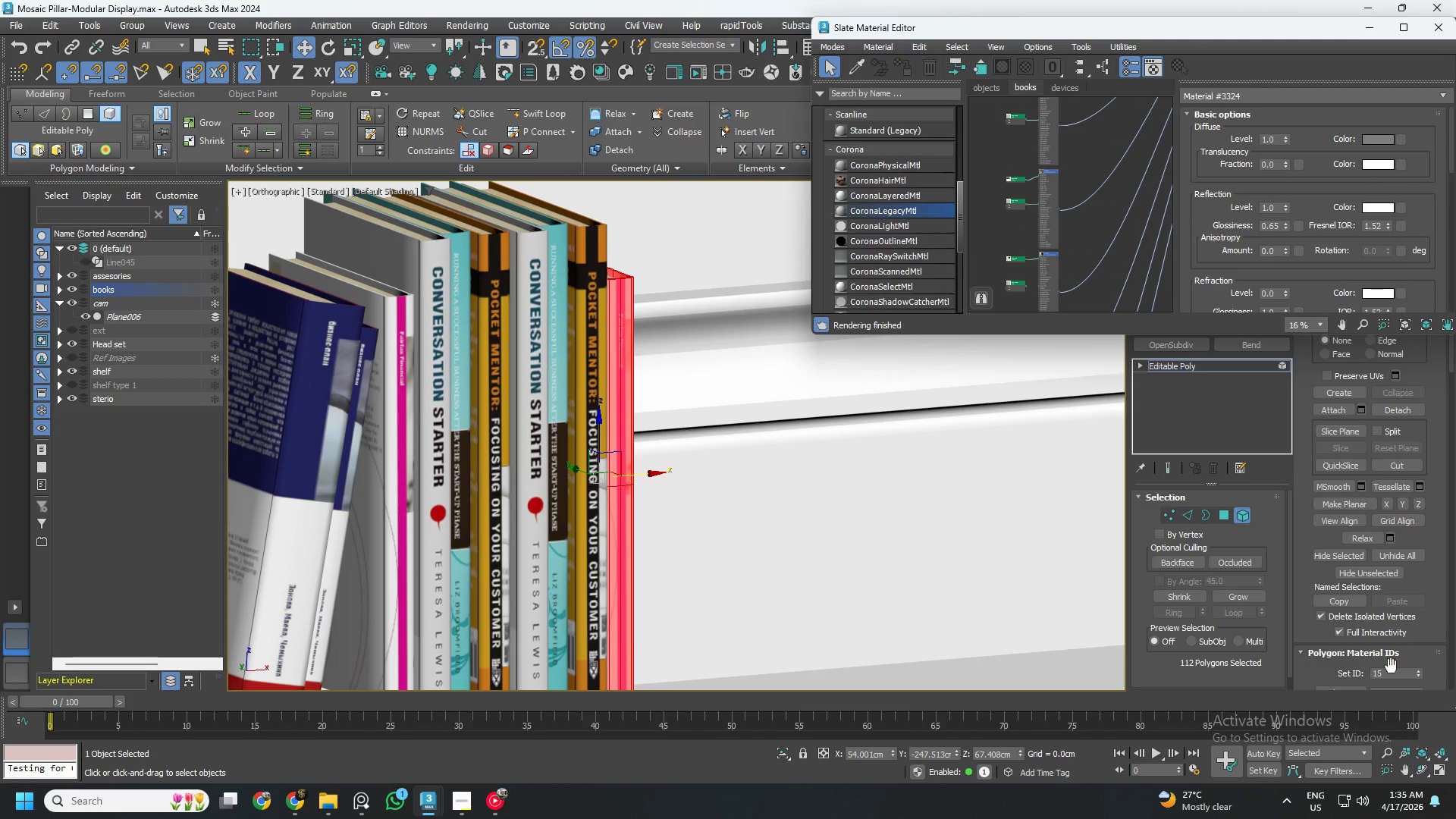 
double_click([1391, 671])
 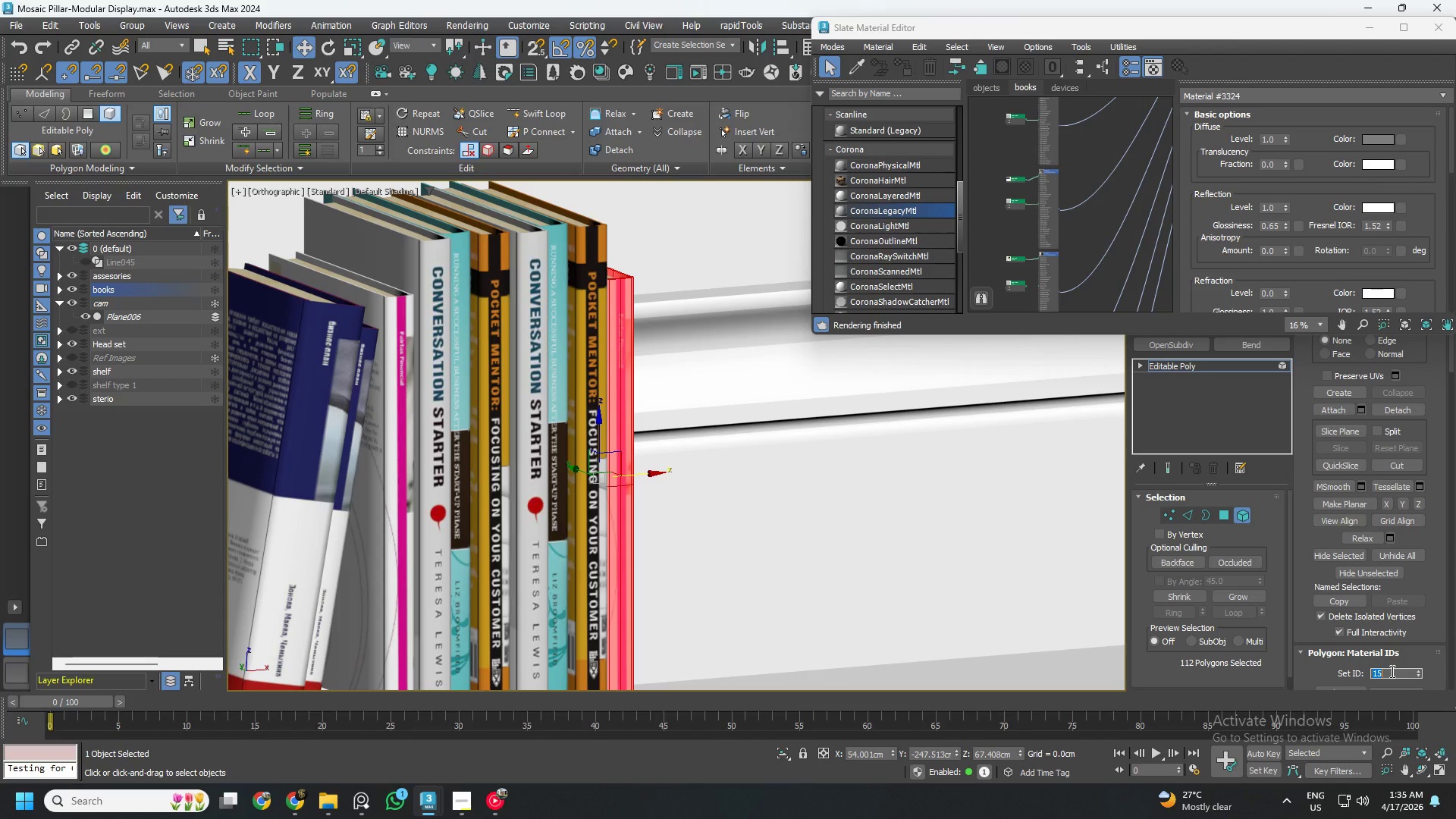 
key(Numpad1)
 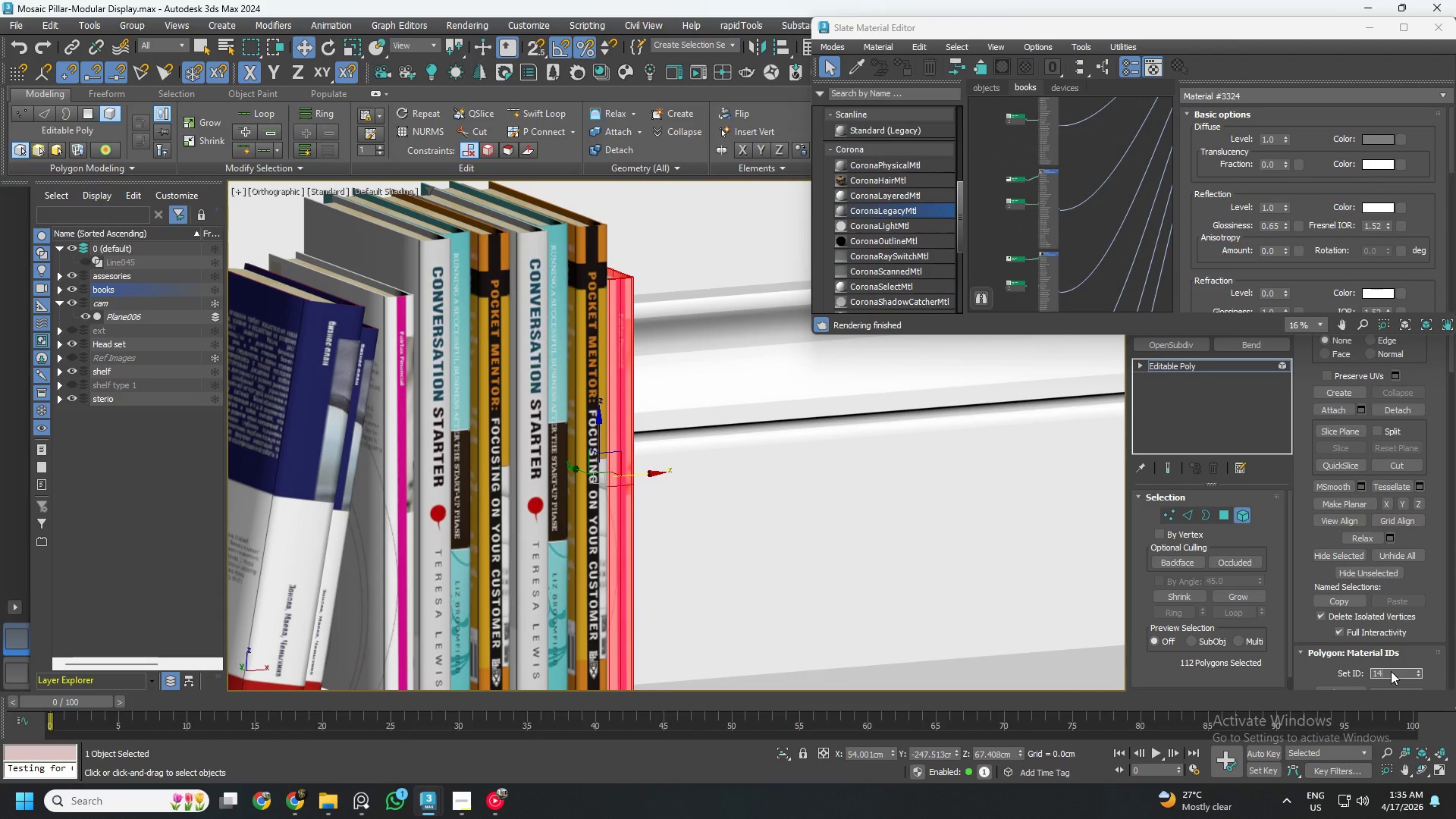 
key(Numpad4)
 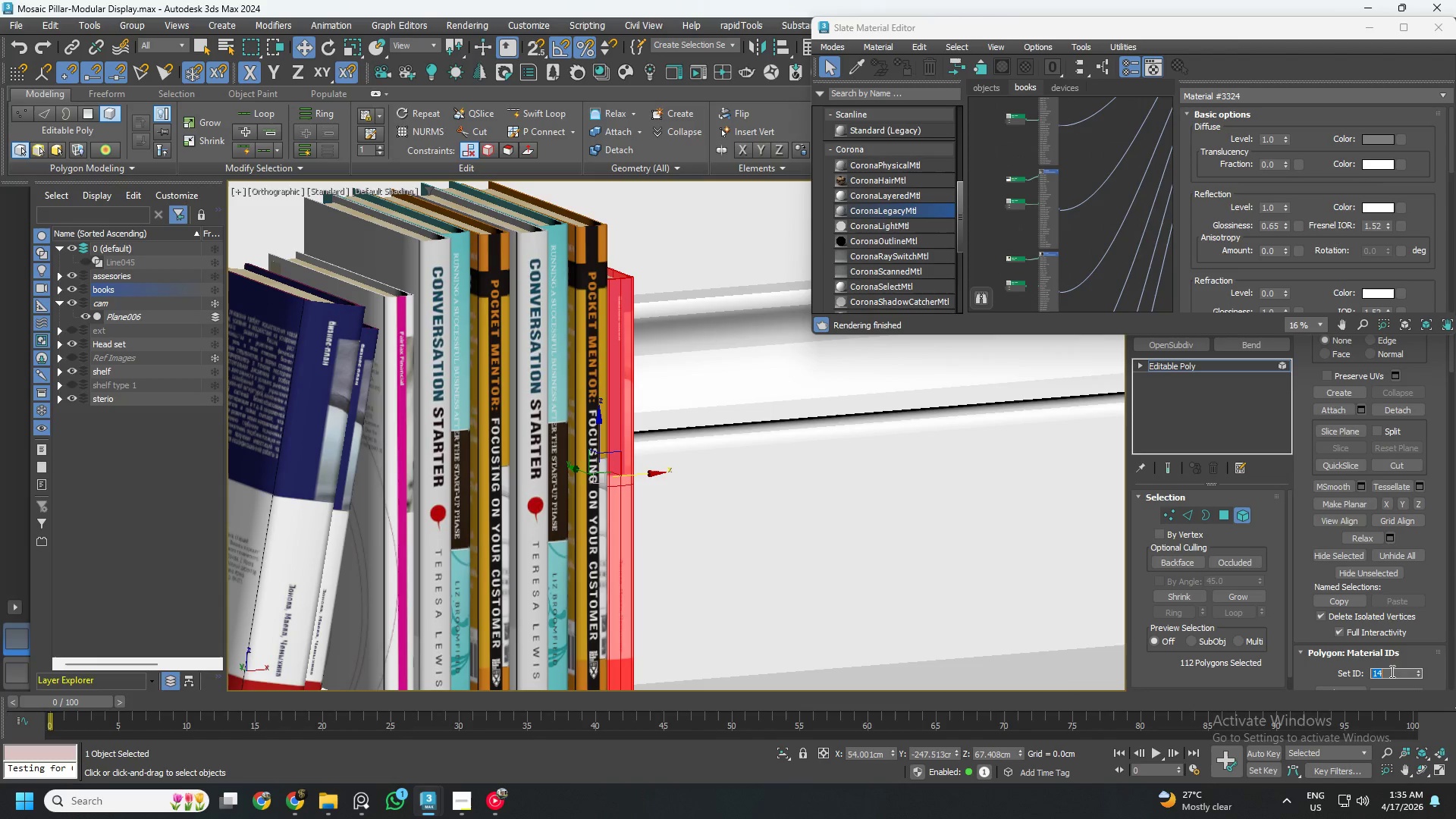 
key(NumpadEnter)
 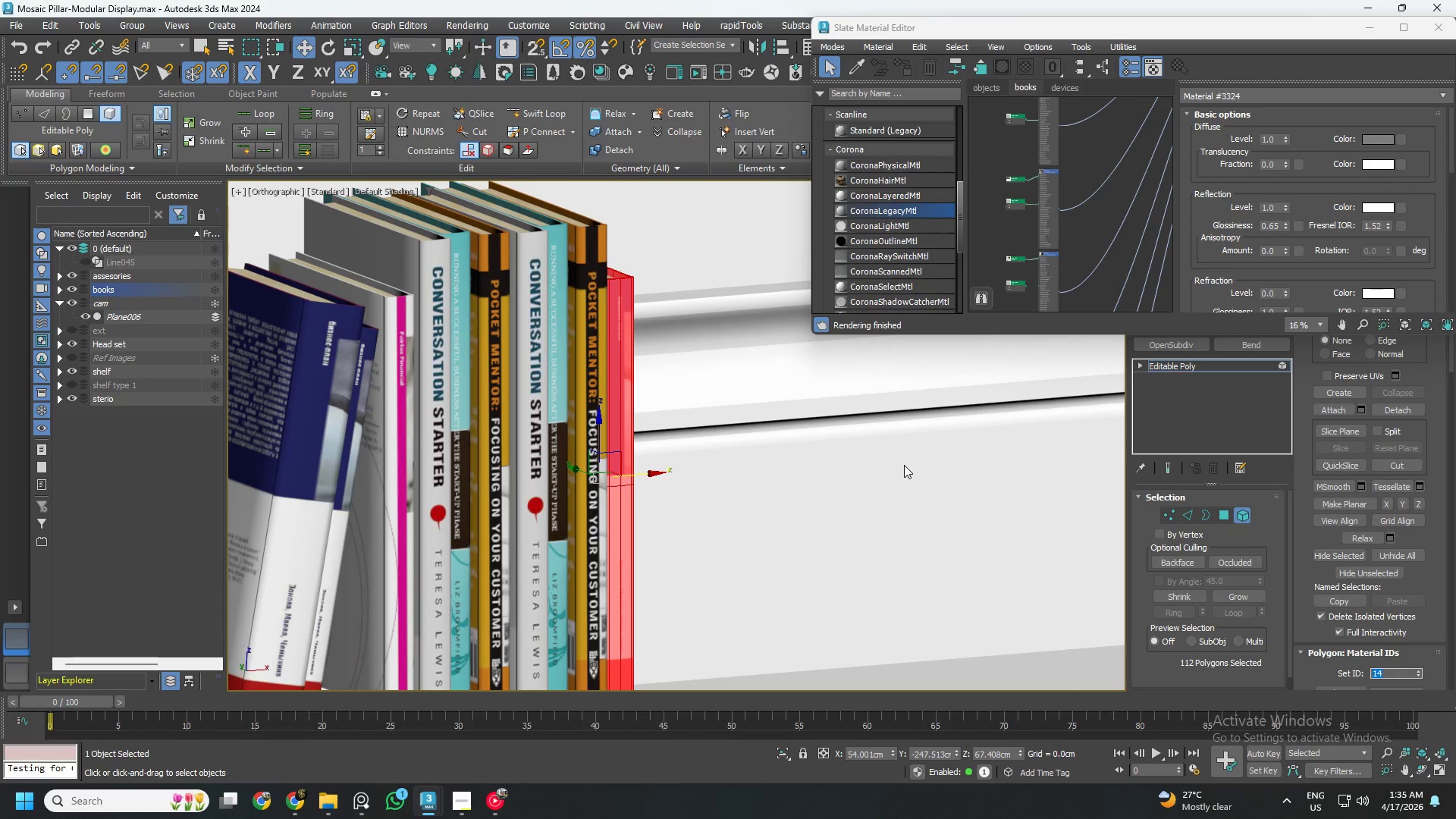 
left_click([799, 510])
 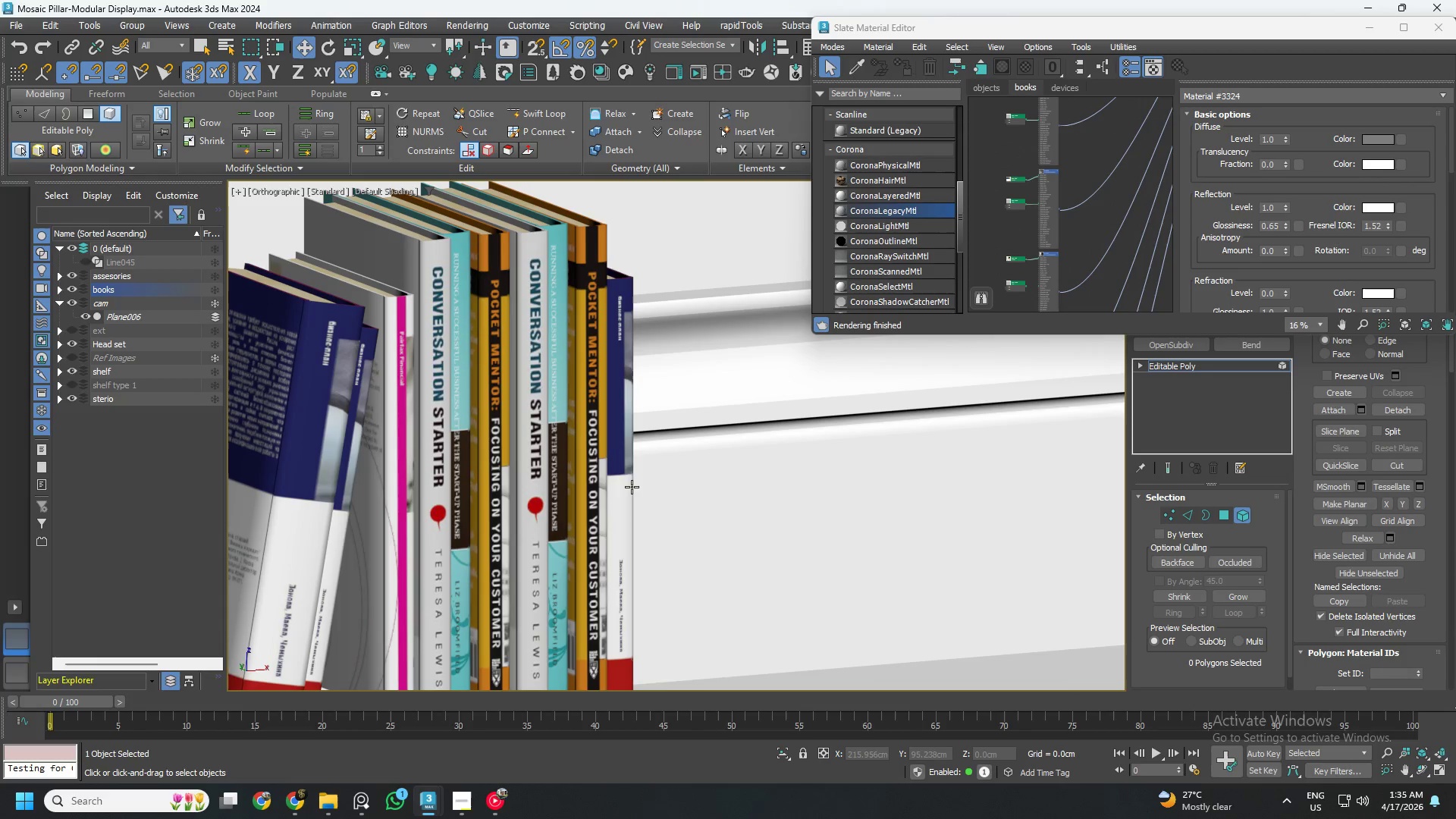 
left_click([626, 477])
 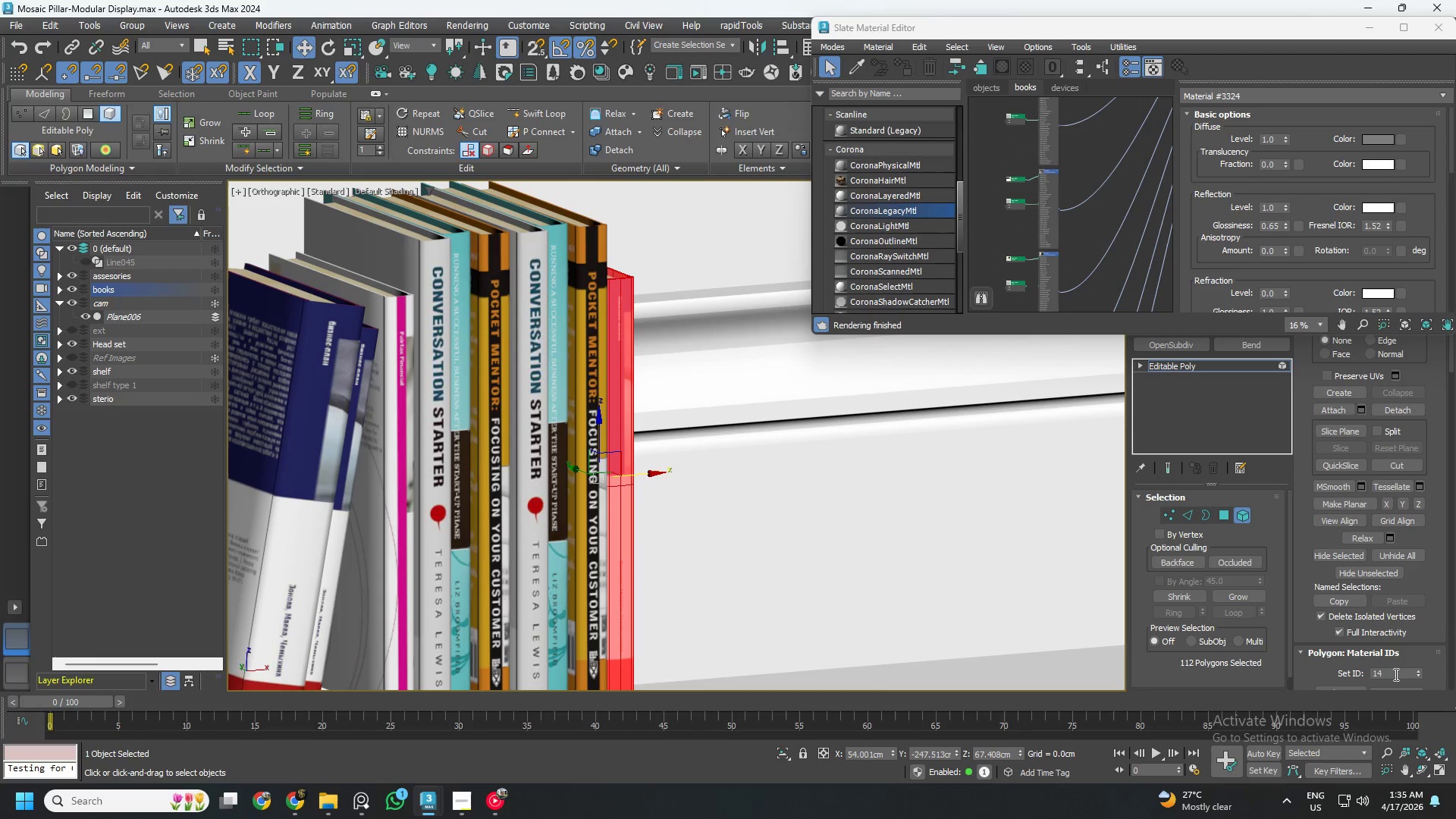 
double_click([1395, 674])
 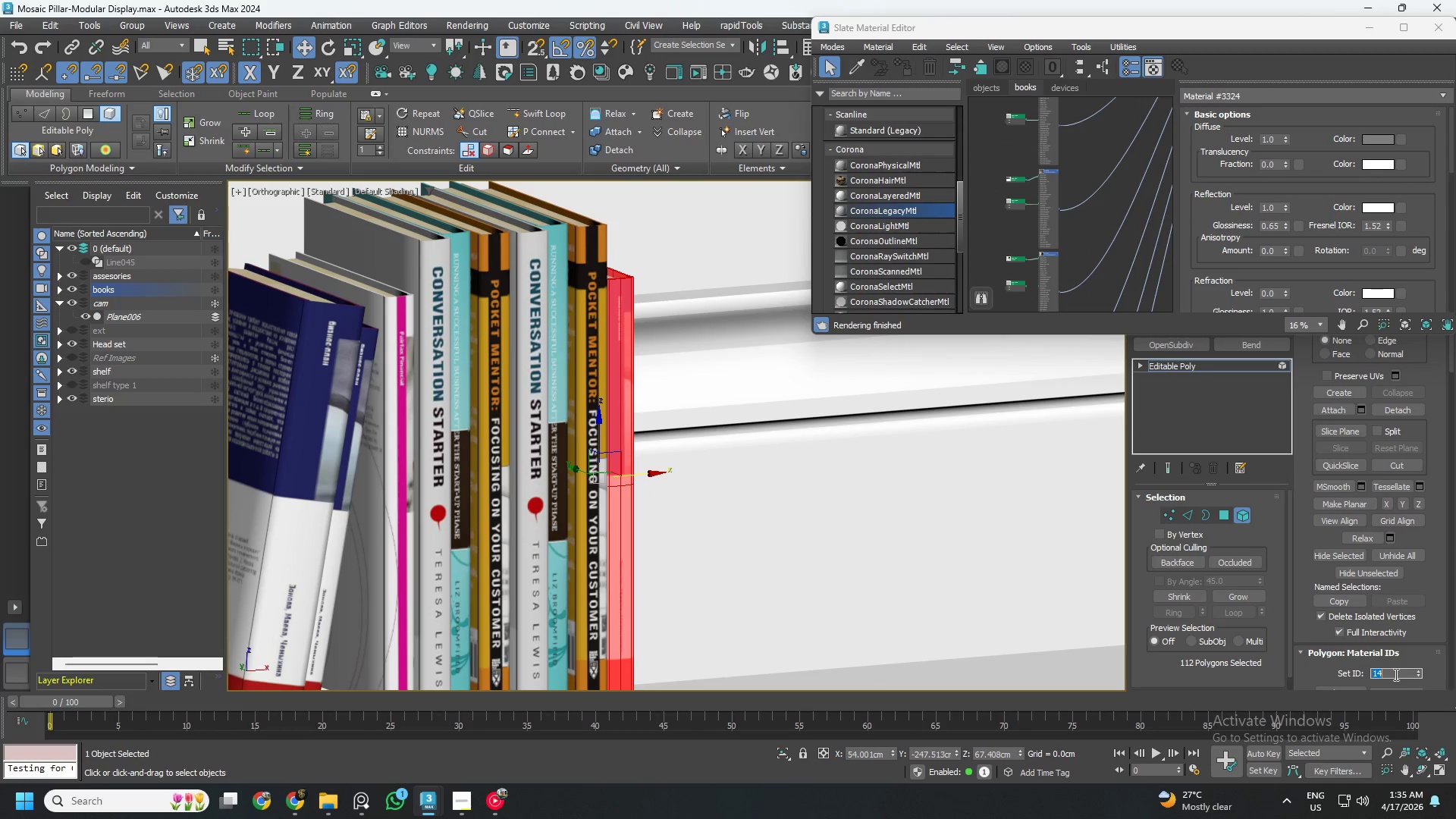 
key(Numpad1)
 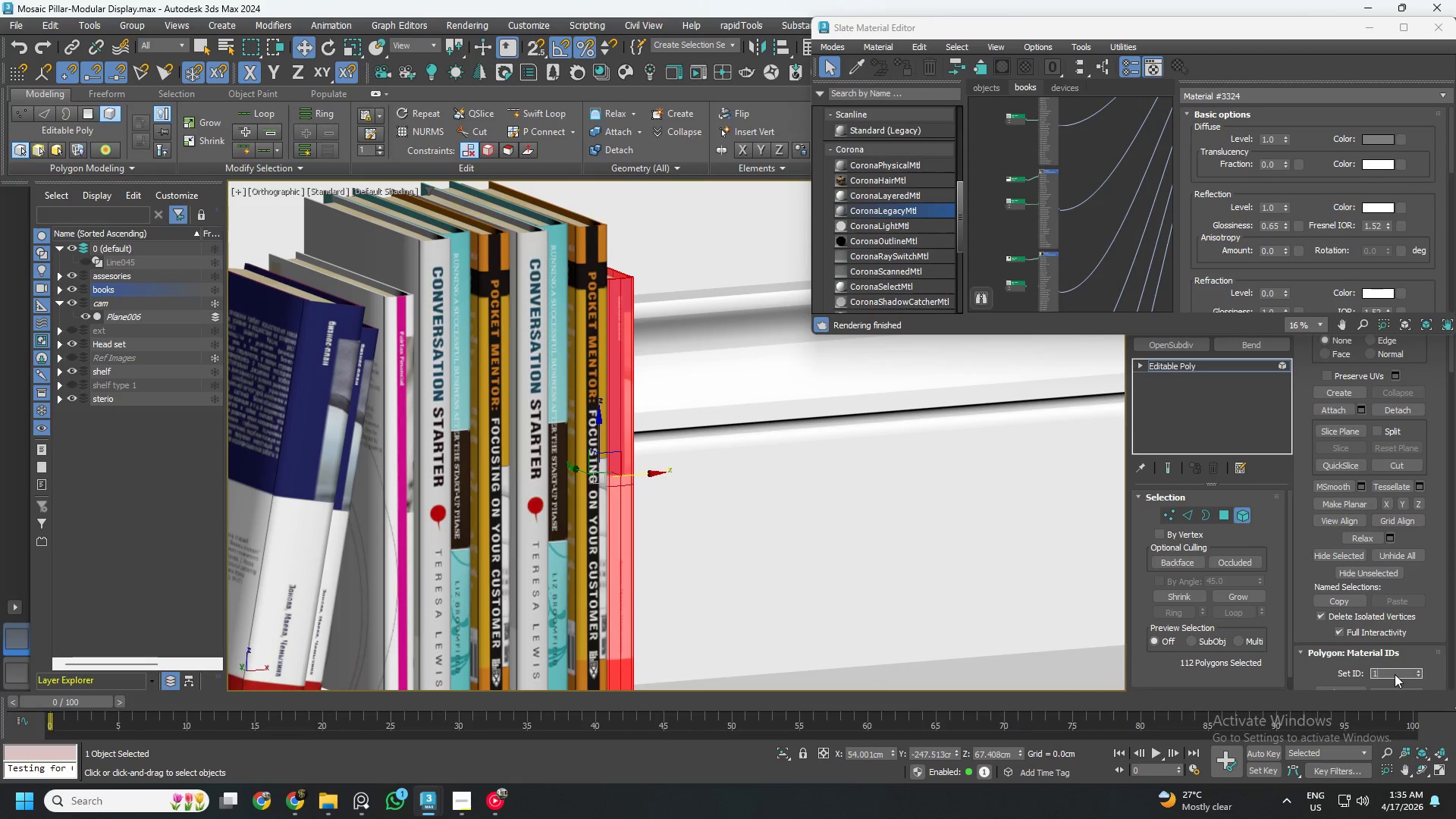 
key(Numpad3)
 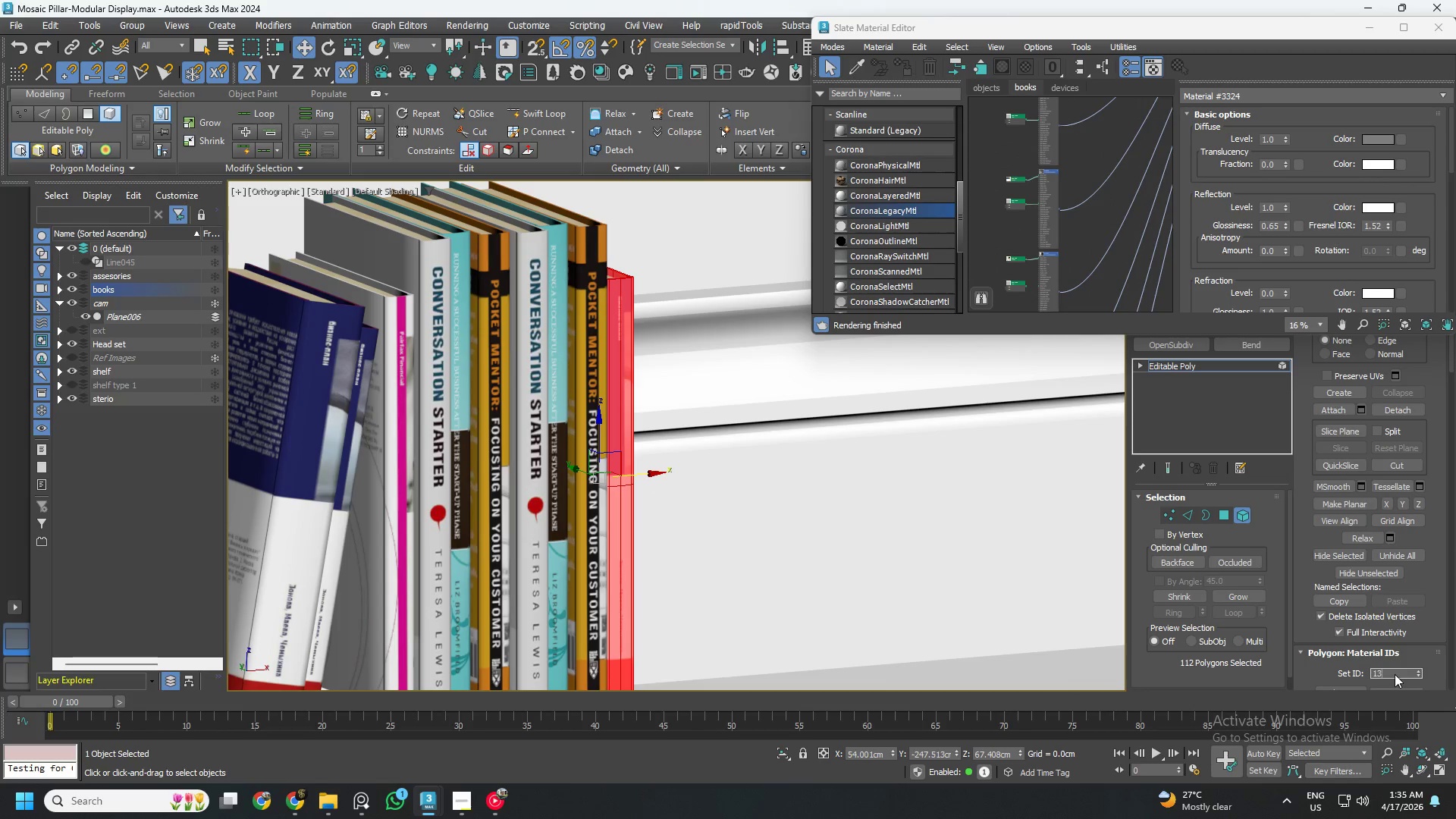 
key(NumpadEnter)
 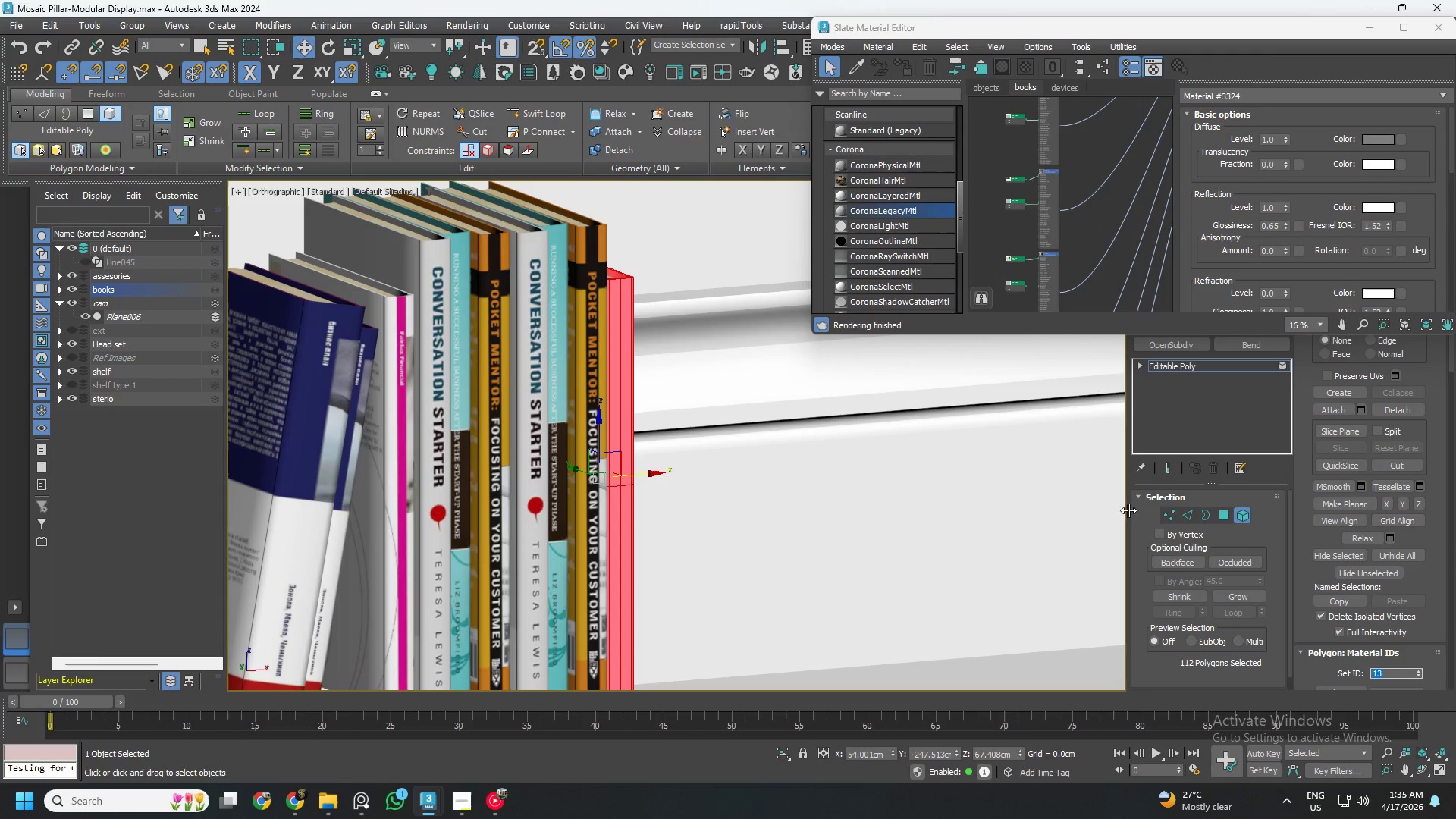 
left_click([891, 522])
 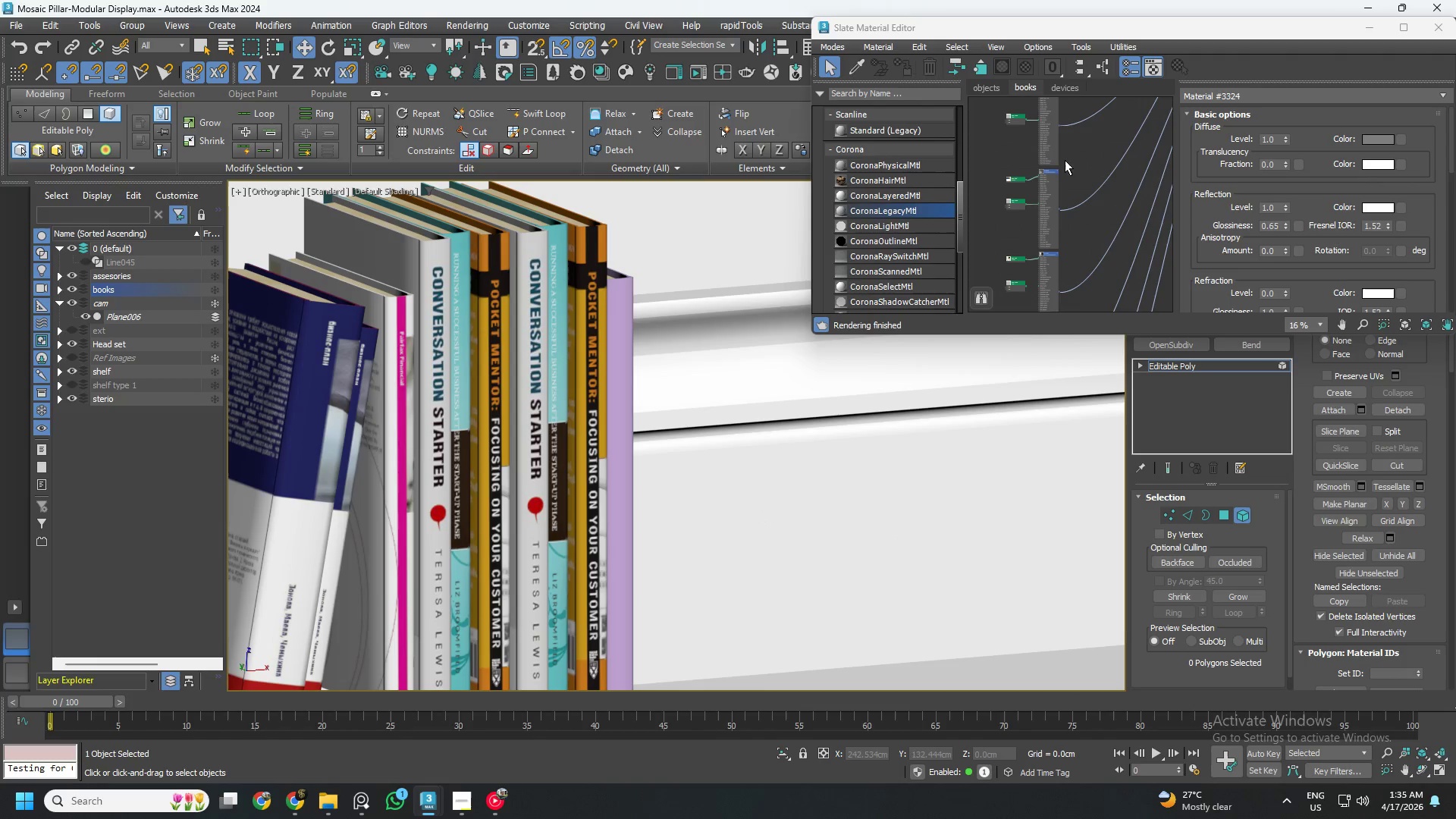 
scroll: coordinate [1050, 218], scroll_direction: up, amount: 5.0
 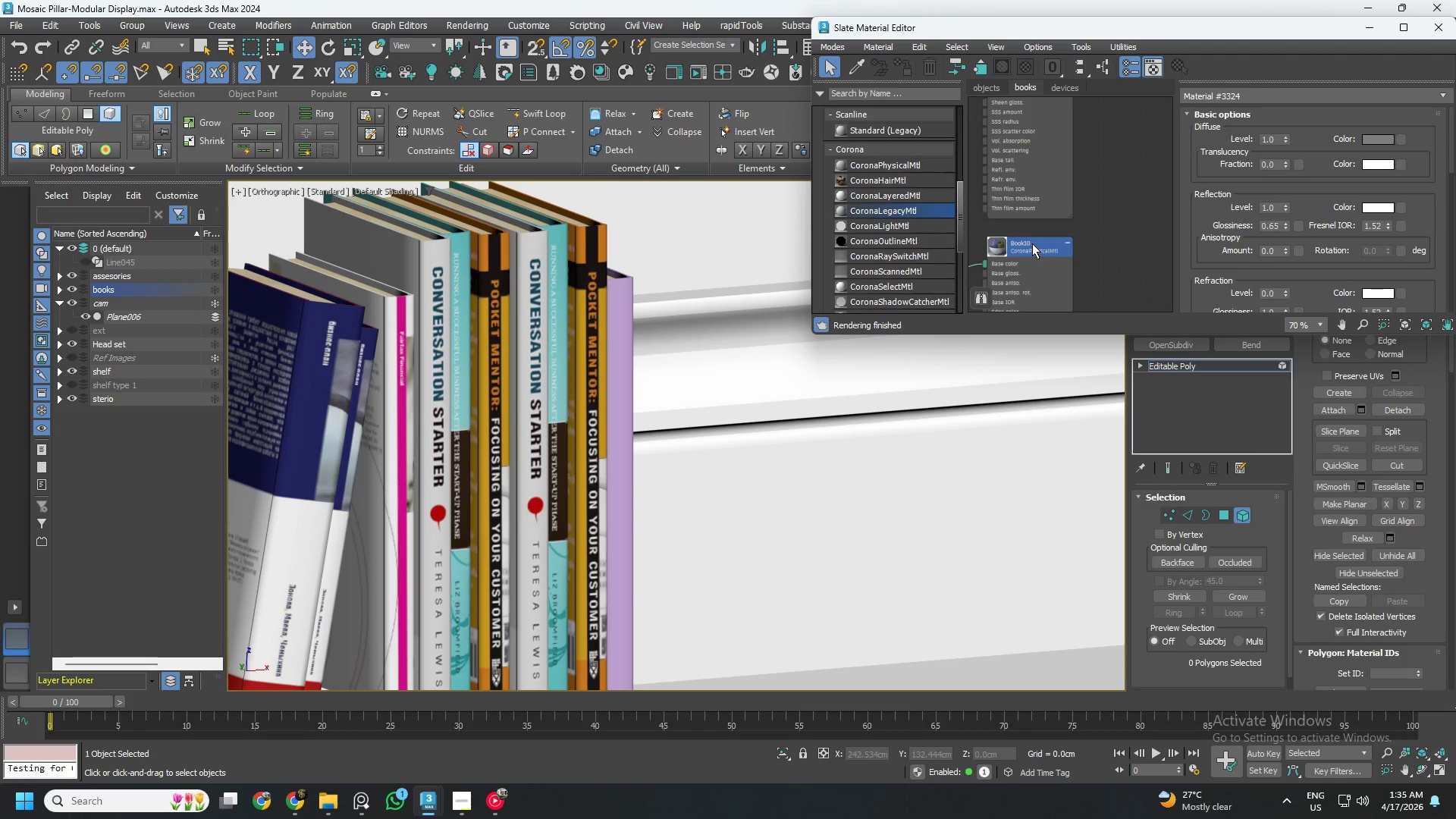 
scroll: coordinate [1033, 243], scroll_direction: down, amount: 6.0
 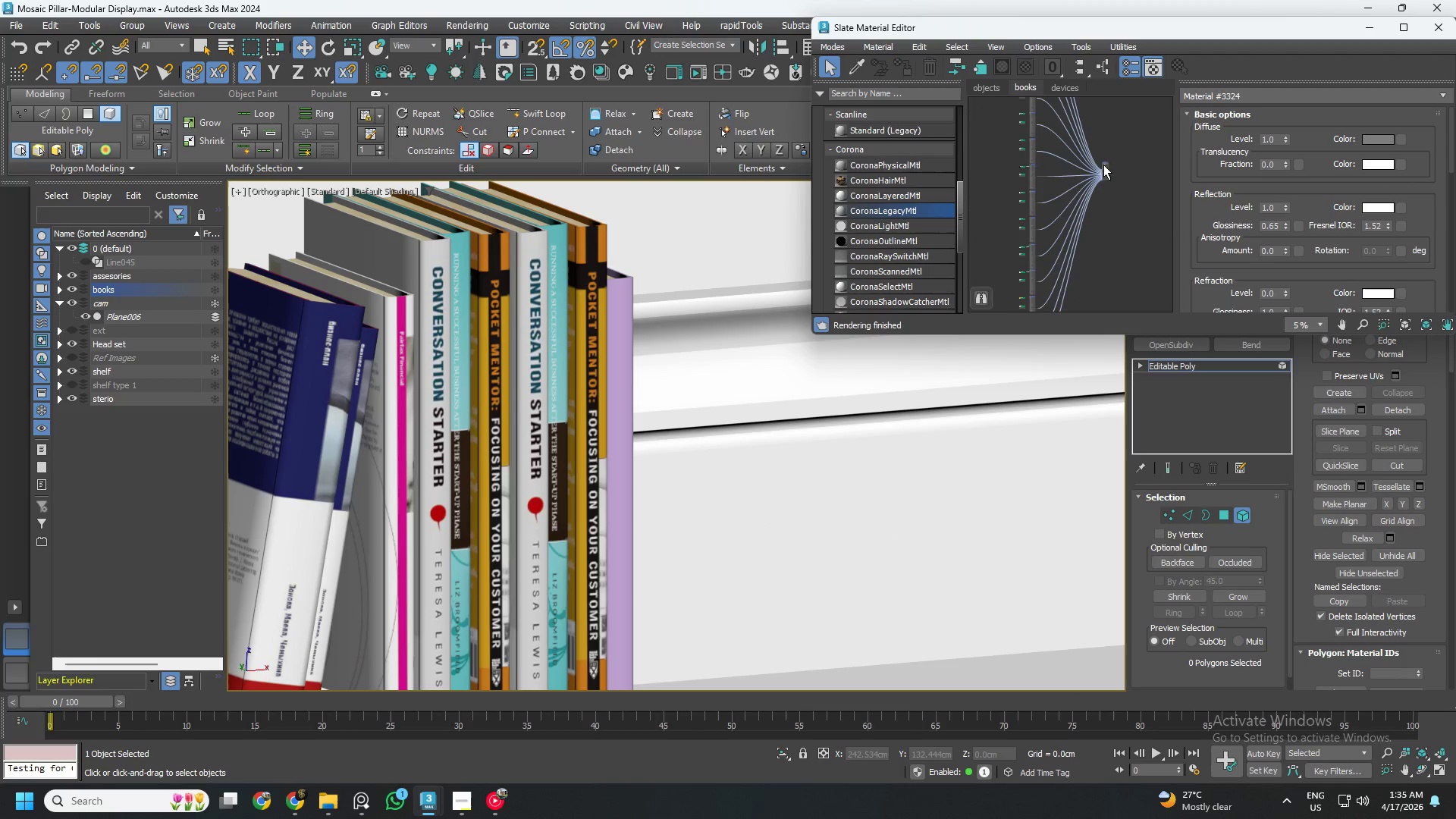 
scroll: coordinate [1033, 259], scroll_direction: up, amount: 9.0
 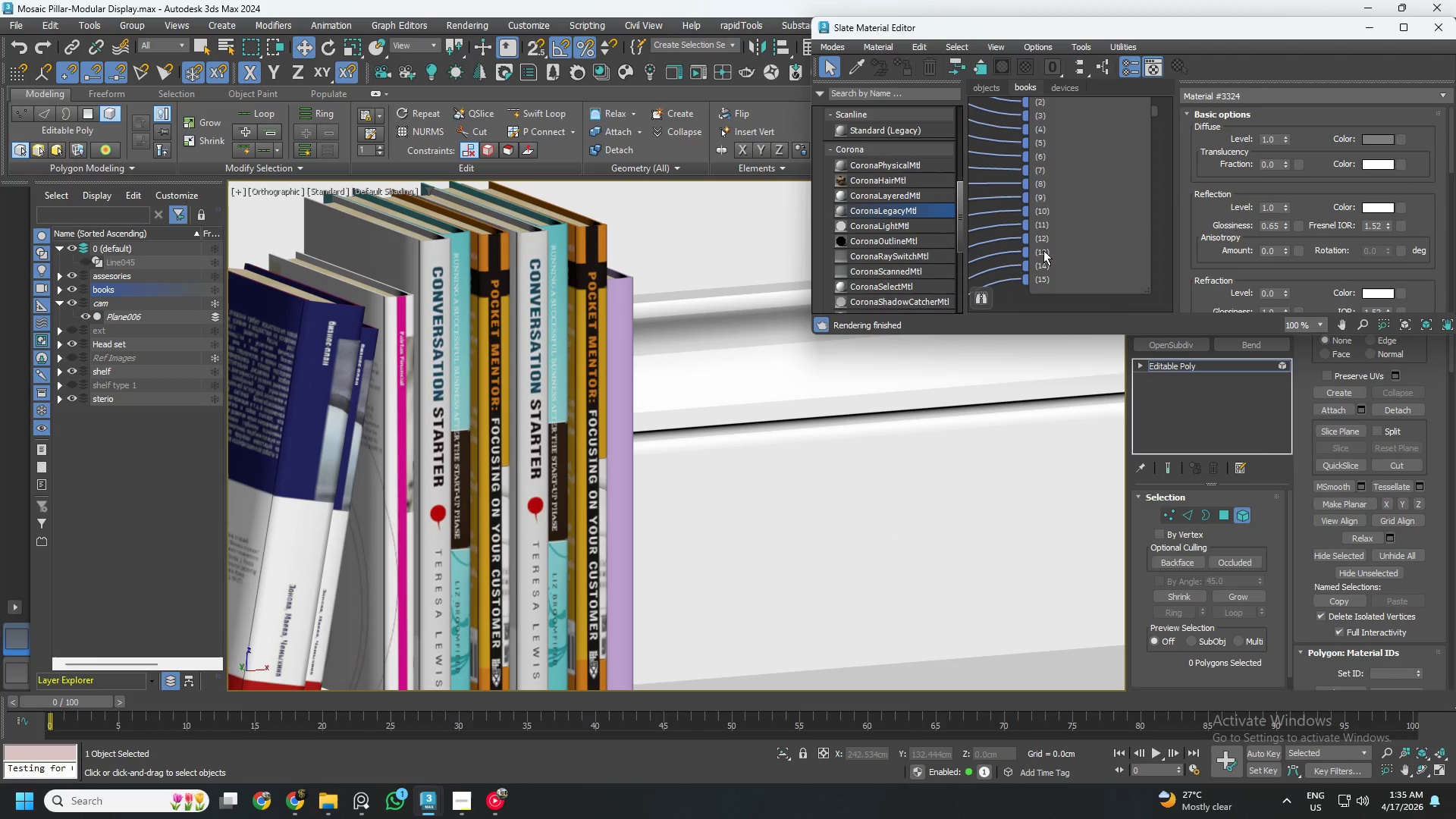 
left_click([1043, 250])
 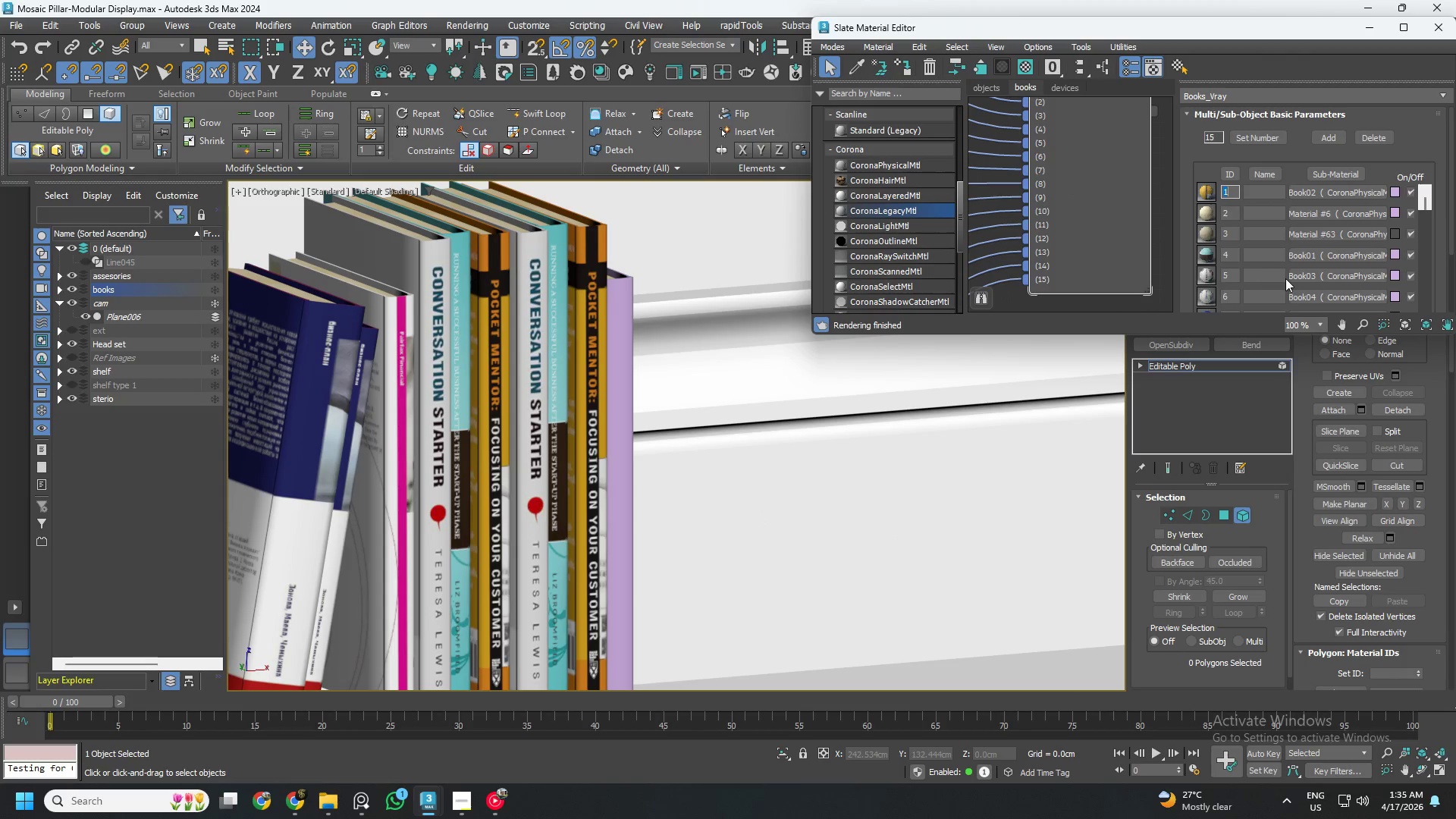 
scroll: coordinate [1263, 244], scroll_direction: down, amount: 11.0
 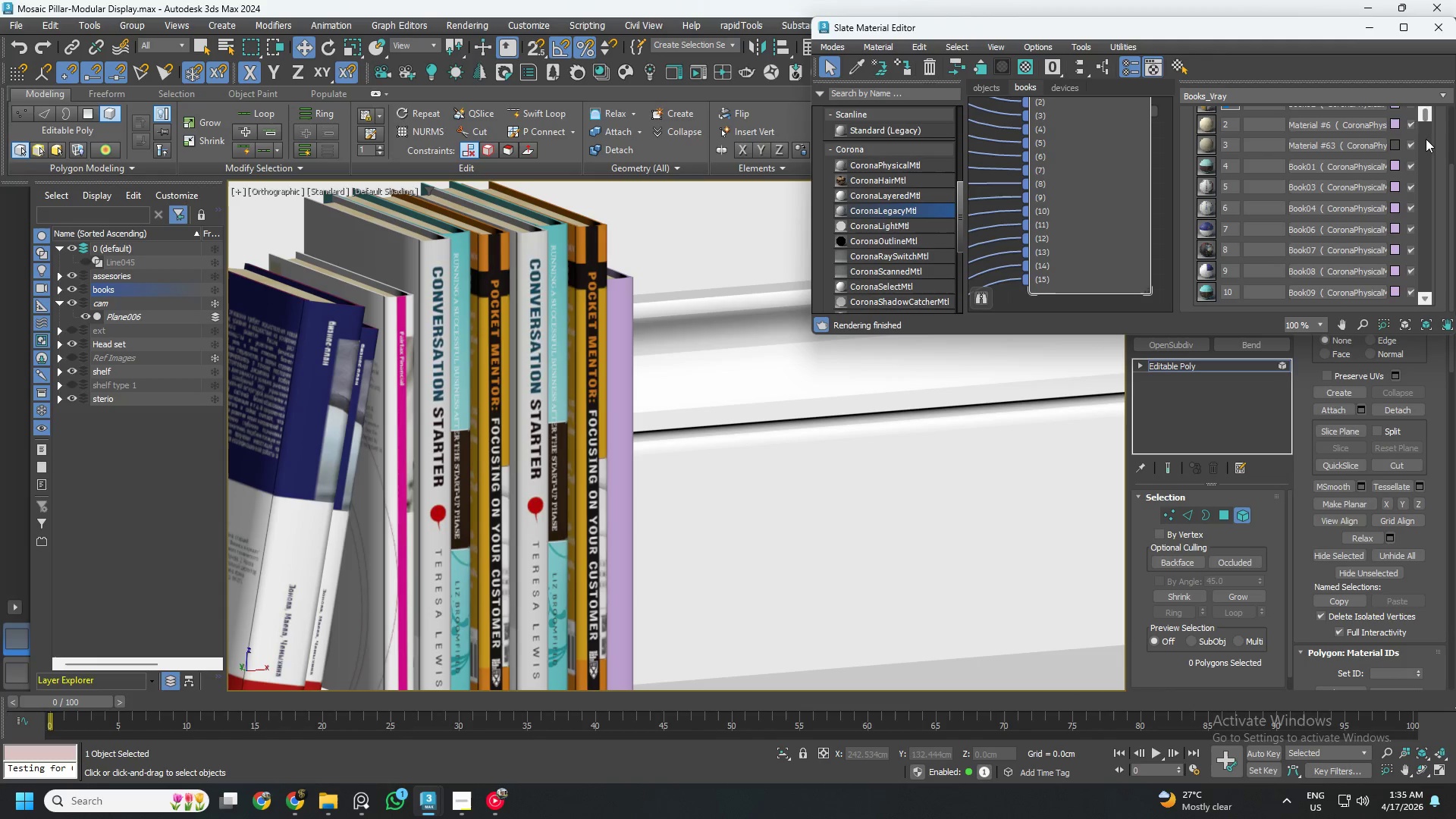 
left_click_drag(start_coordinate=[1426, 131], to_coordinate=[1429, 149])
 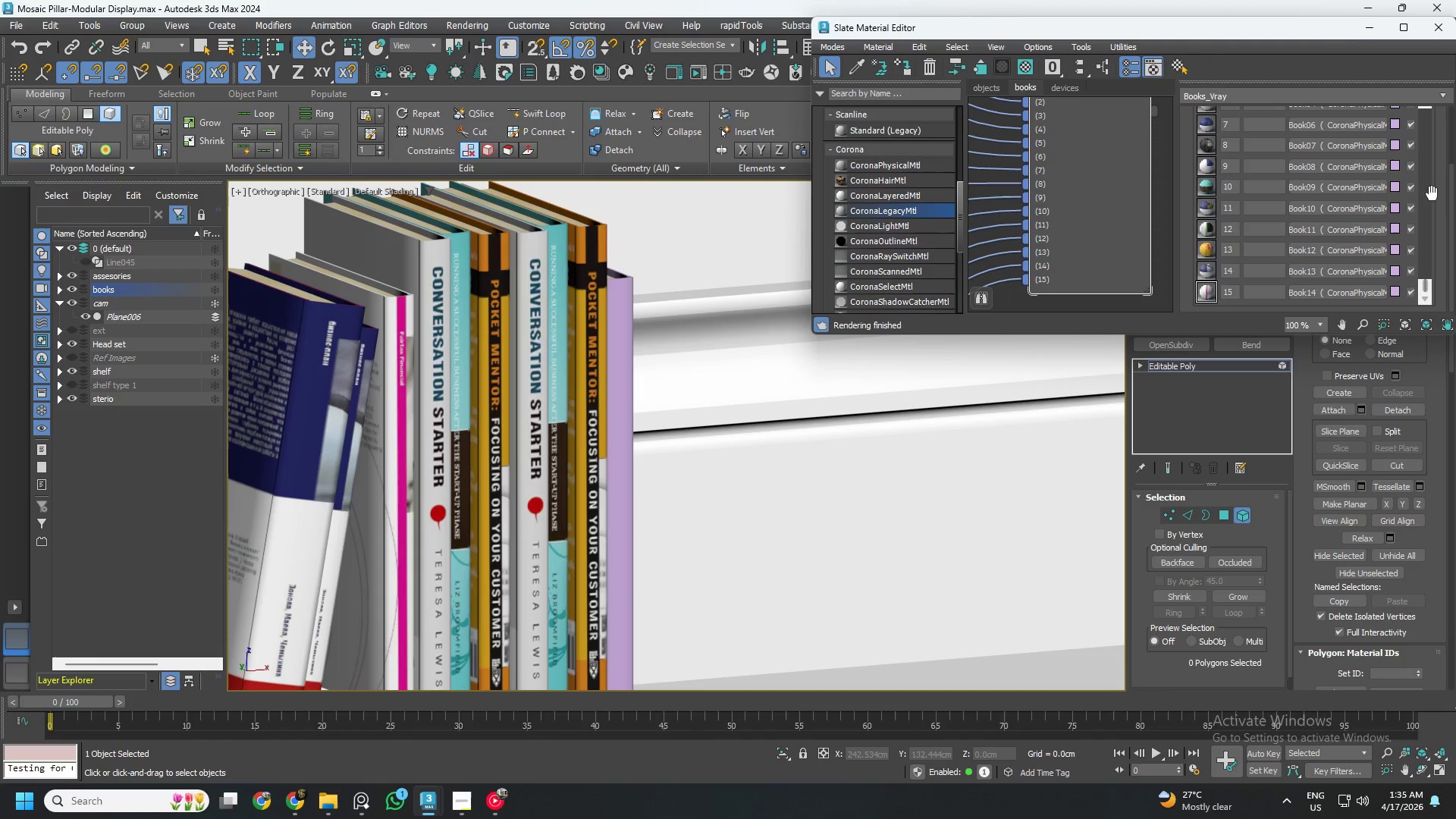 
left_click_drag(start_coordinate=[1432, 193], to_coordinate=[1431, 133])
 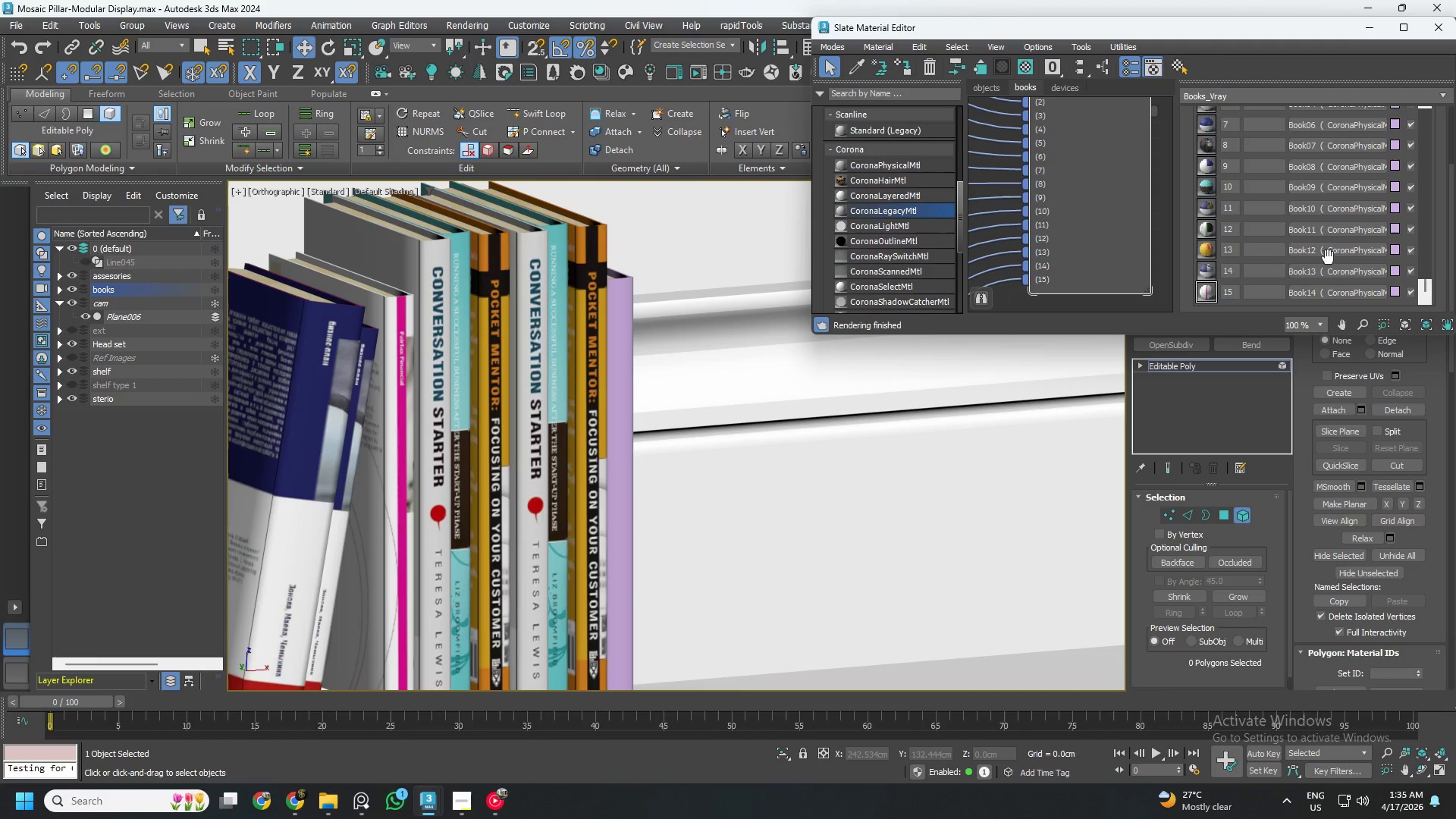 
left_click([1327, 252])
 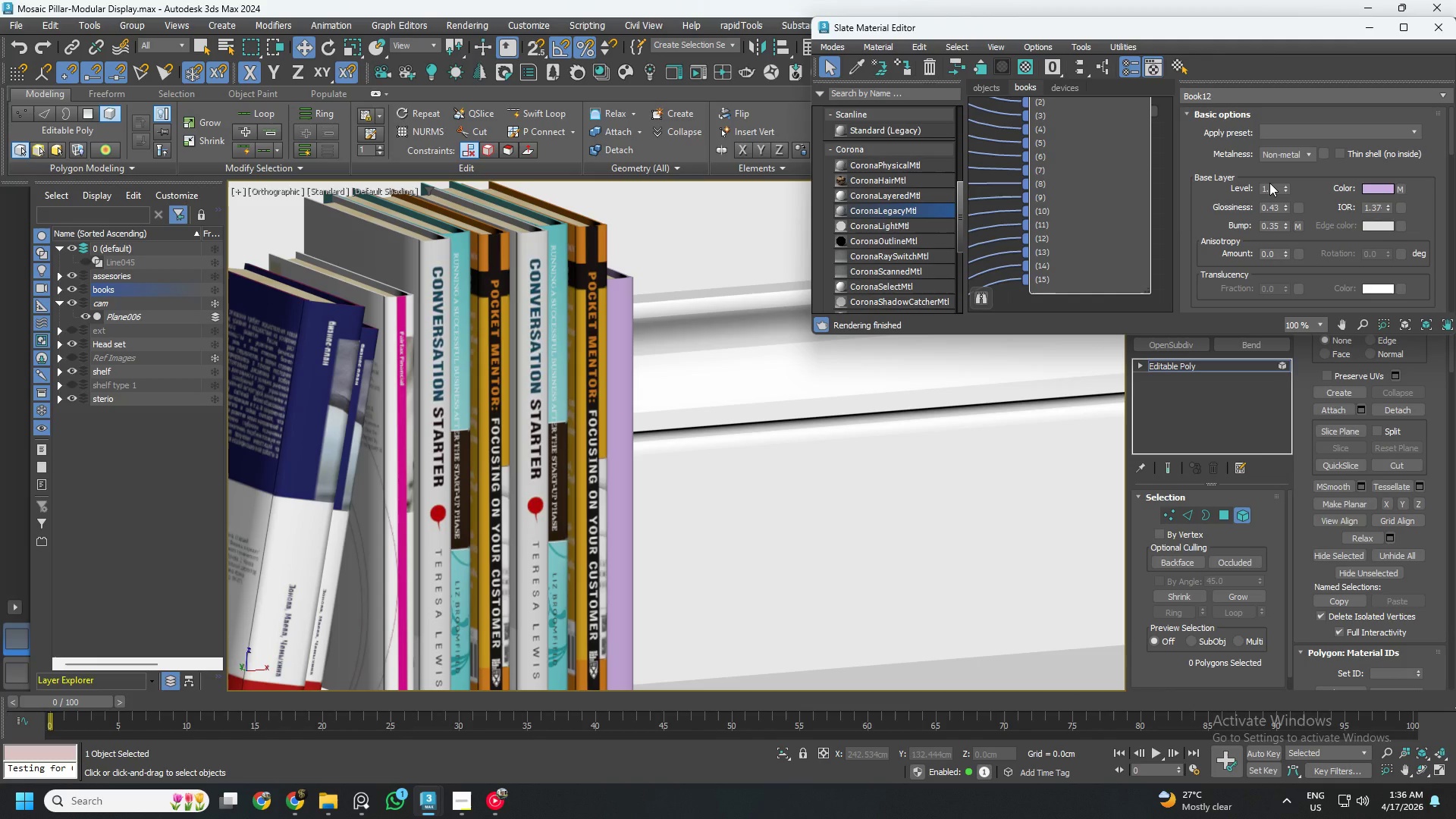 
scroll: coordinate [1117, 206], scroll_direction: down, amount: 9.0
 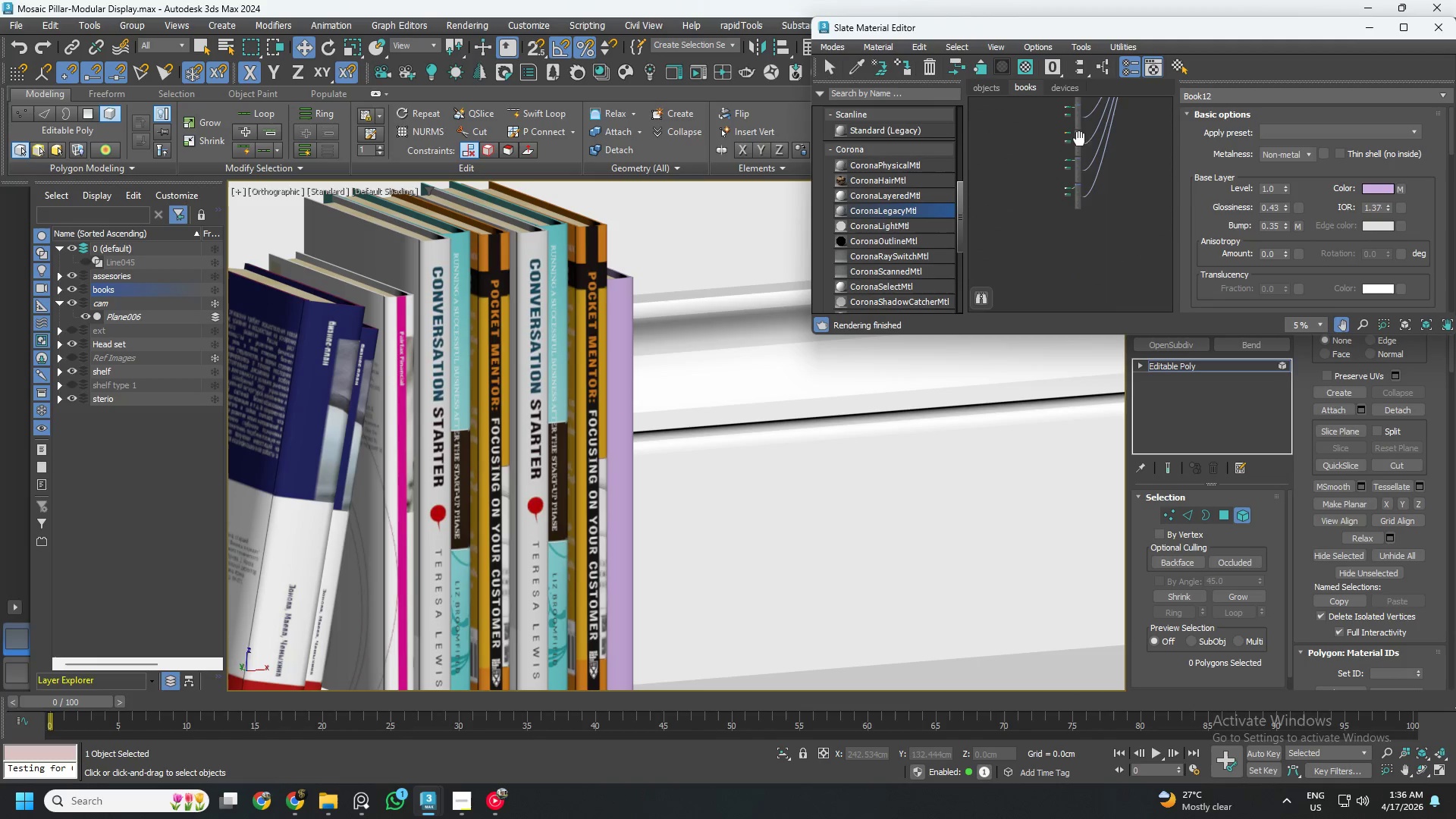 
scroll: coordinate [1010, 185], scroll_direction: up, amount: 7.0
 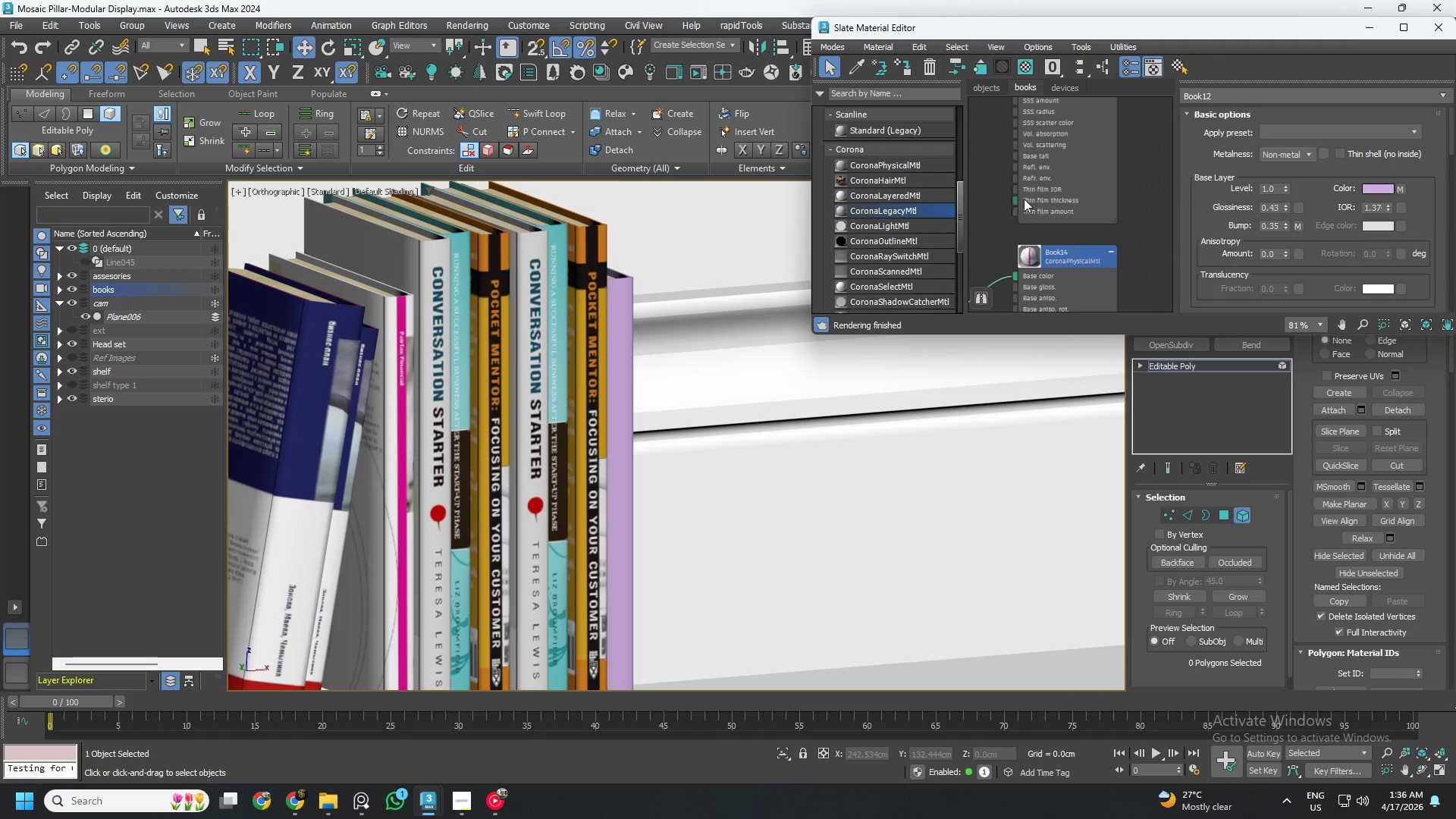 
scroll: coordinate [1029, 193], scroll_direction: down, amount: 2.0
 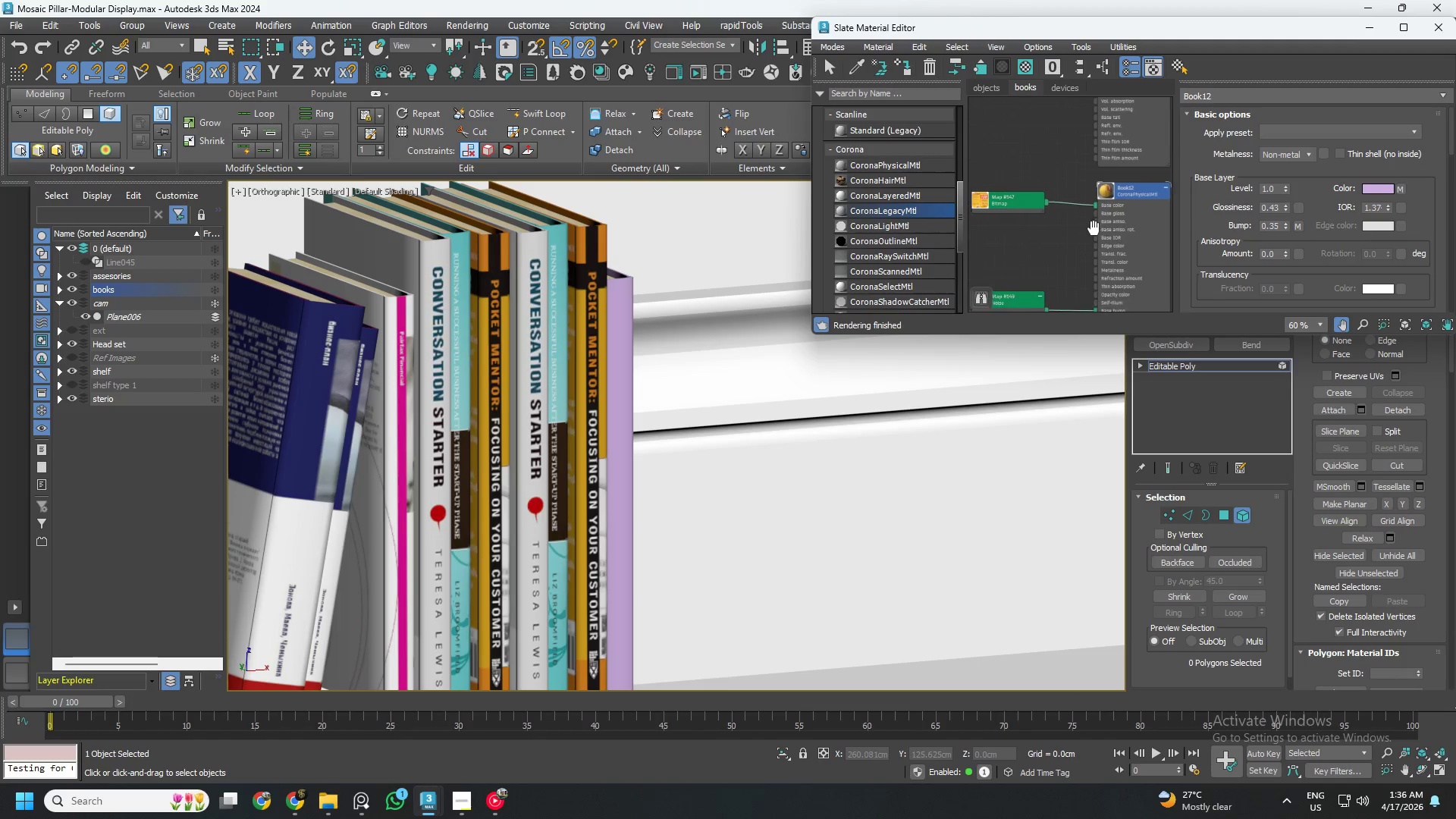 
scroll: coordinate [1101, 196], scroll_direction: up, amount: 1.0
 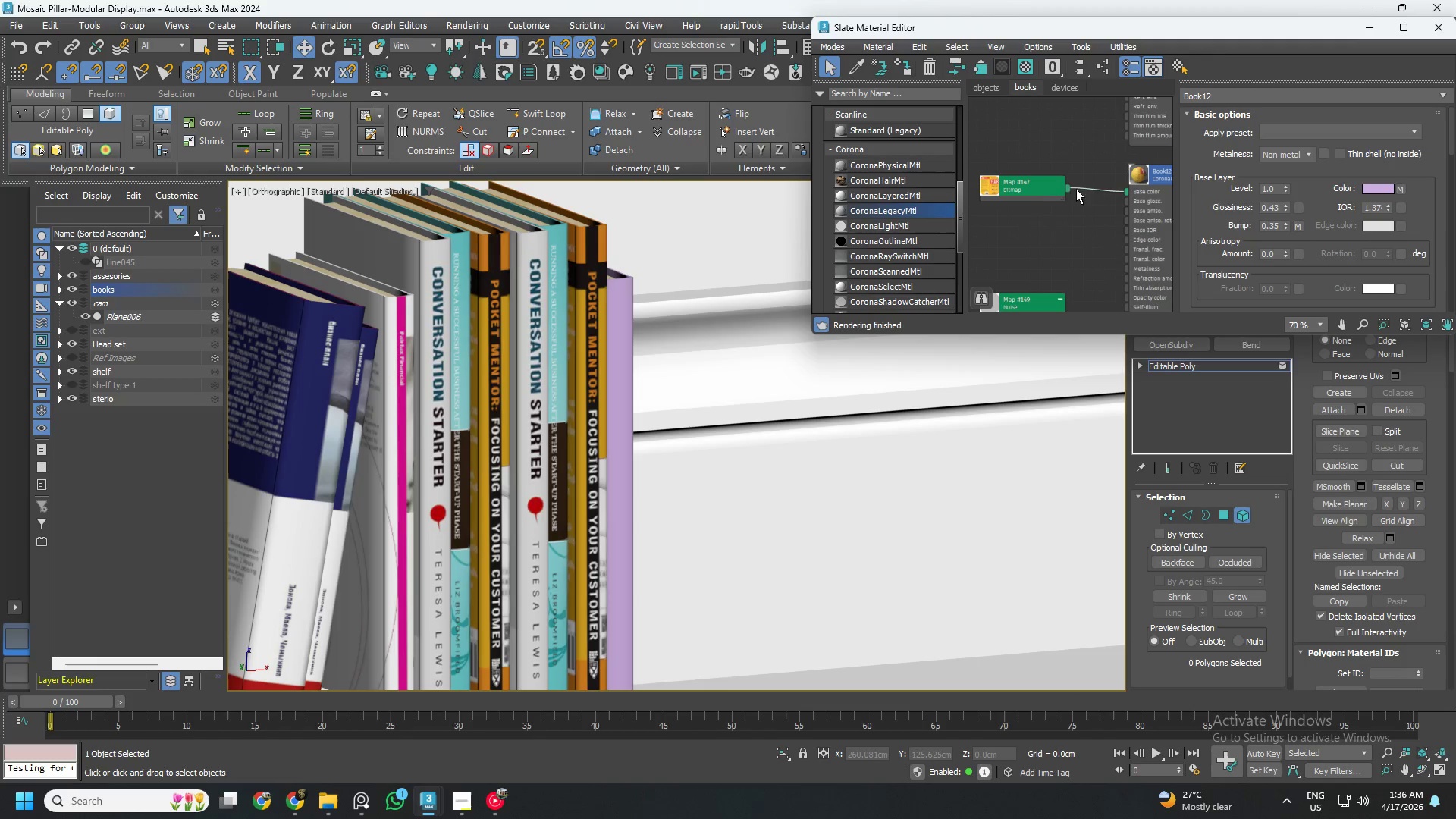 
left_click([1028, 186])
 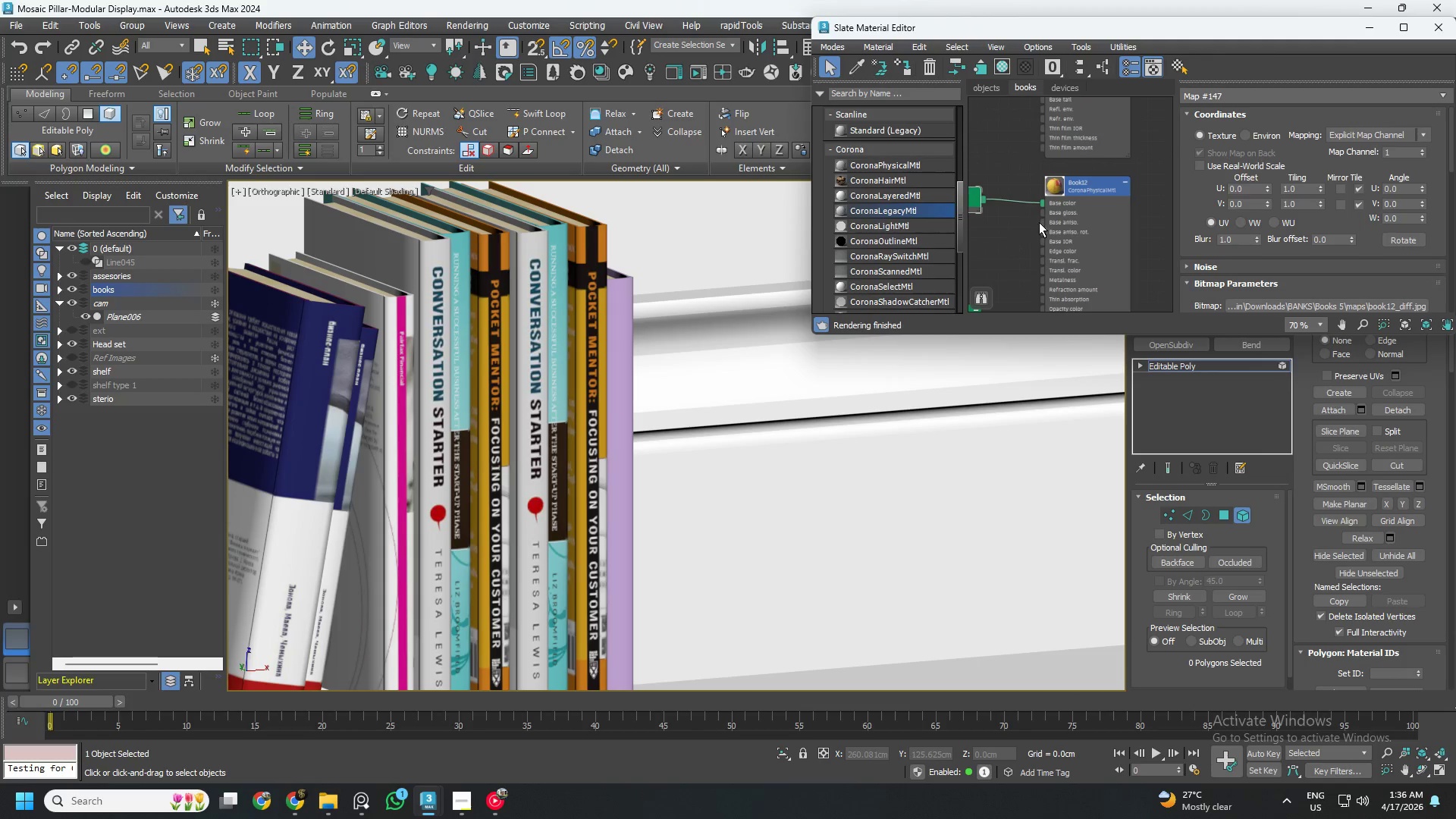 
left_click_drag(start_coordinate=[1041, 203], to_coordinate=[1046, 203])
 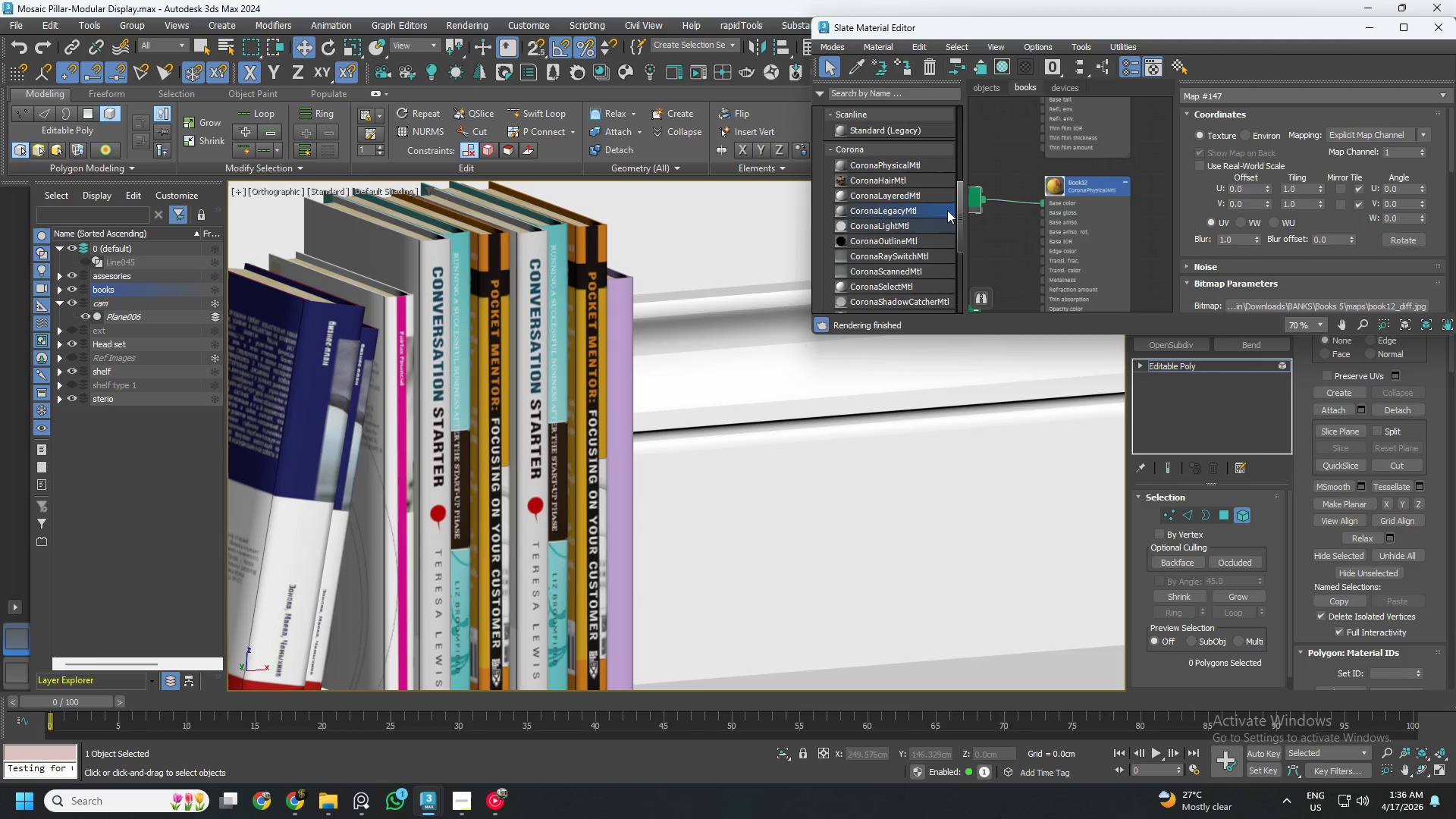 
left_click([1089, 198])
 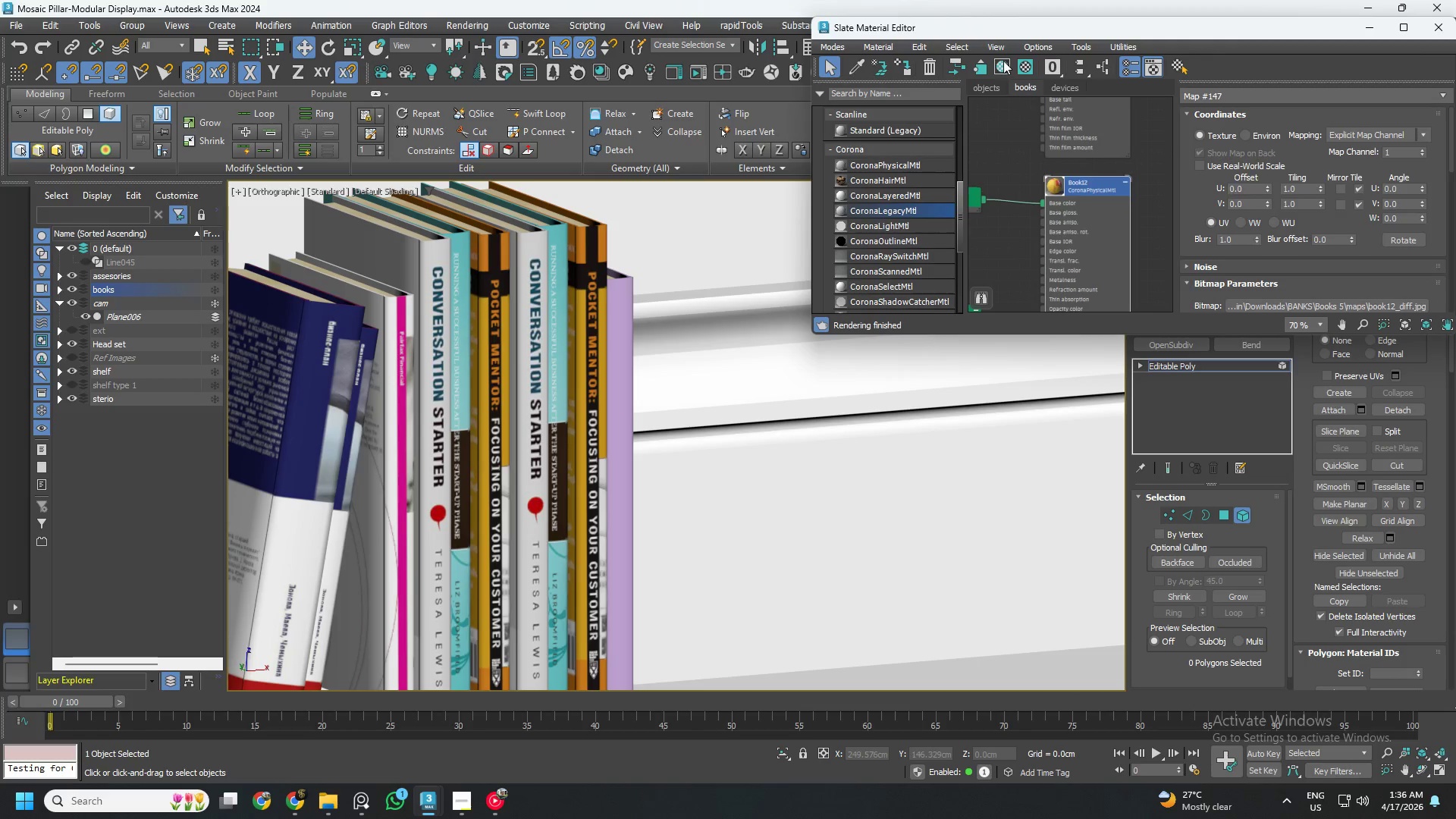 
left_click([1003, 61])
 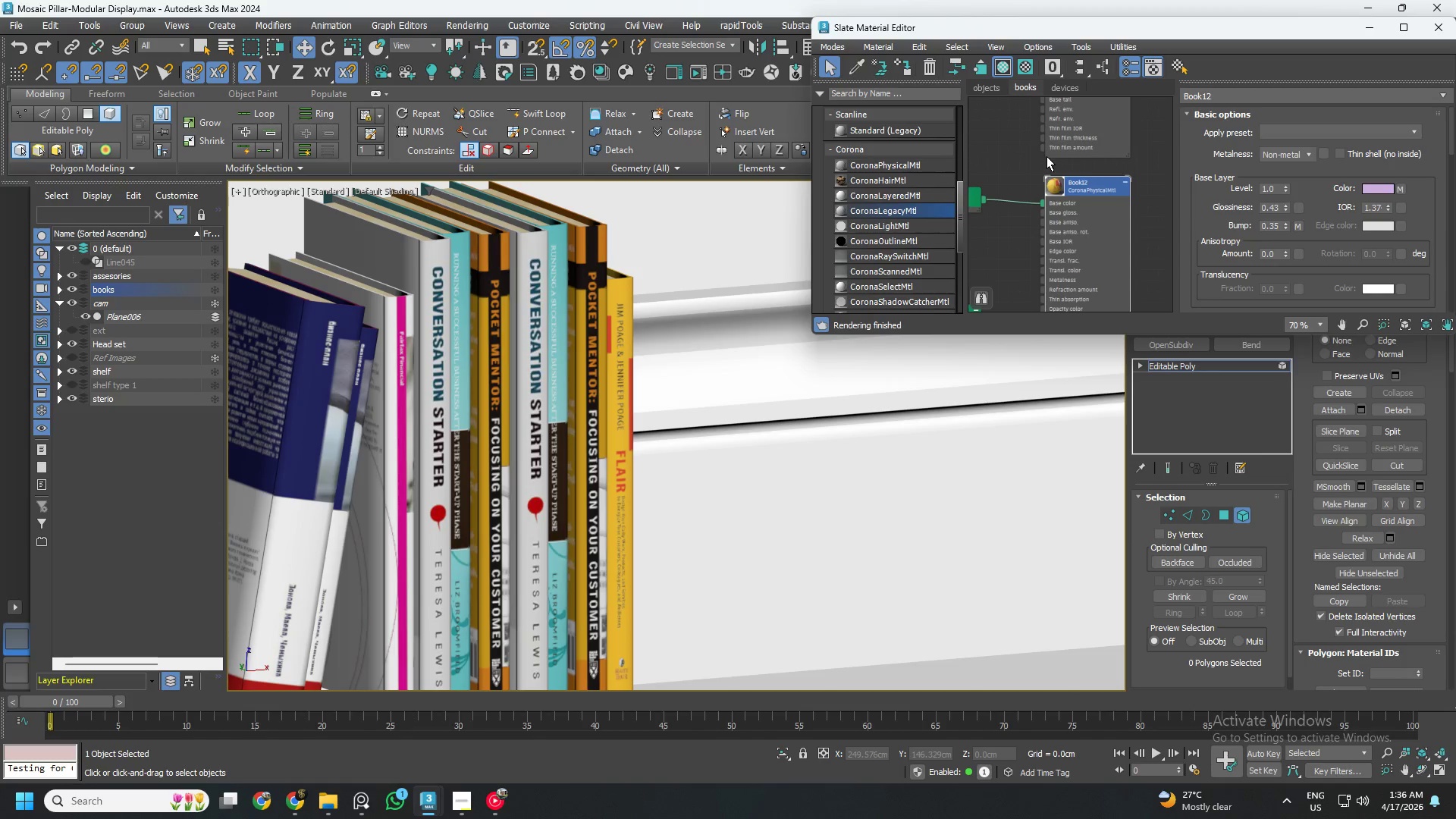 
wait(8.97)
 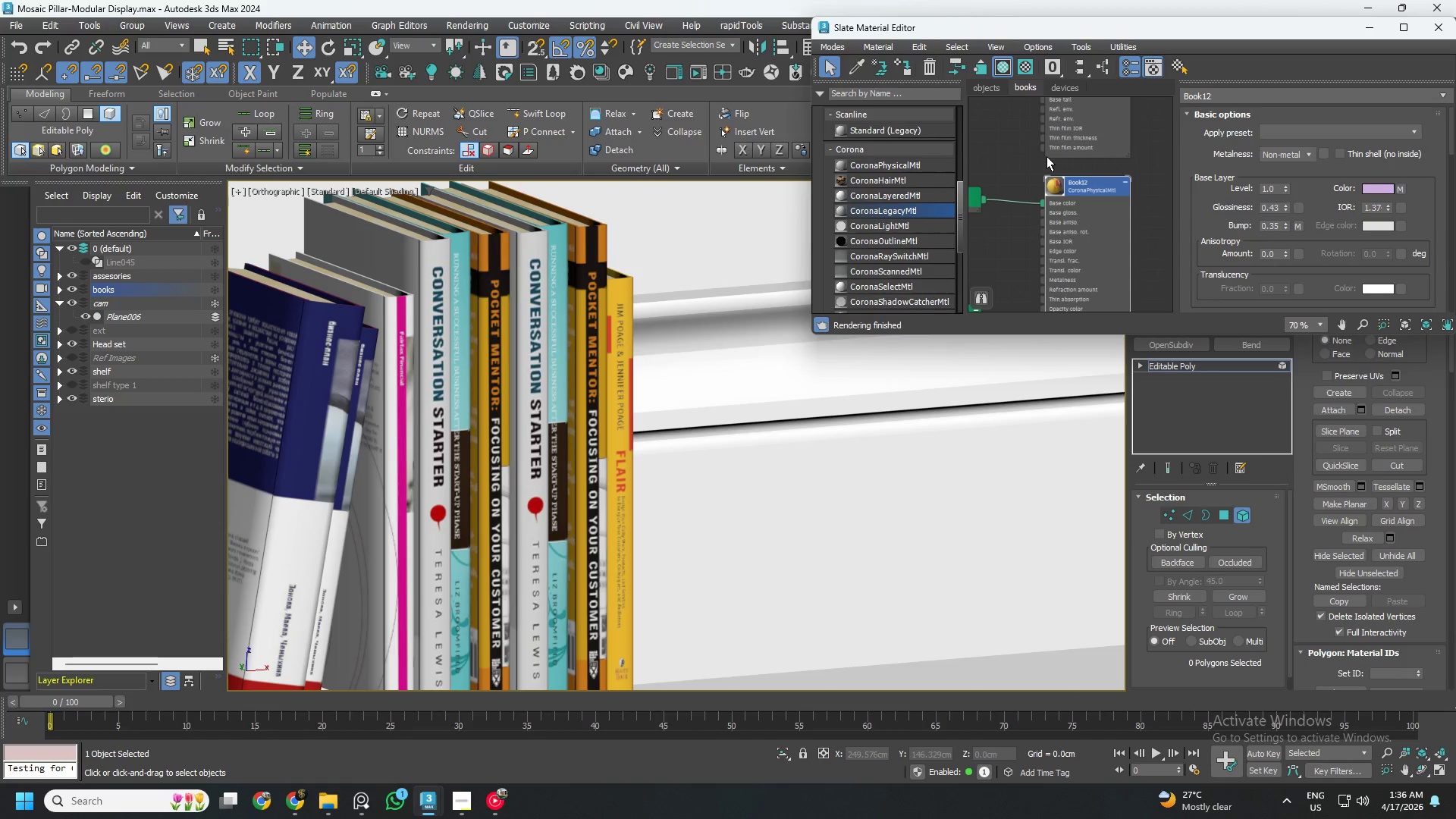 
left_click([585, 280])
 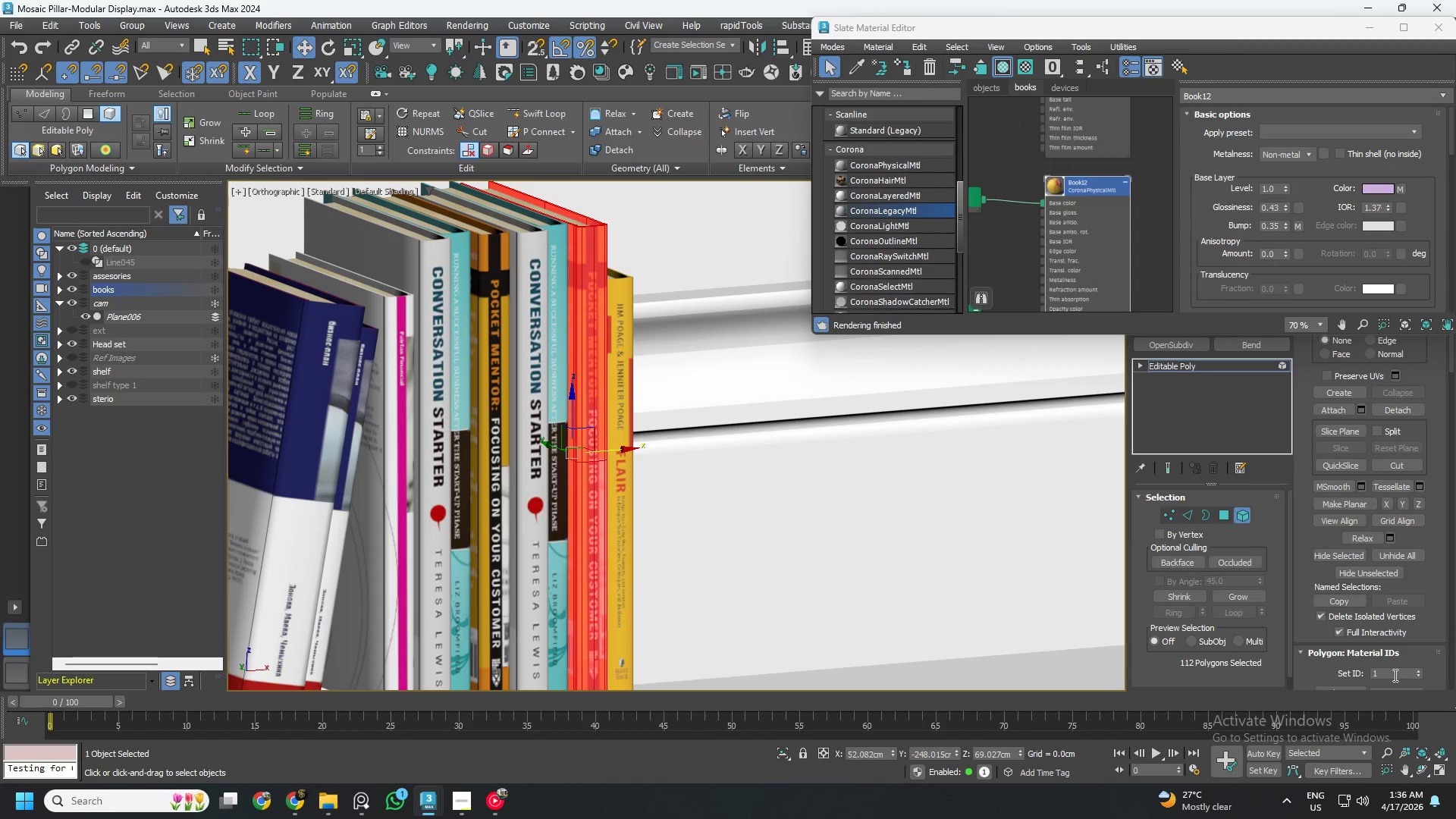 
double_click([1394, 675])
 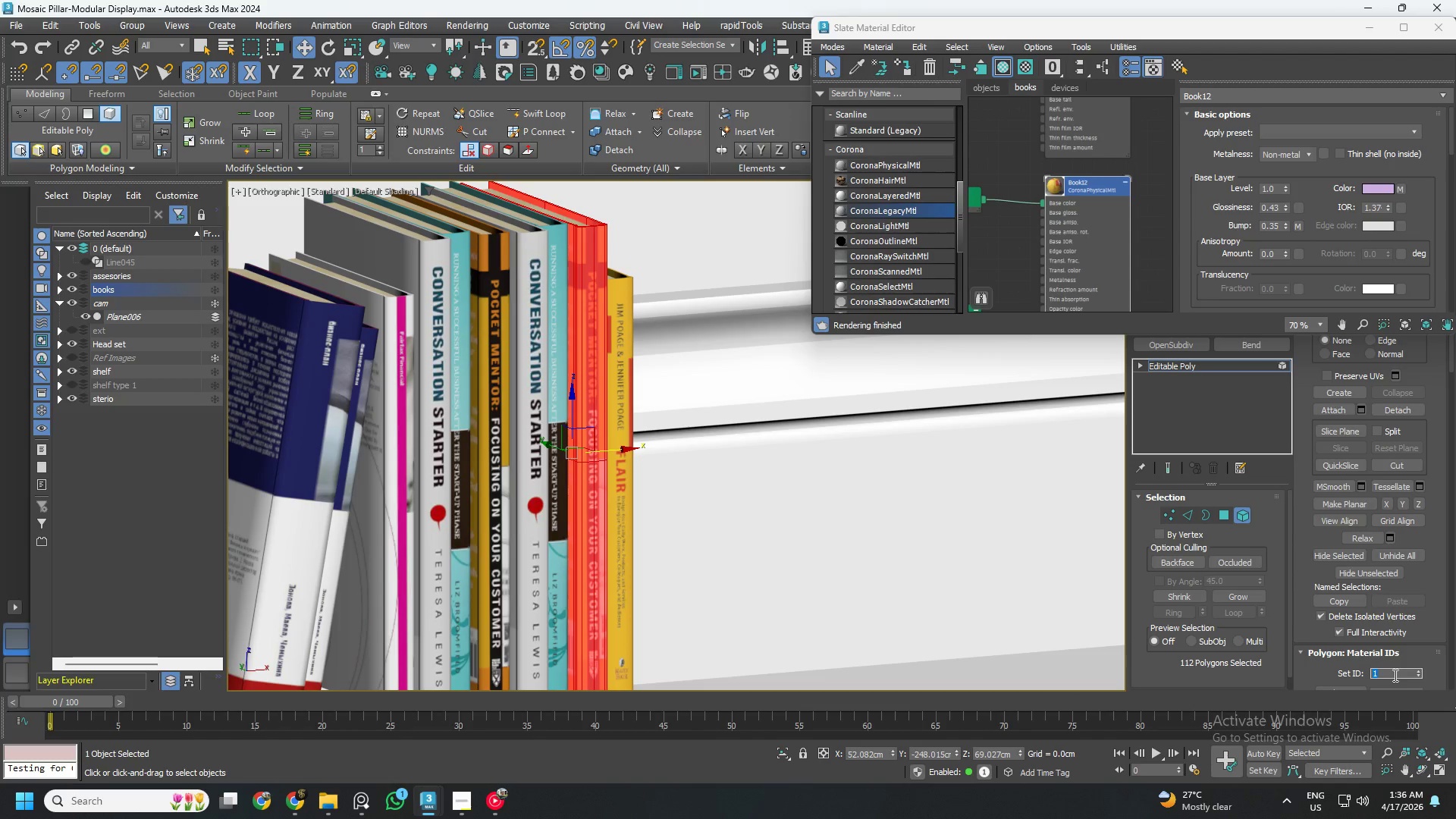 
key(Numpad1)
 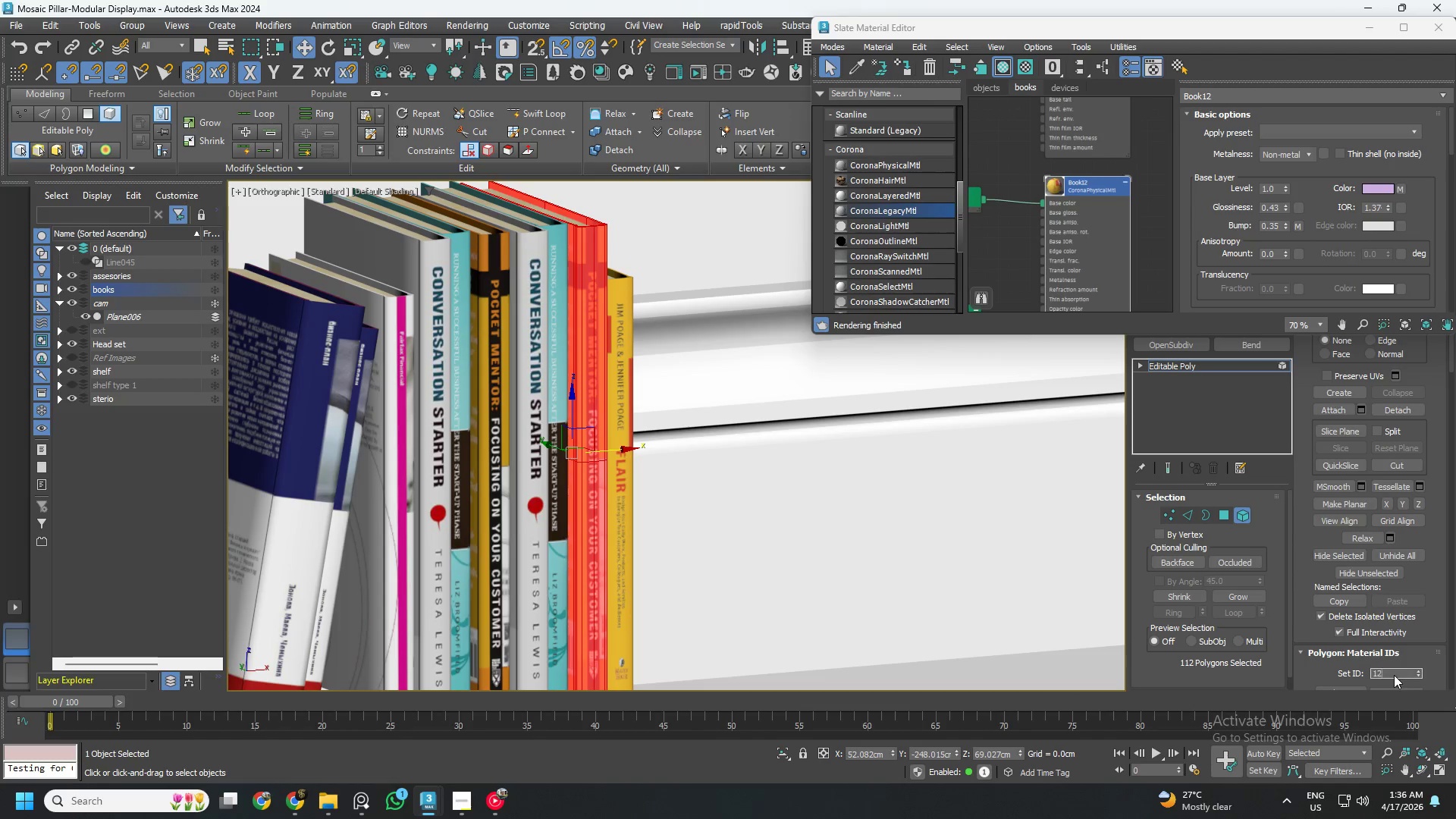 
key(Numpad2)
 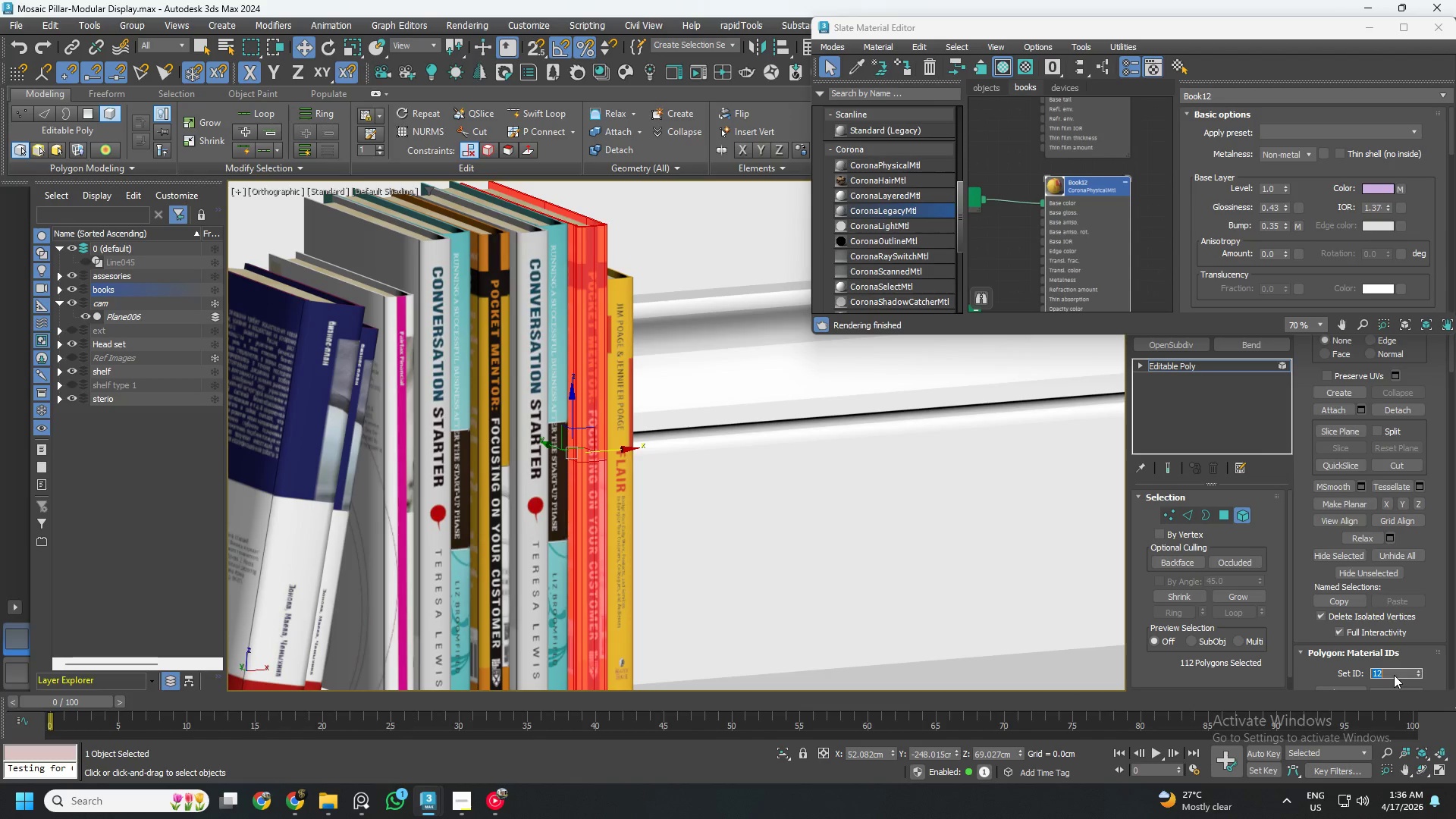 
key(NumpadEnter)
 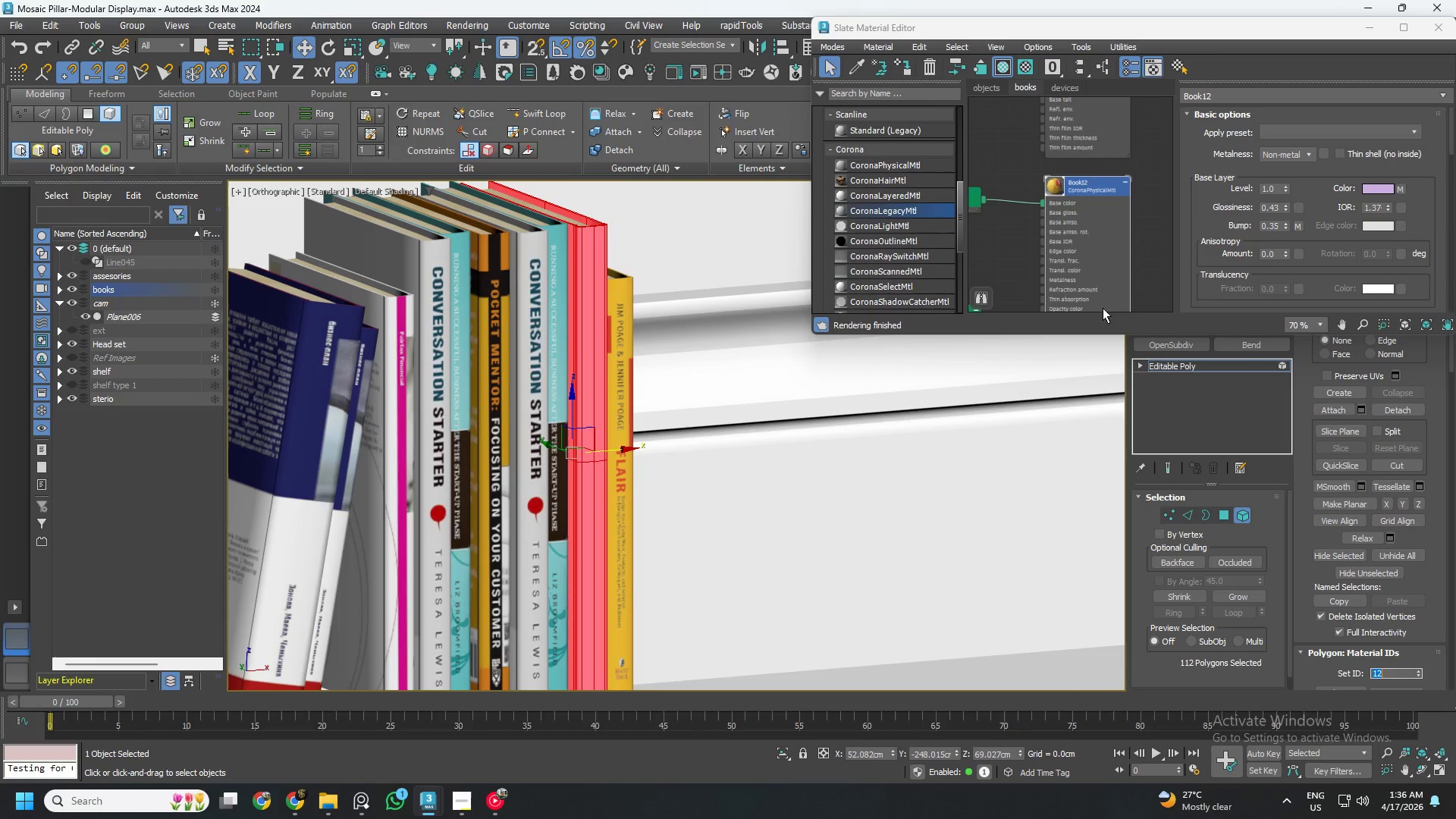 
scroll: coordinate [1106, 237], scroll_direction: down, amount: 2.0
 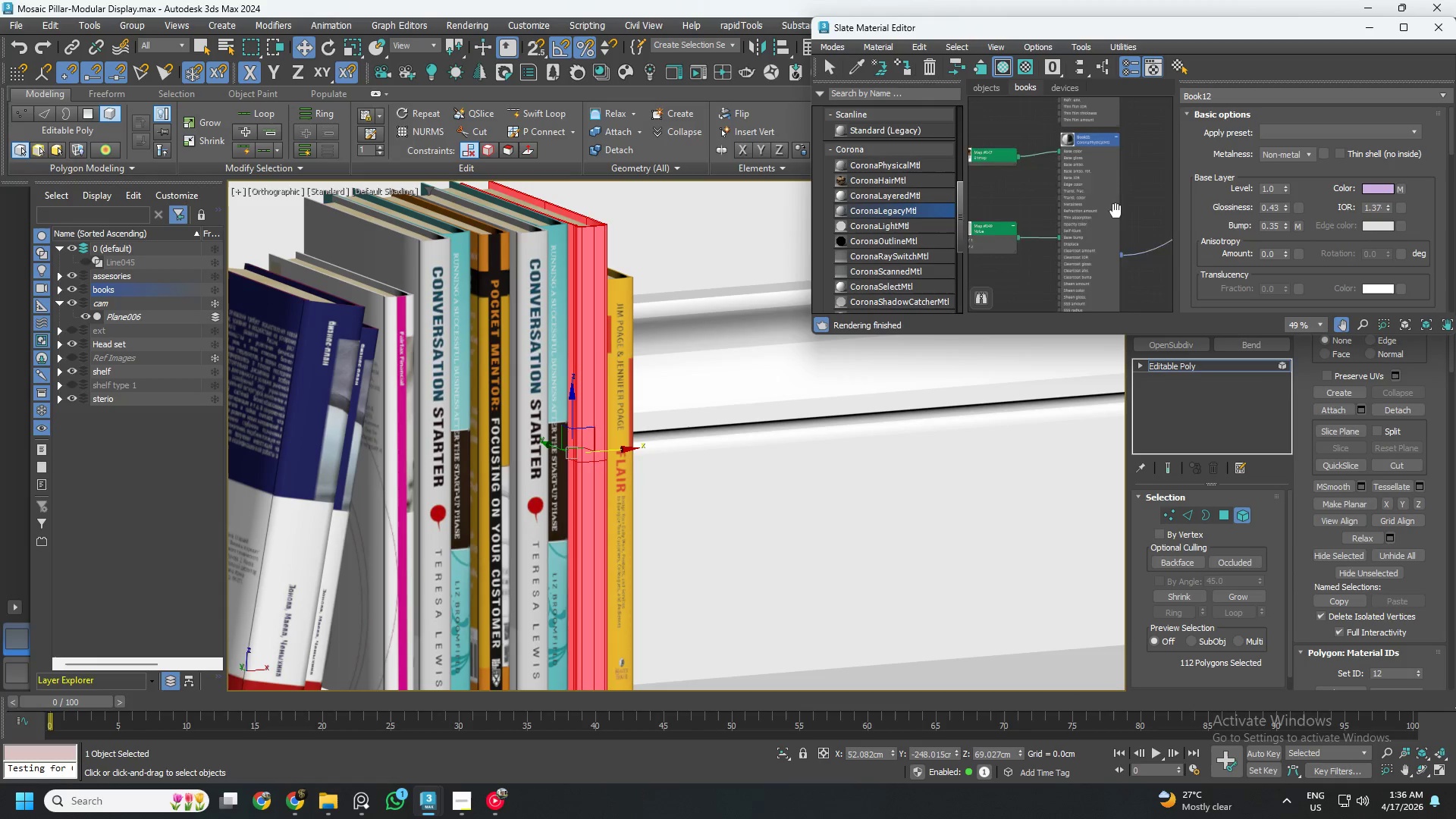 
left_click([1069, 213])
 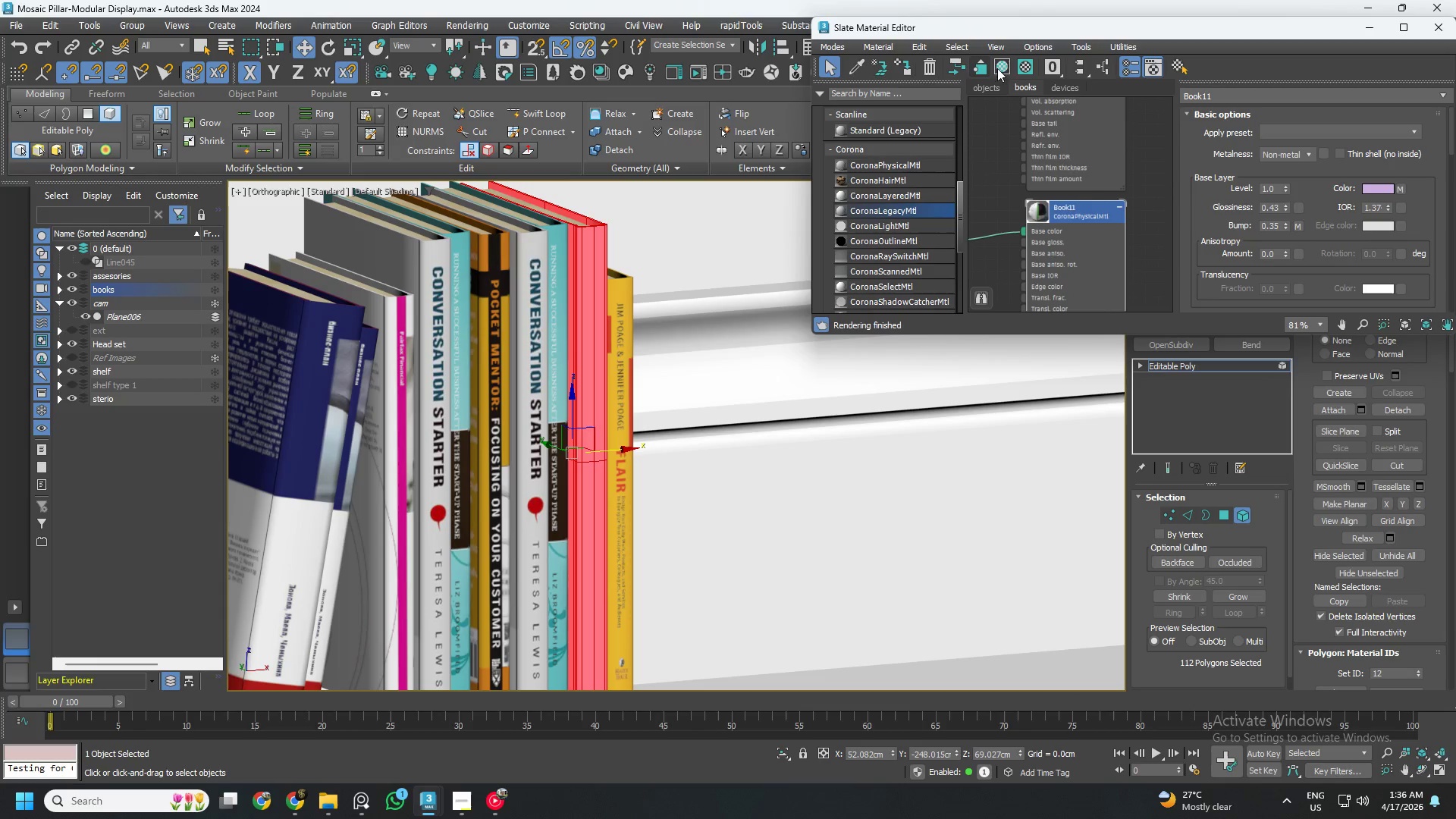 
scroll: coordinate [1077, 198], scroll_direction: up, amount: 3.0
 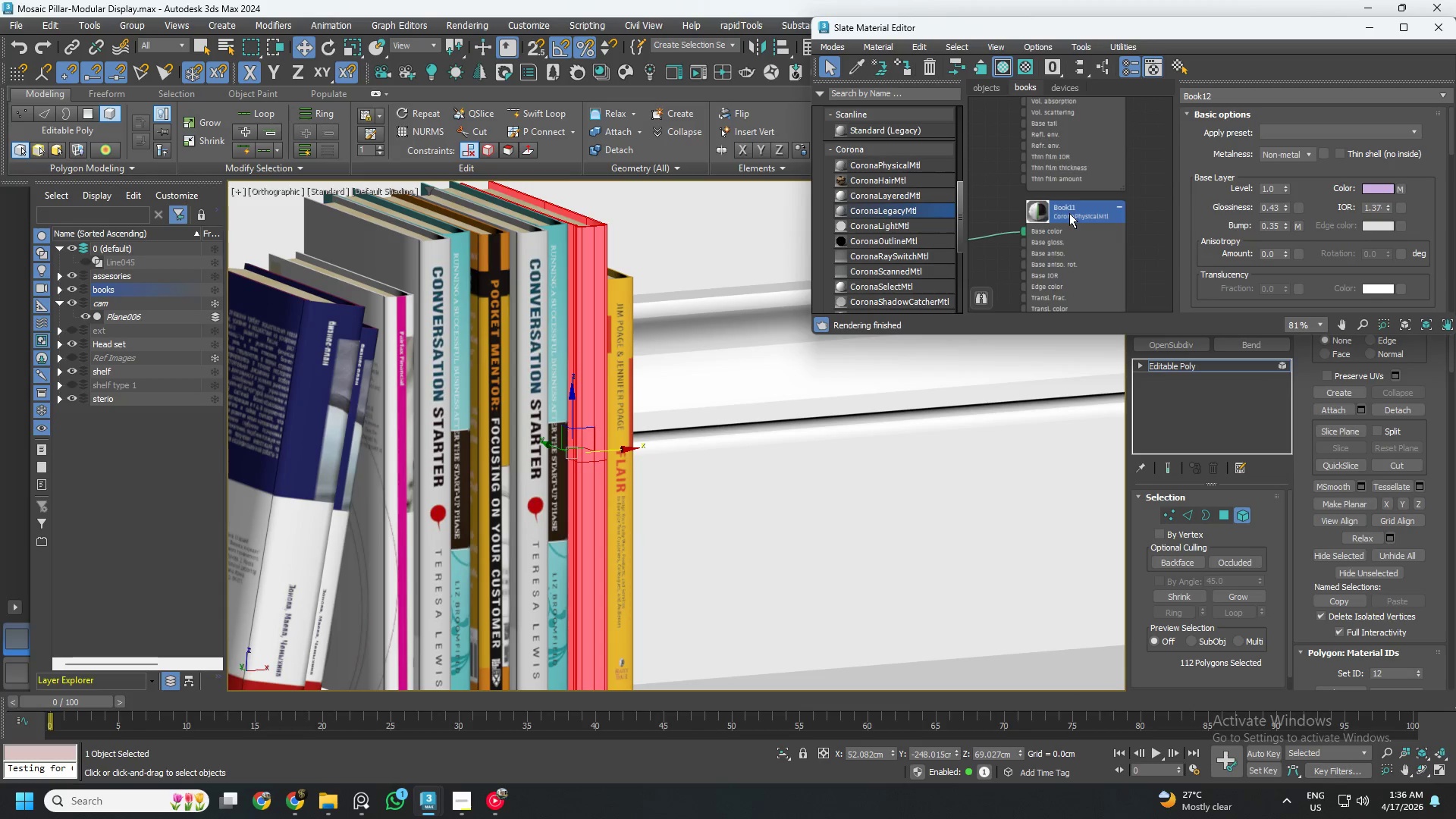 
left_click([1006, 69])
 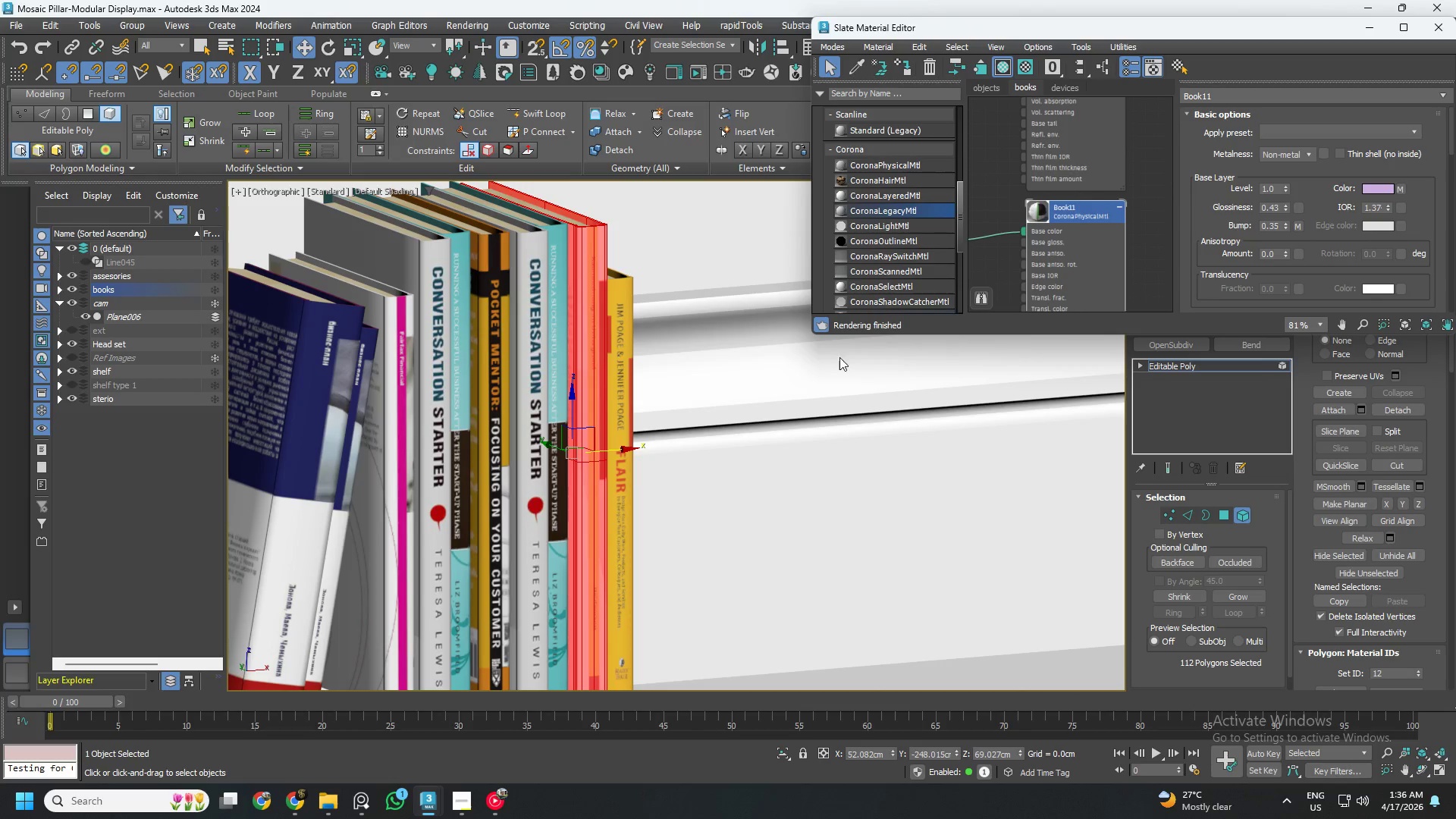 
left_click([786, 469])
 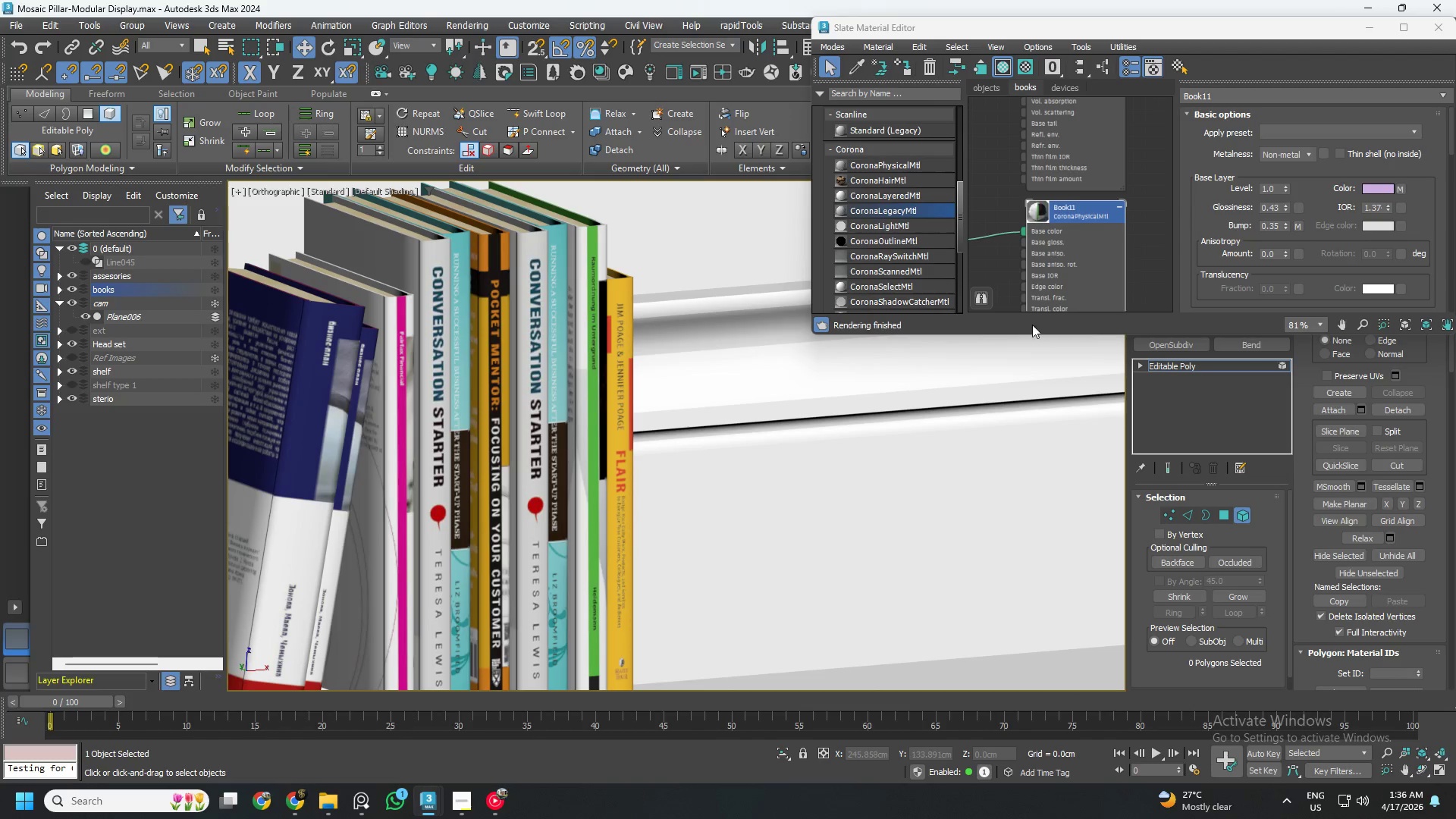 
left_click([561, 297])
 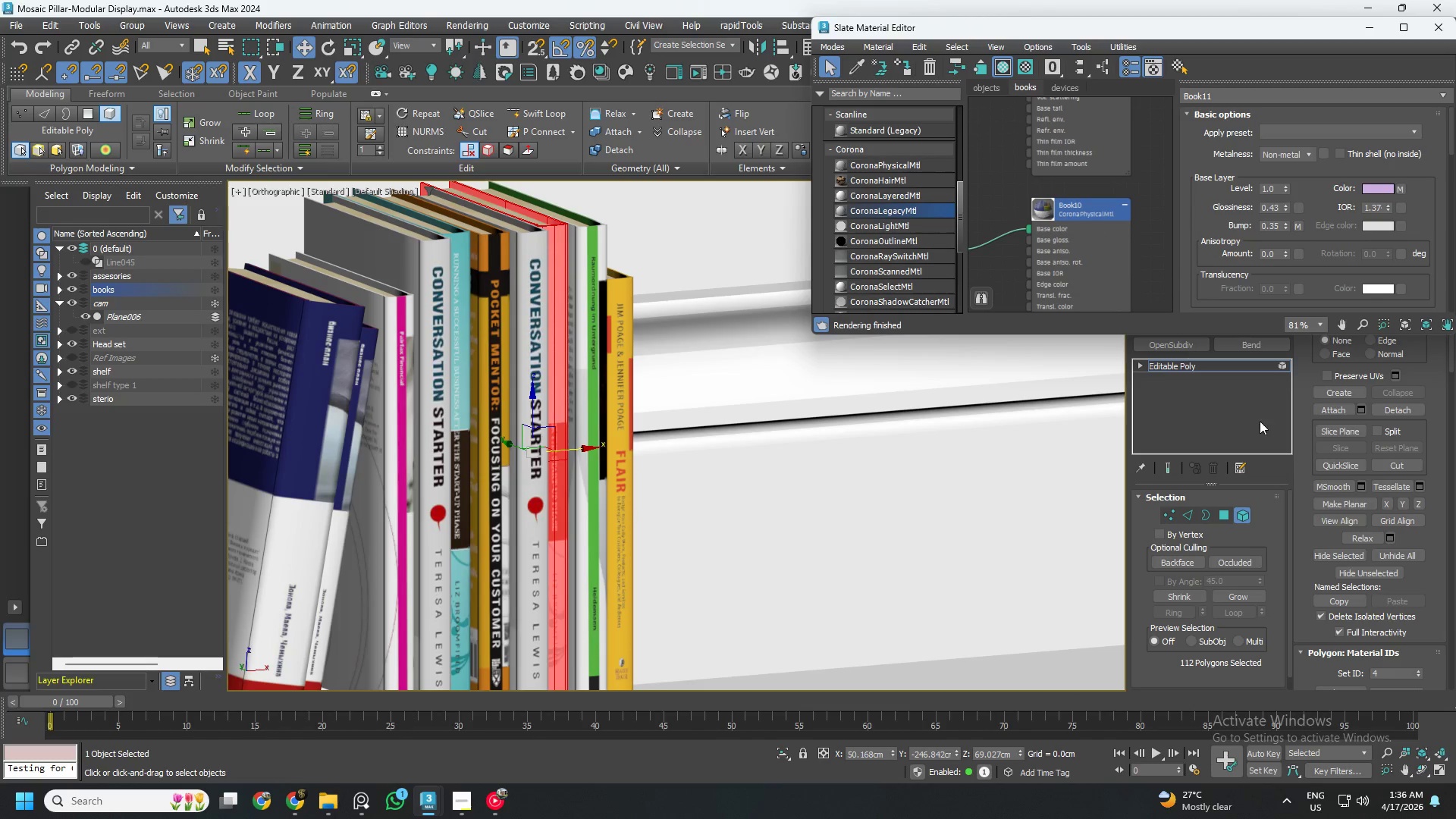 
wait(6.94)
 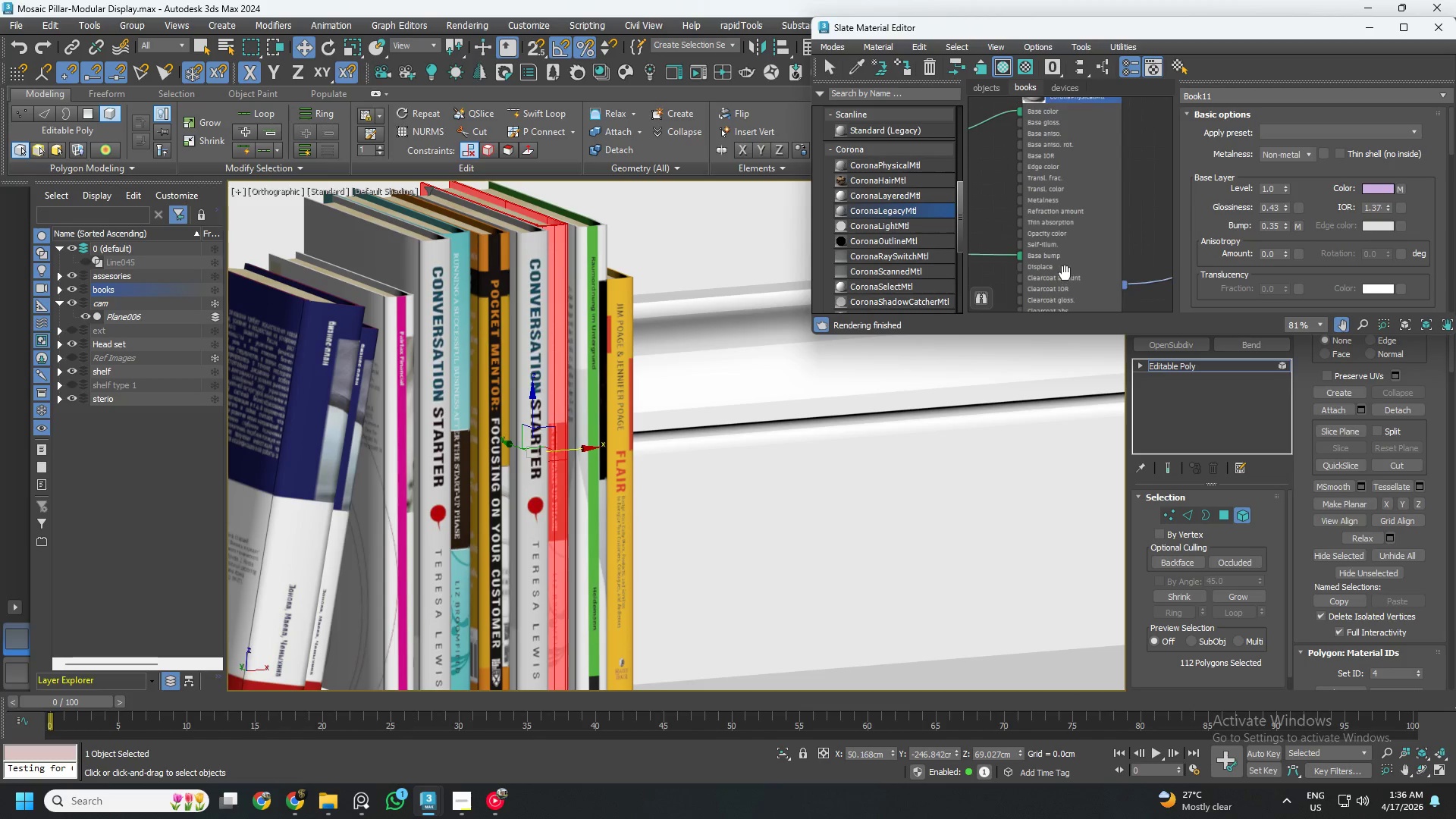 
double_click([1390, 676])
 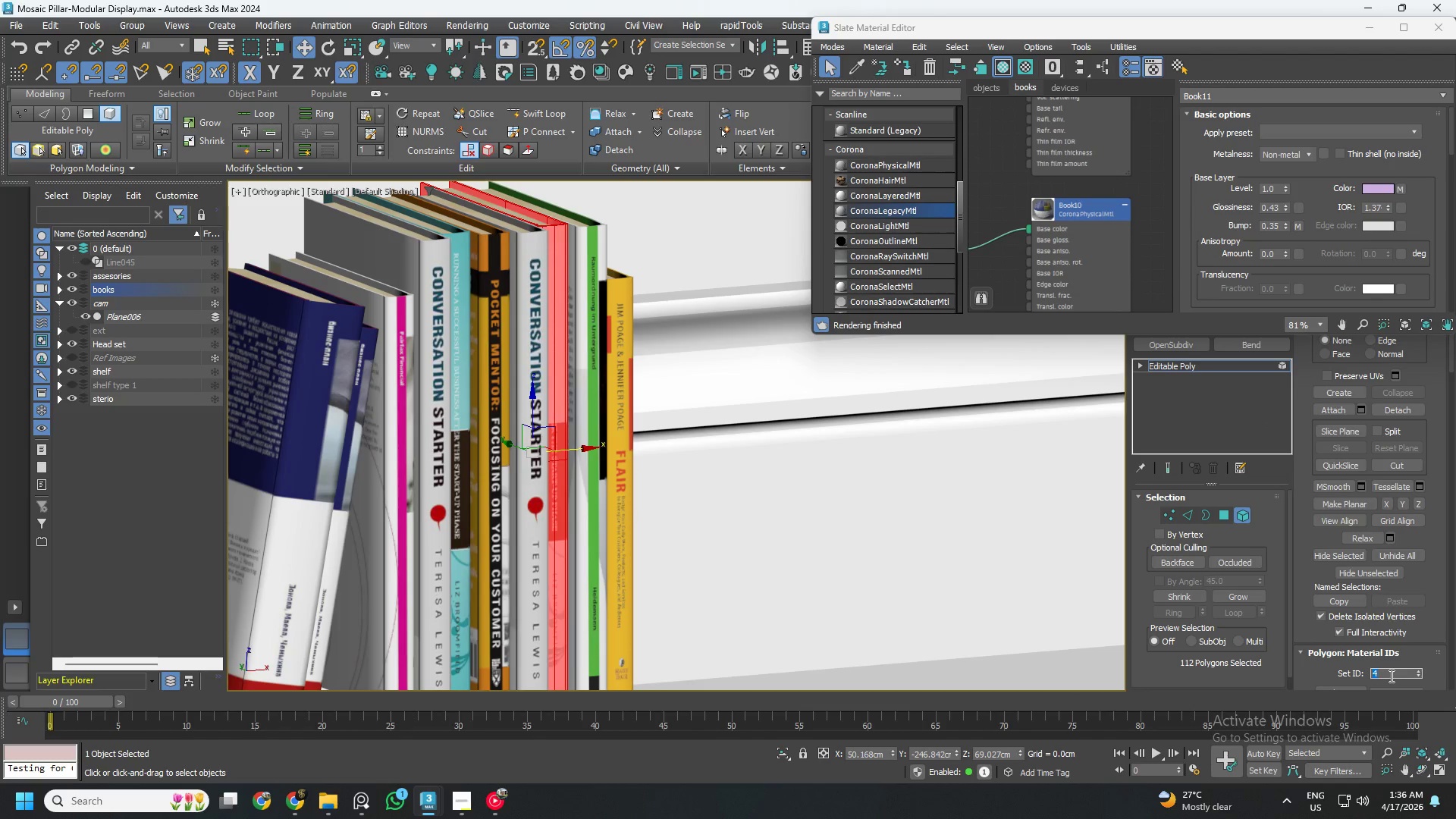 
key(Numpad1)
 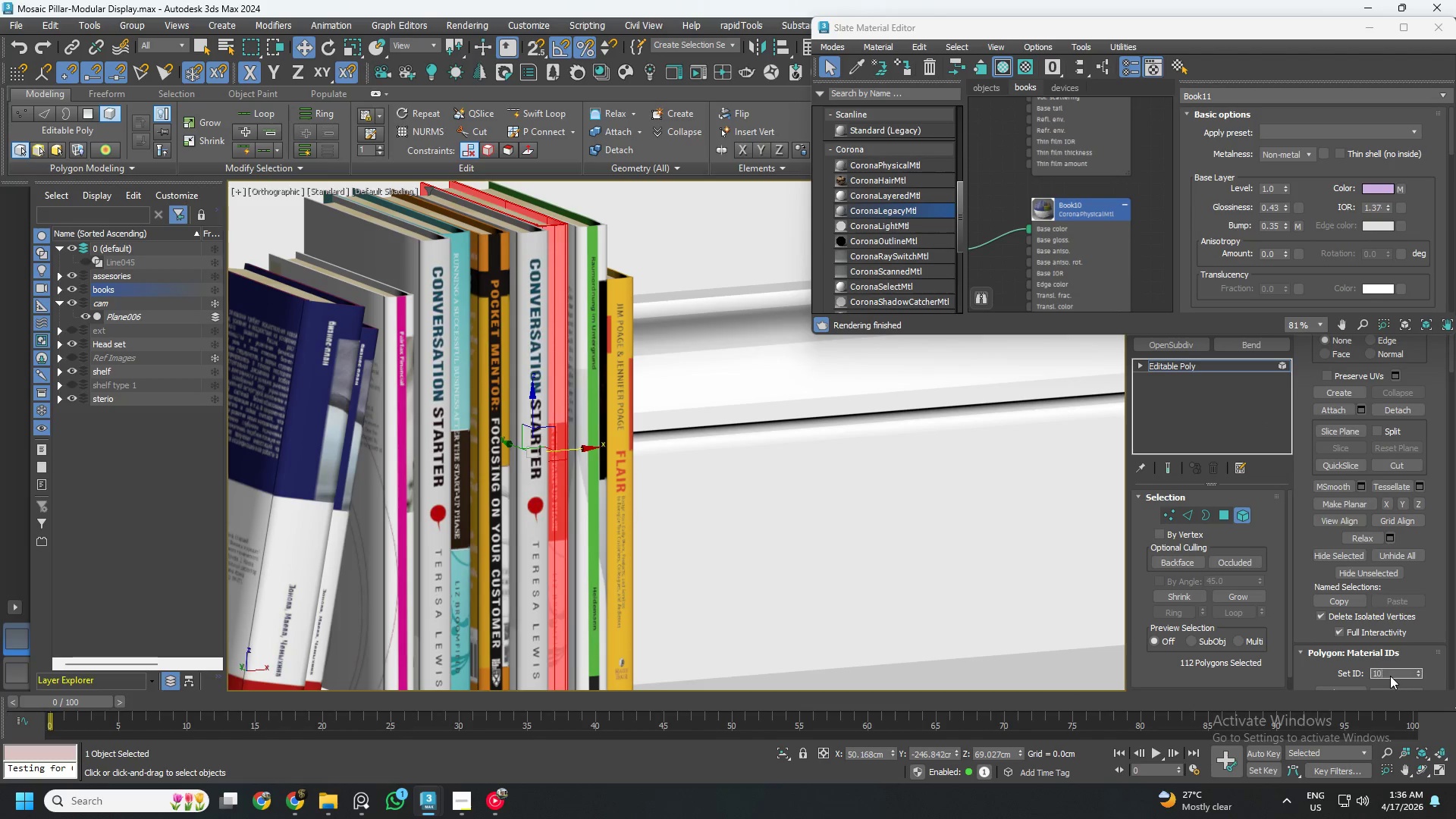 
key(Numpad0)
 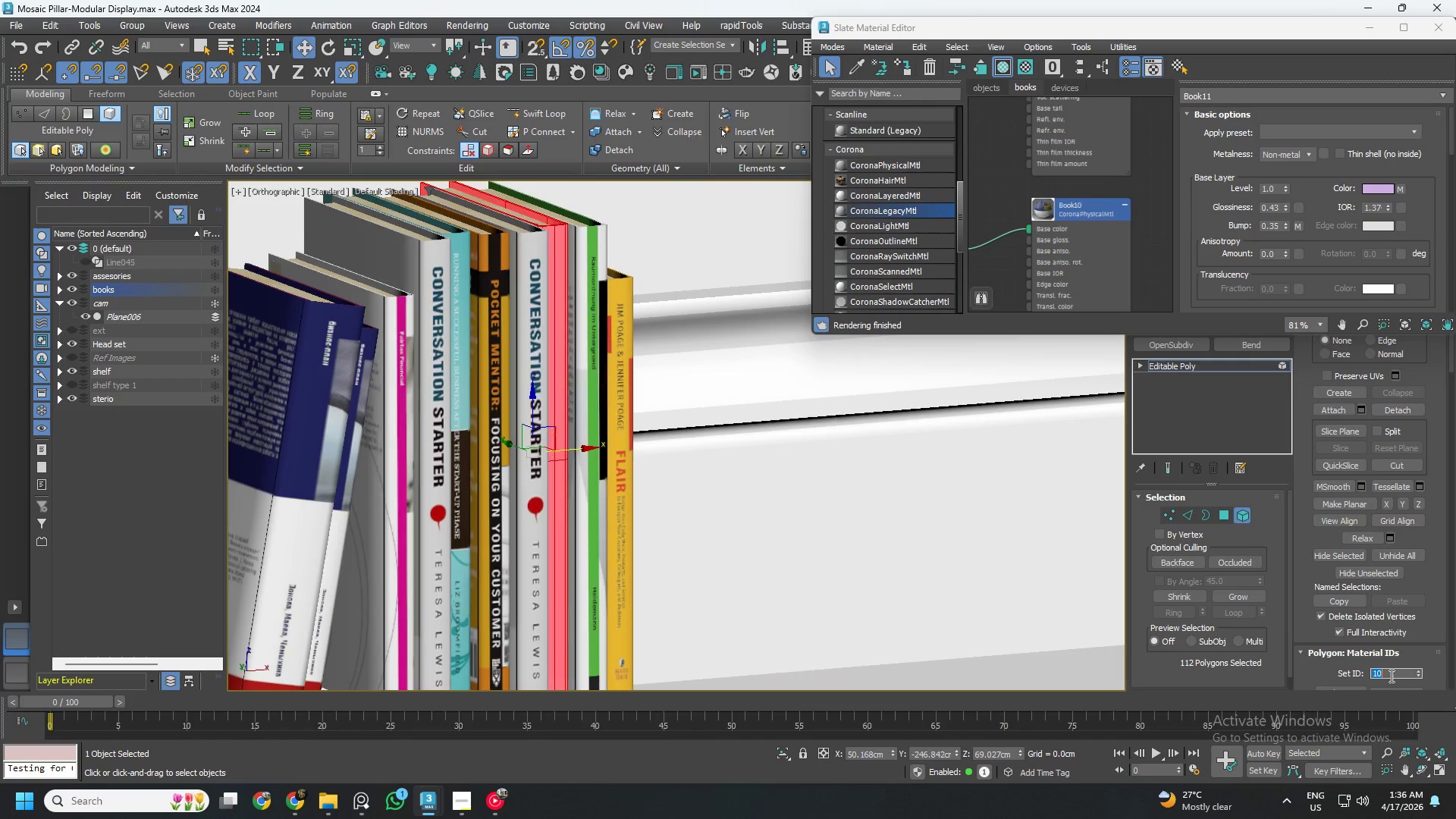 
key(NumpadEnter)
 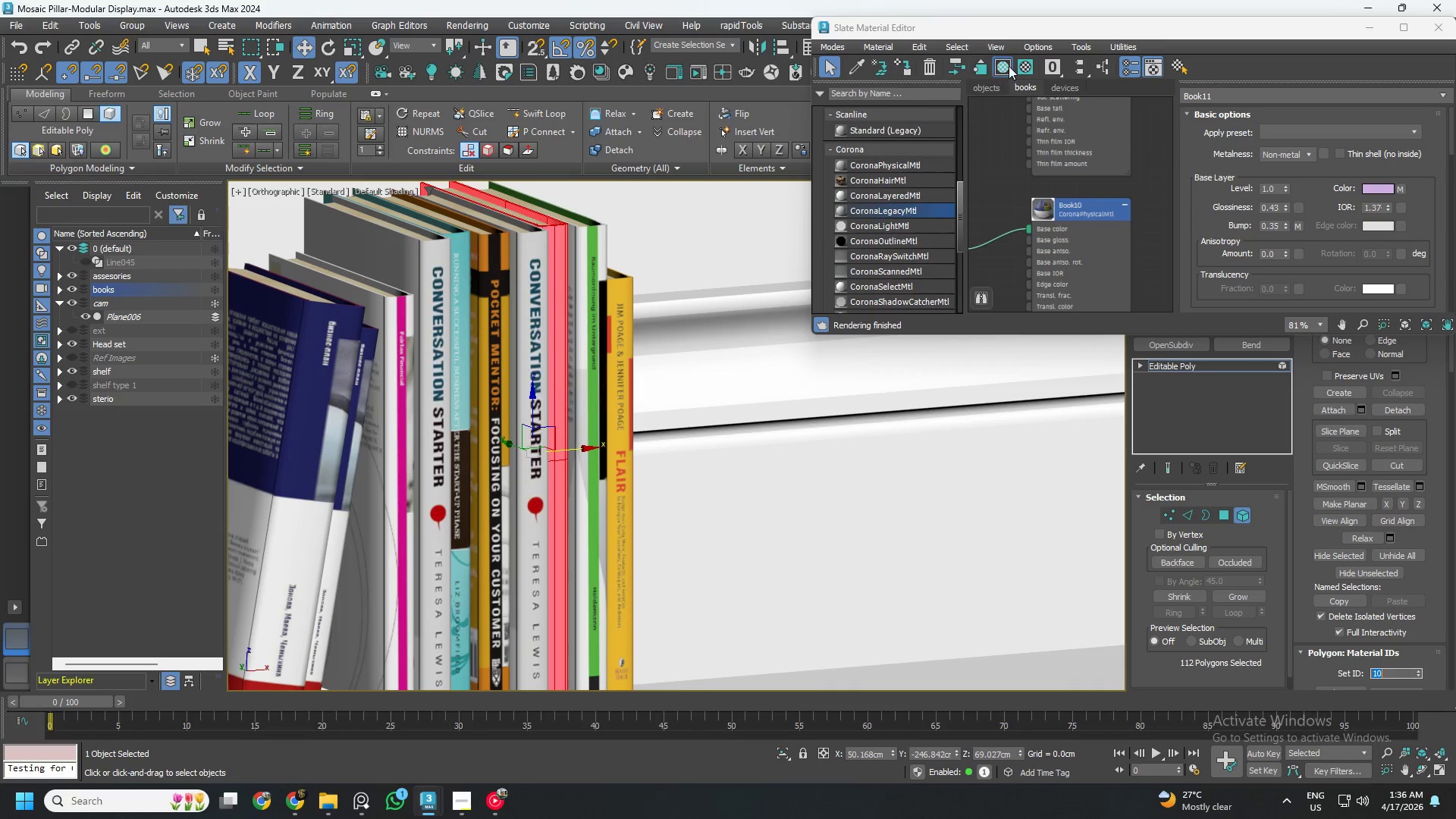 
left_click([732, 535])
 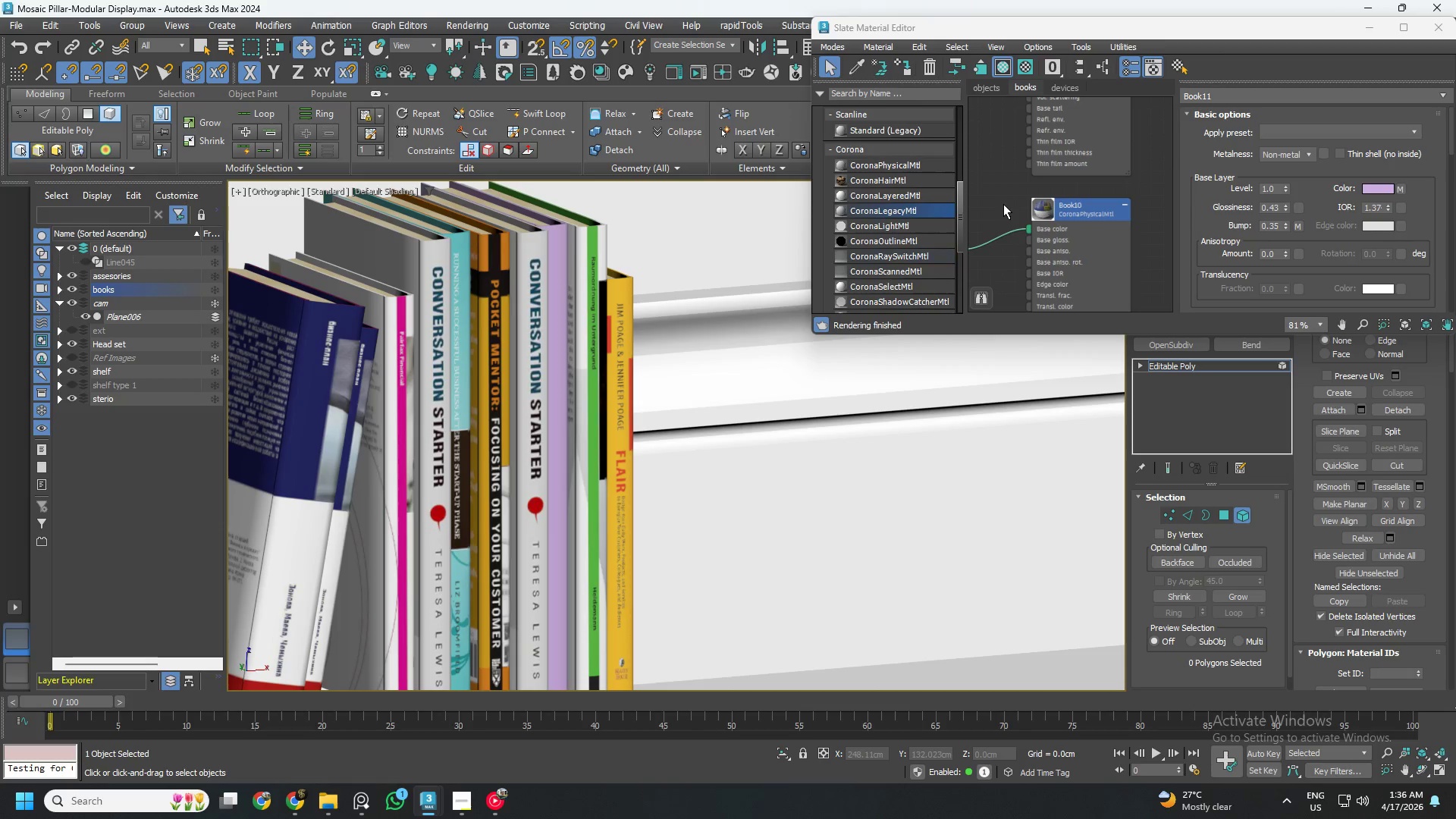 
left_click([1101, 224])
 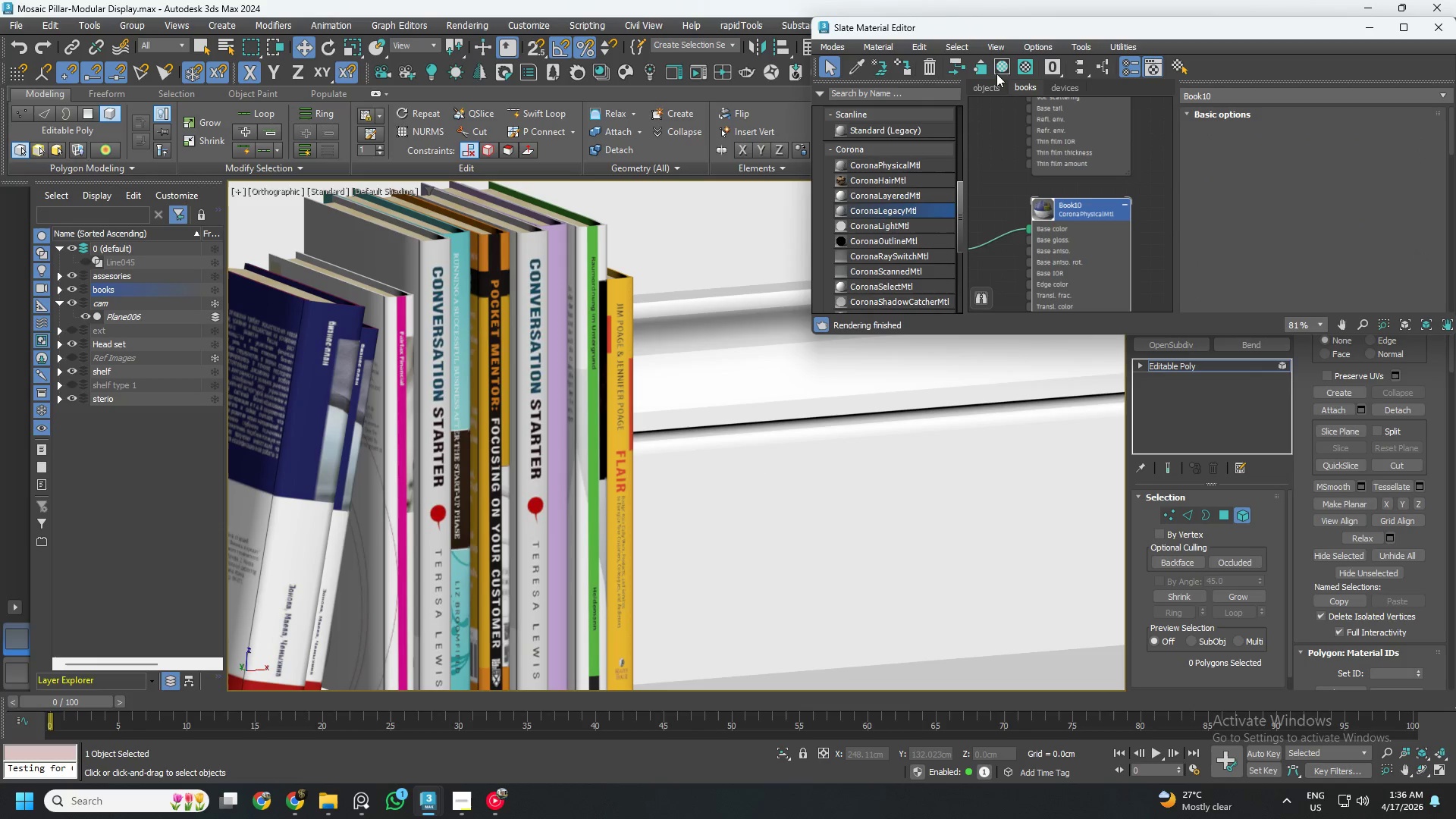 
left_click([997, 65])
 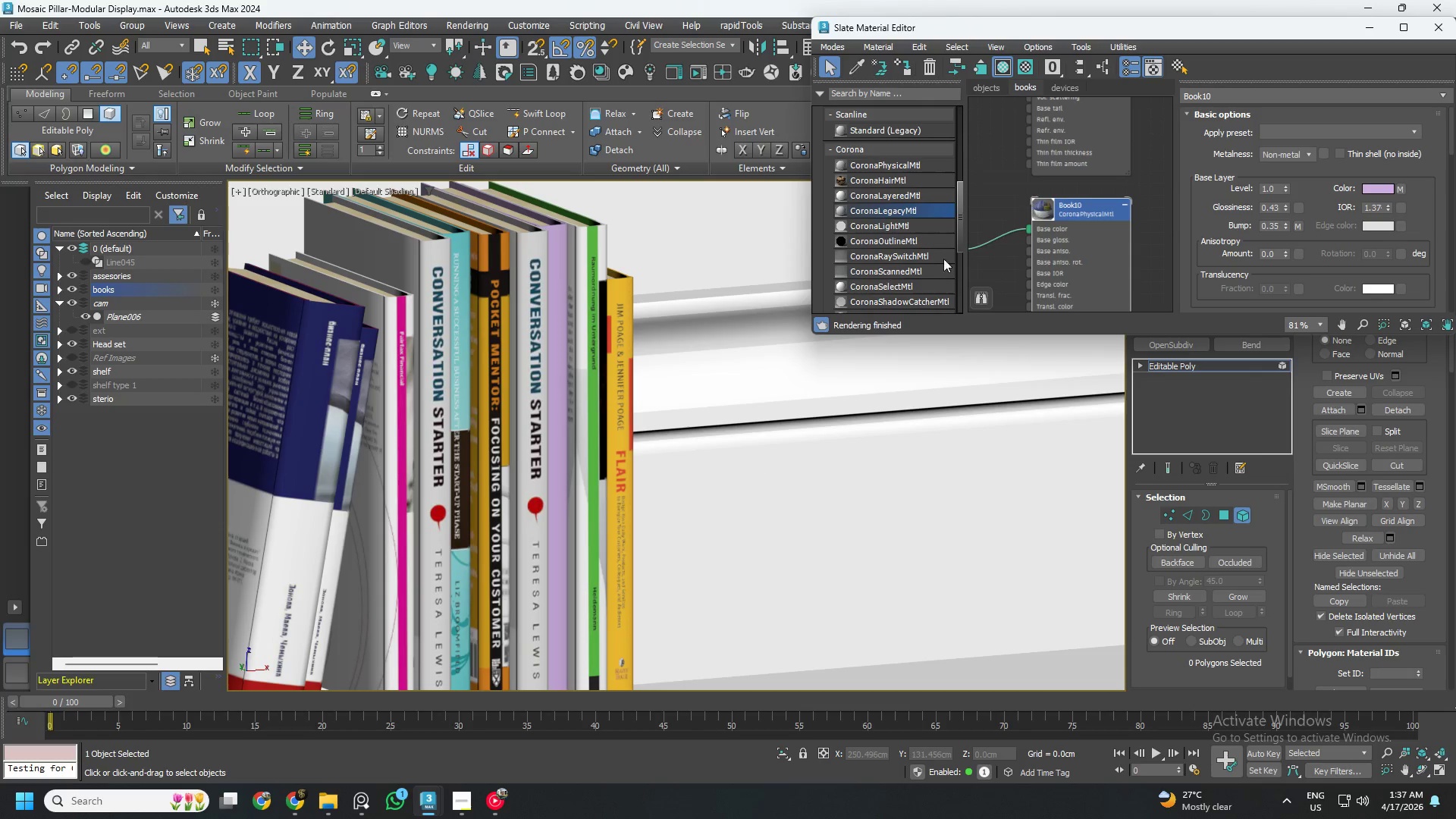 
left_click([554, 347])
 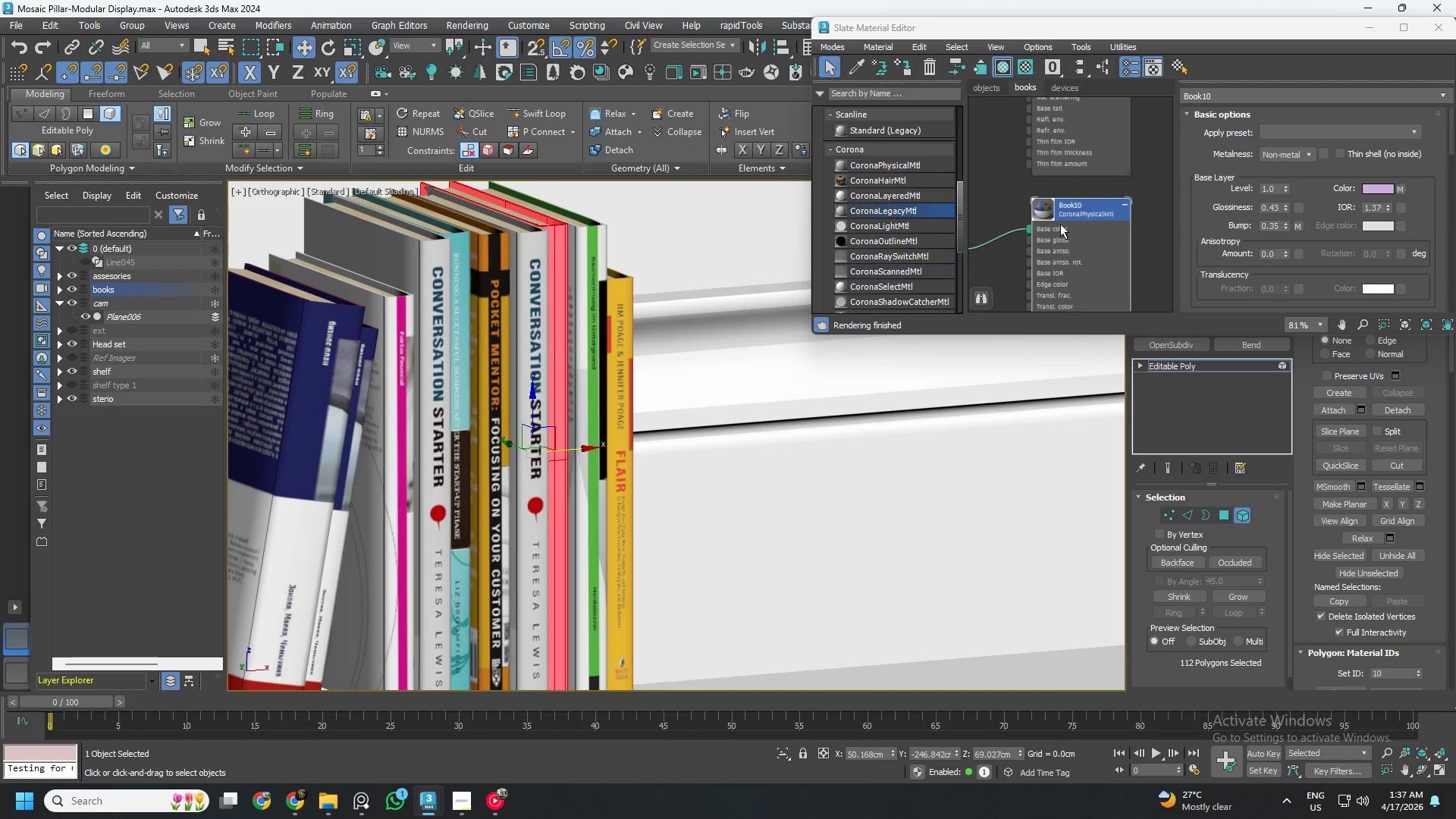 
left_click([1094, 213])
 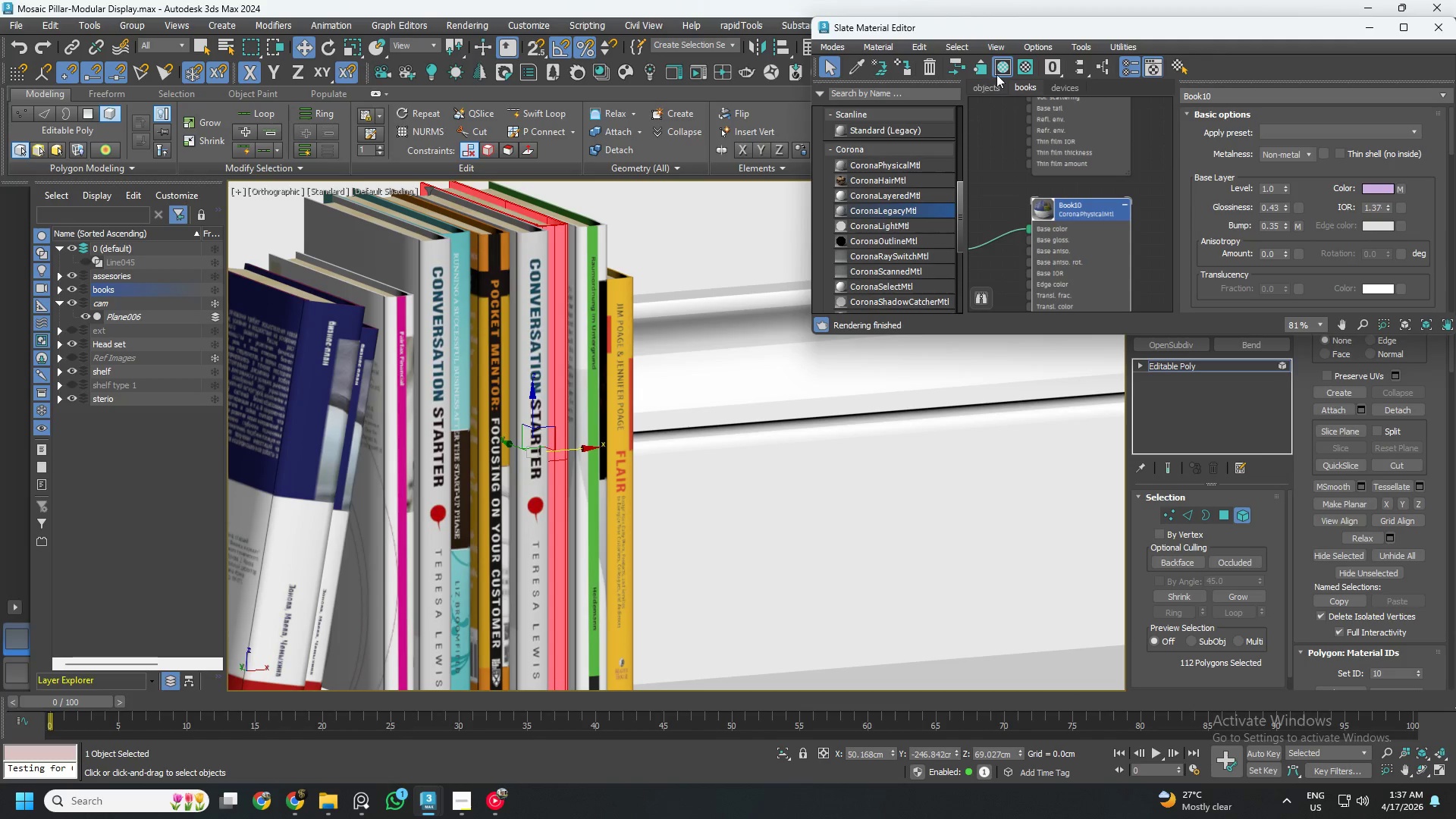 
left_click([1003, 67])
 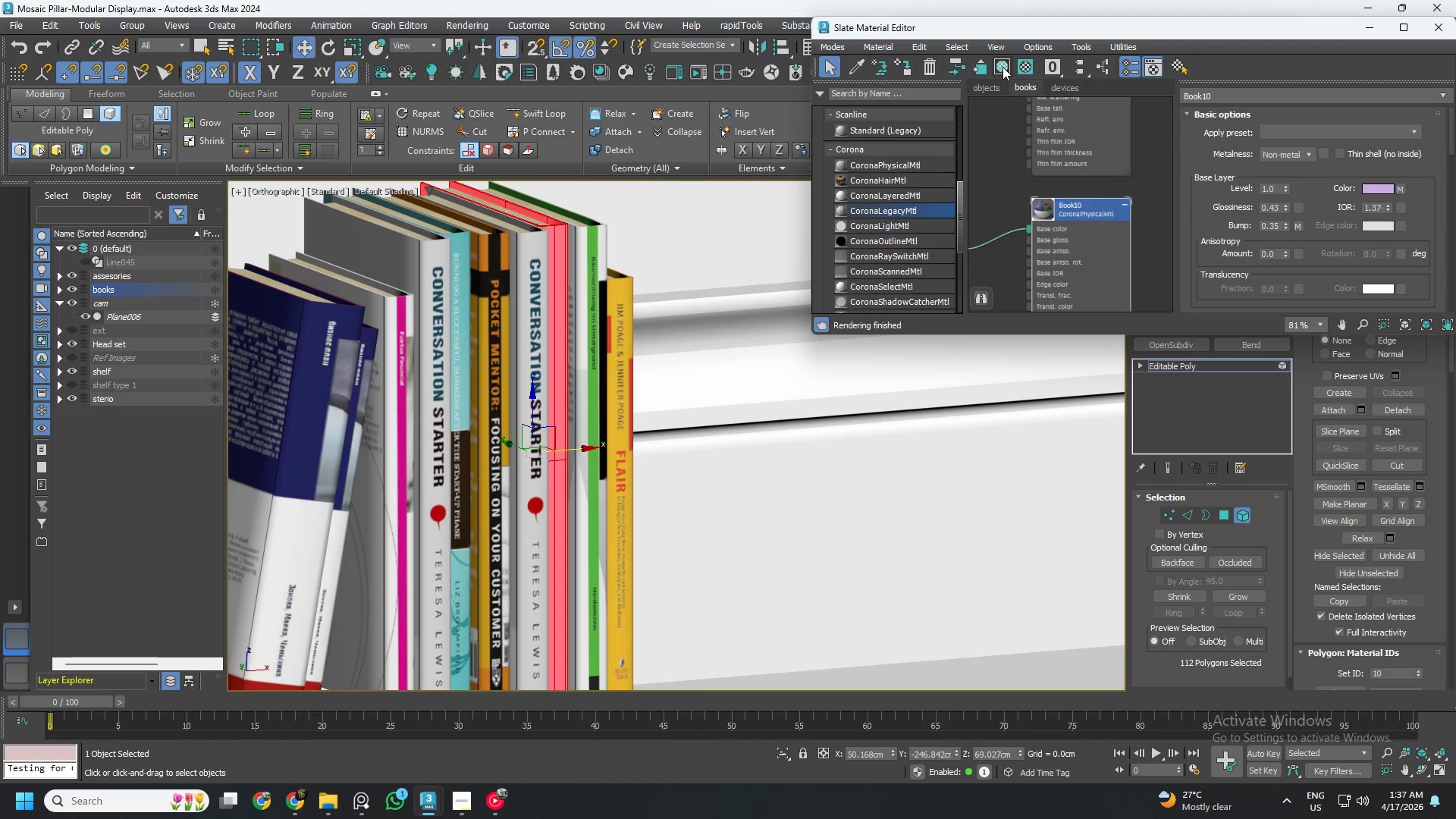 
left_click([1003, 67])
 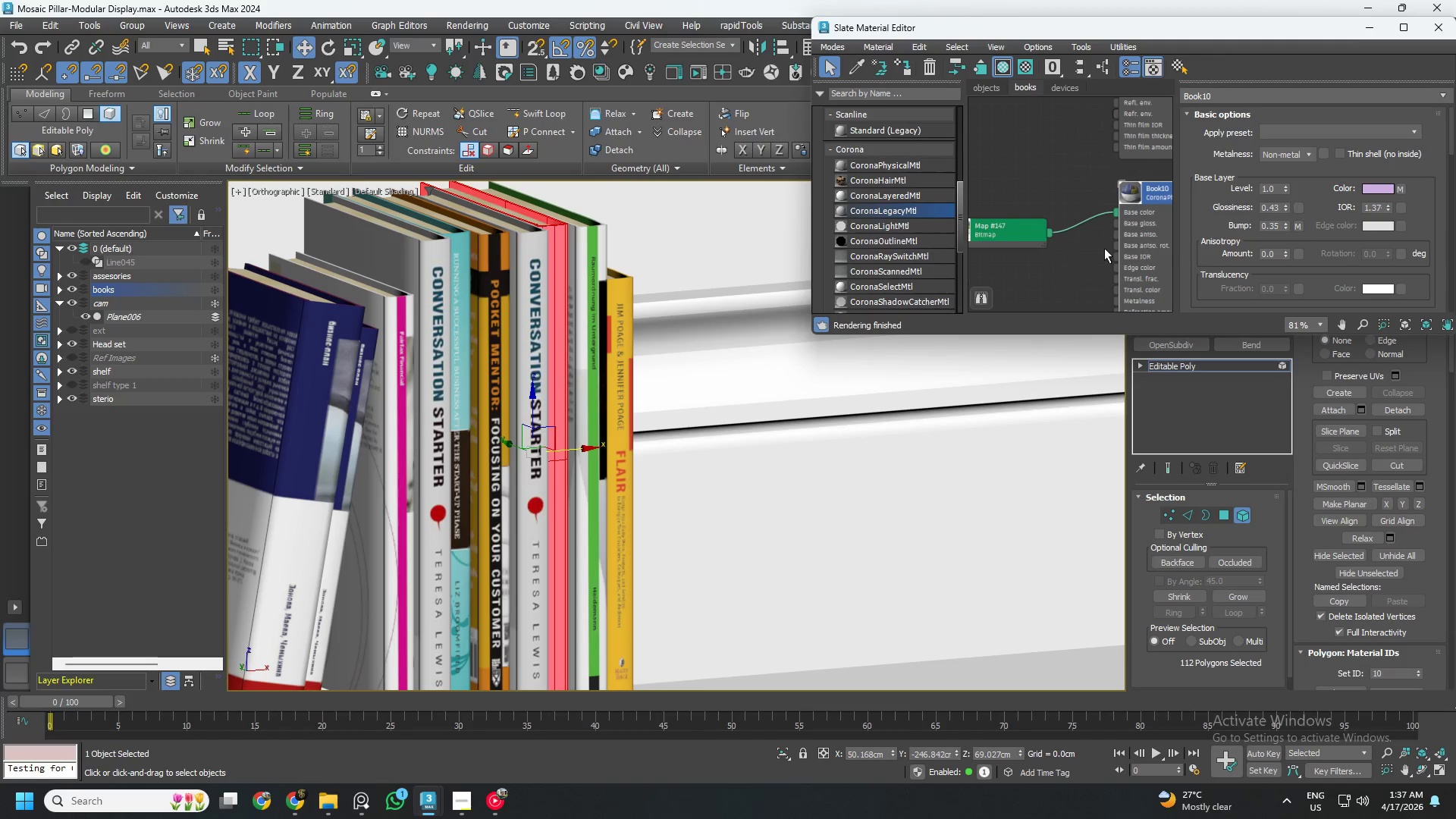 
wait(5.59)
 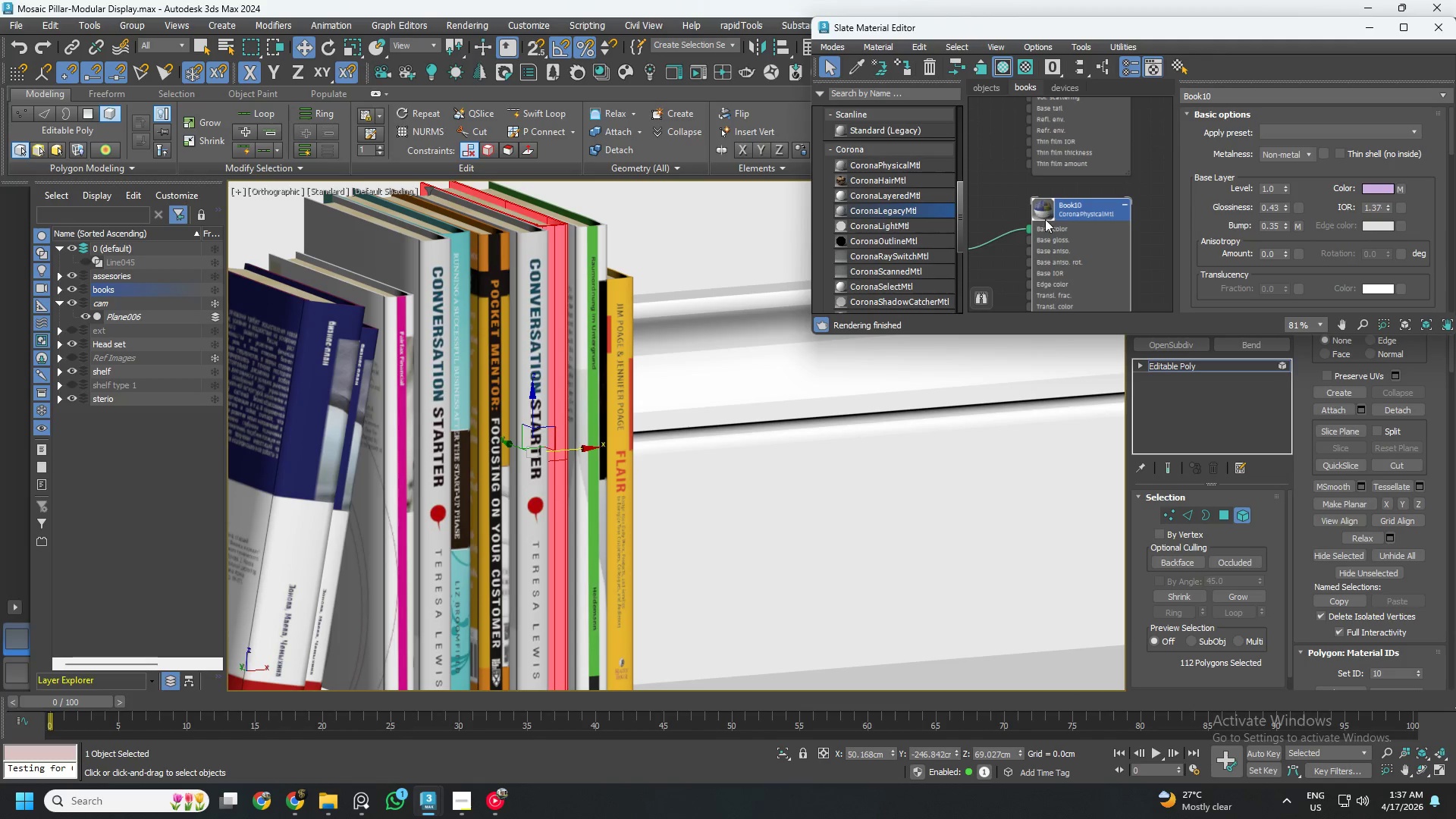 
left_click_drag(start_coordinate=[1116, 213], to_coordinate=[1121, 213])
 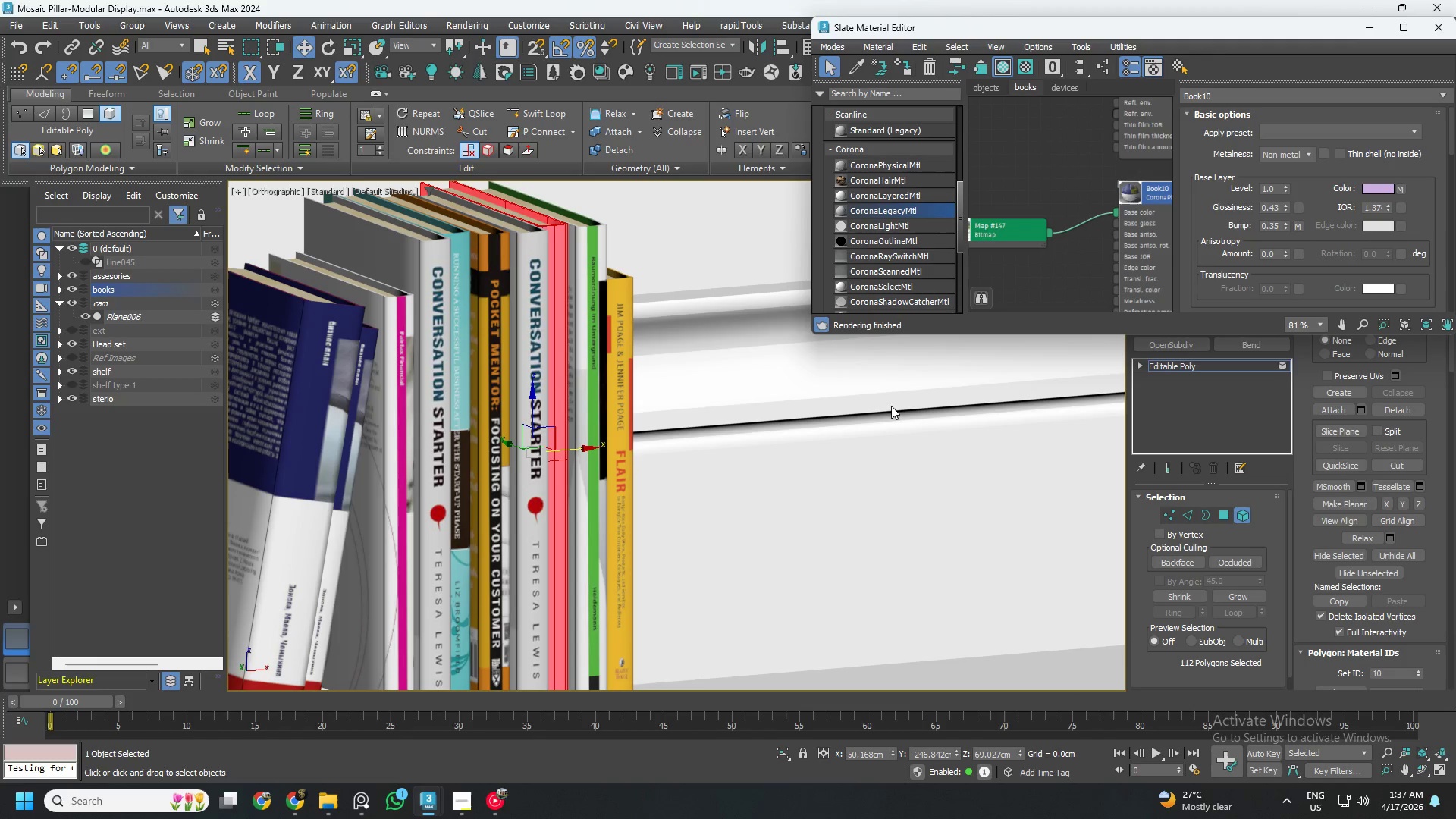 
left_click([835, 480])
 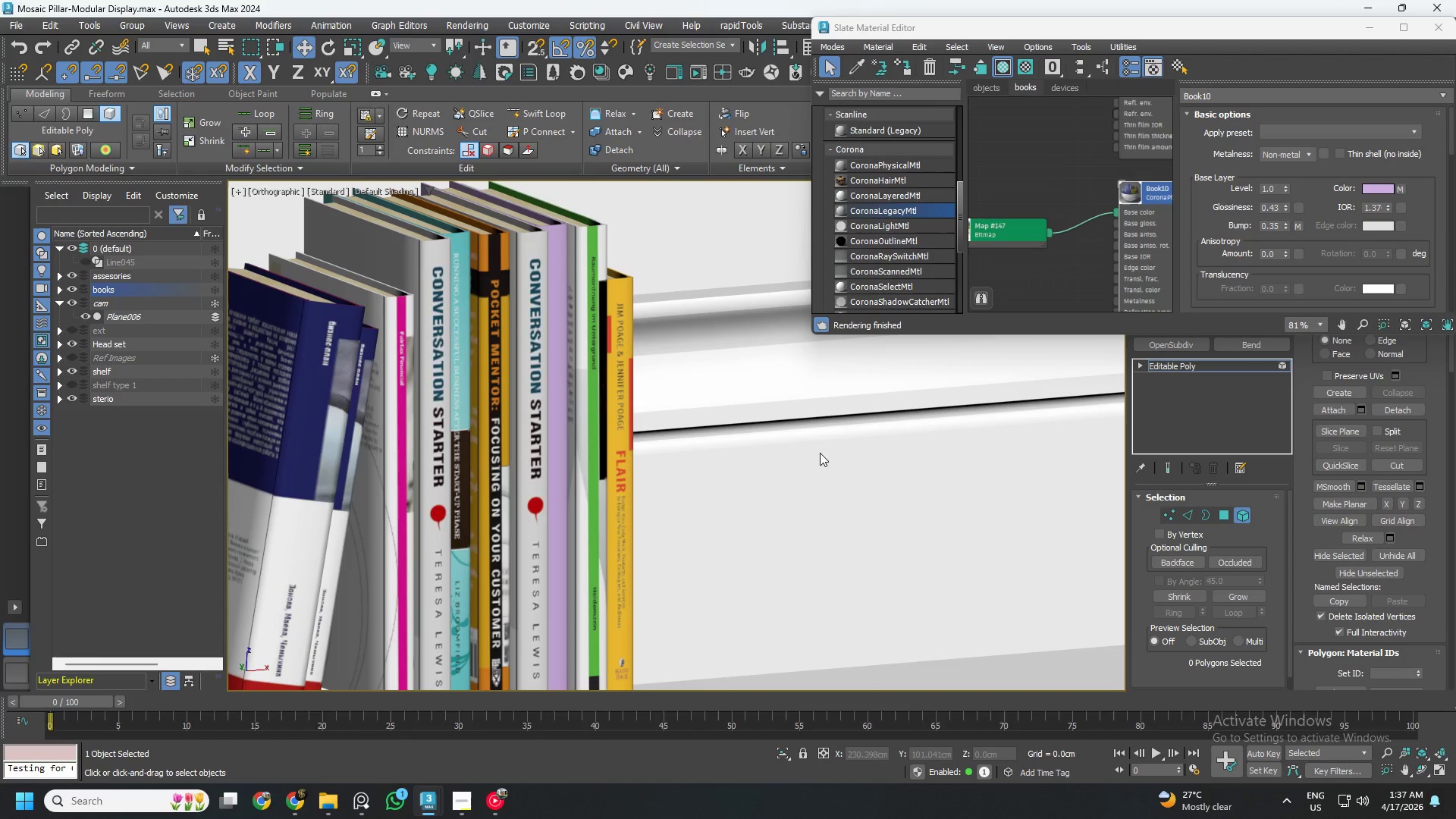 
hold_key(key=AltLeft, duration=3.52)
 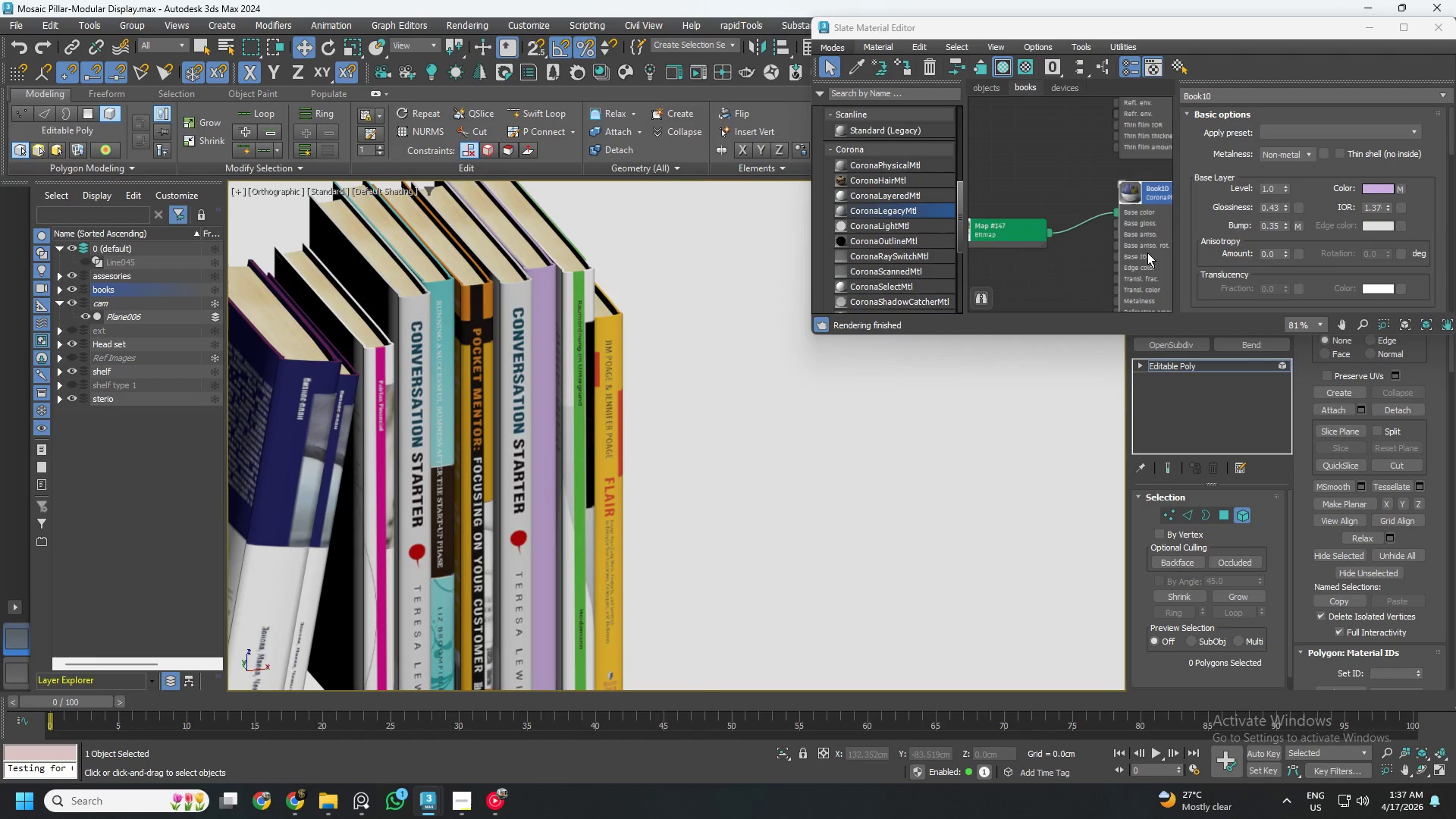 
left_click([547, 400])
 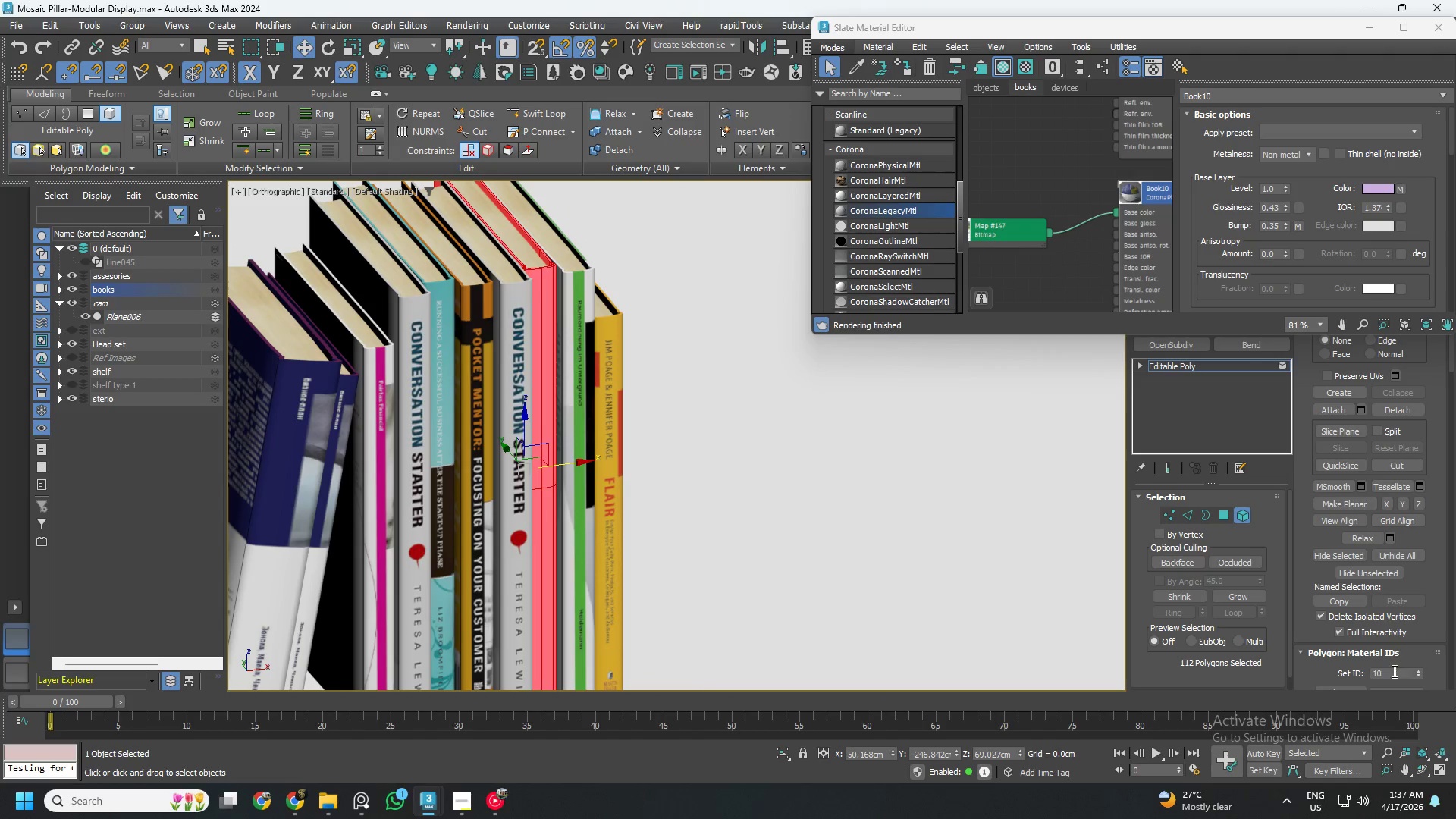 
double_click([1393, 670])
 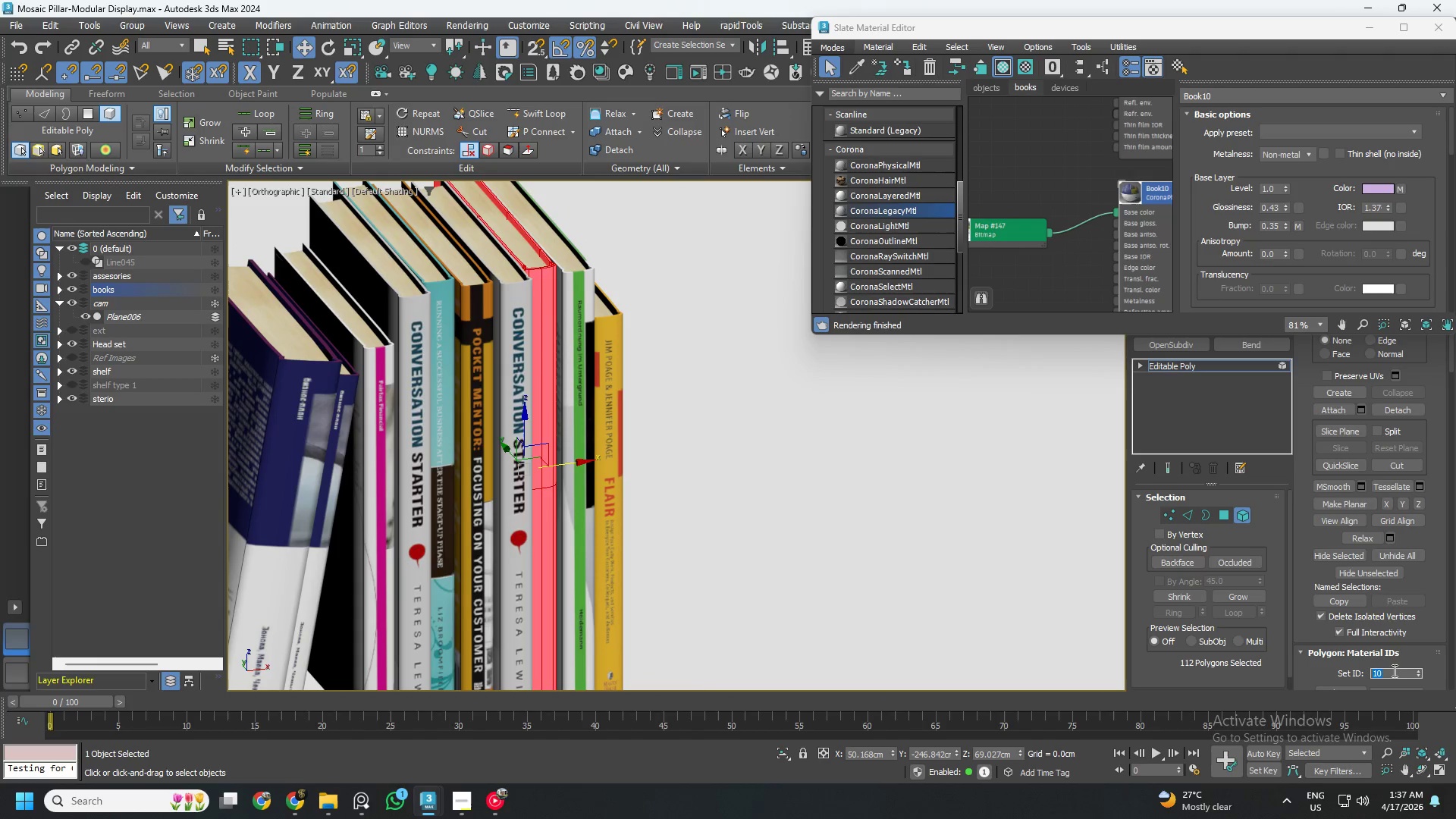 
key(Numpad9)
 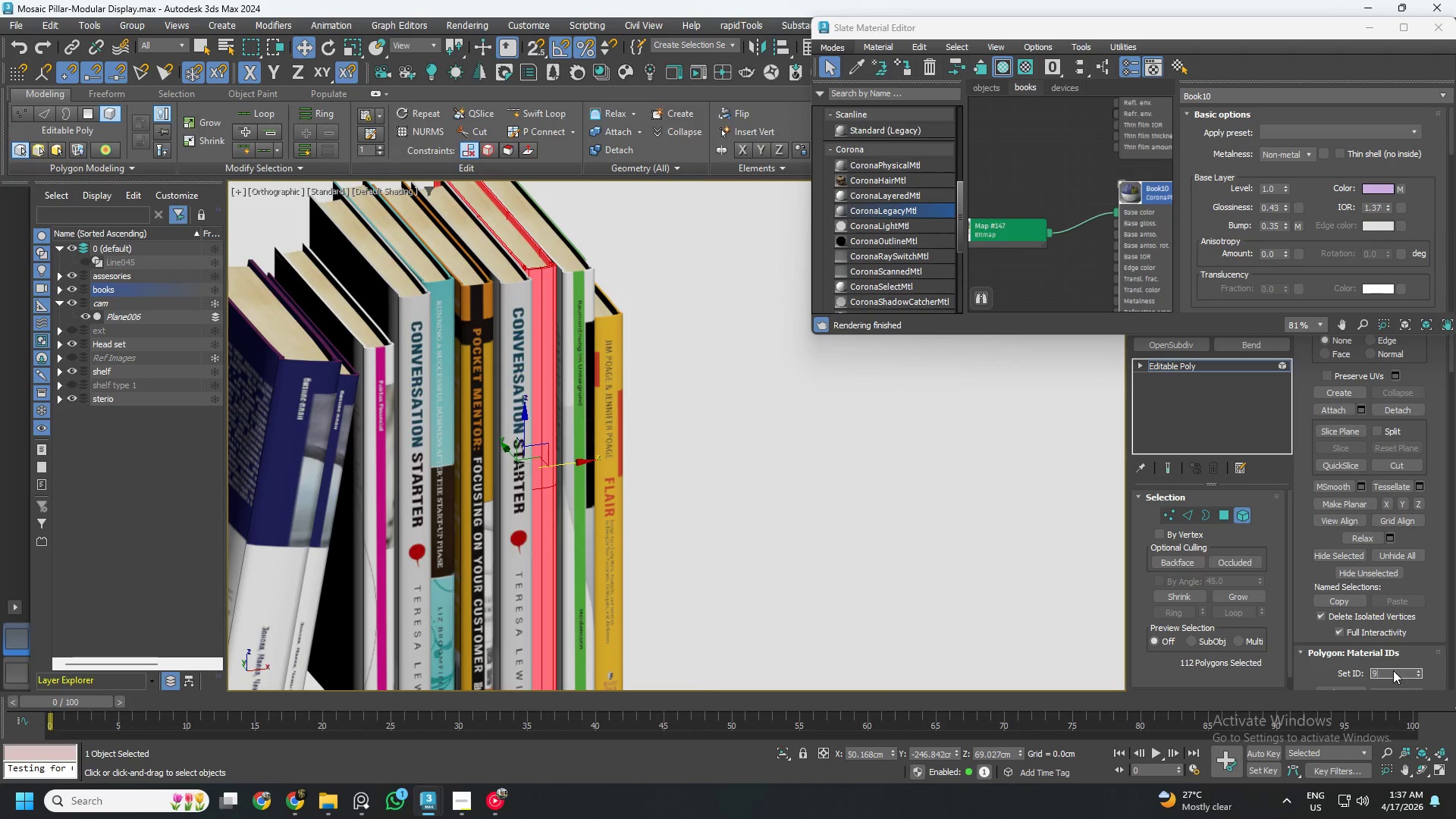 
key(NumpadEnter)
 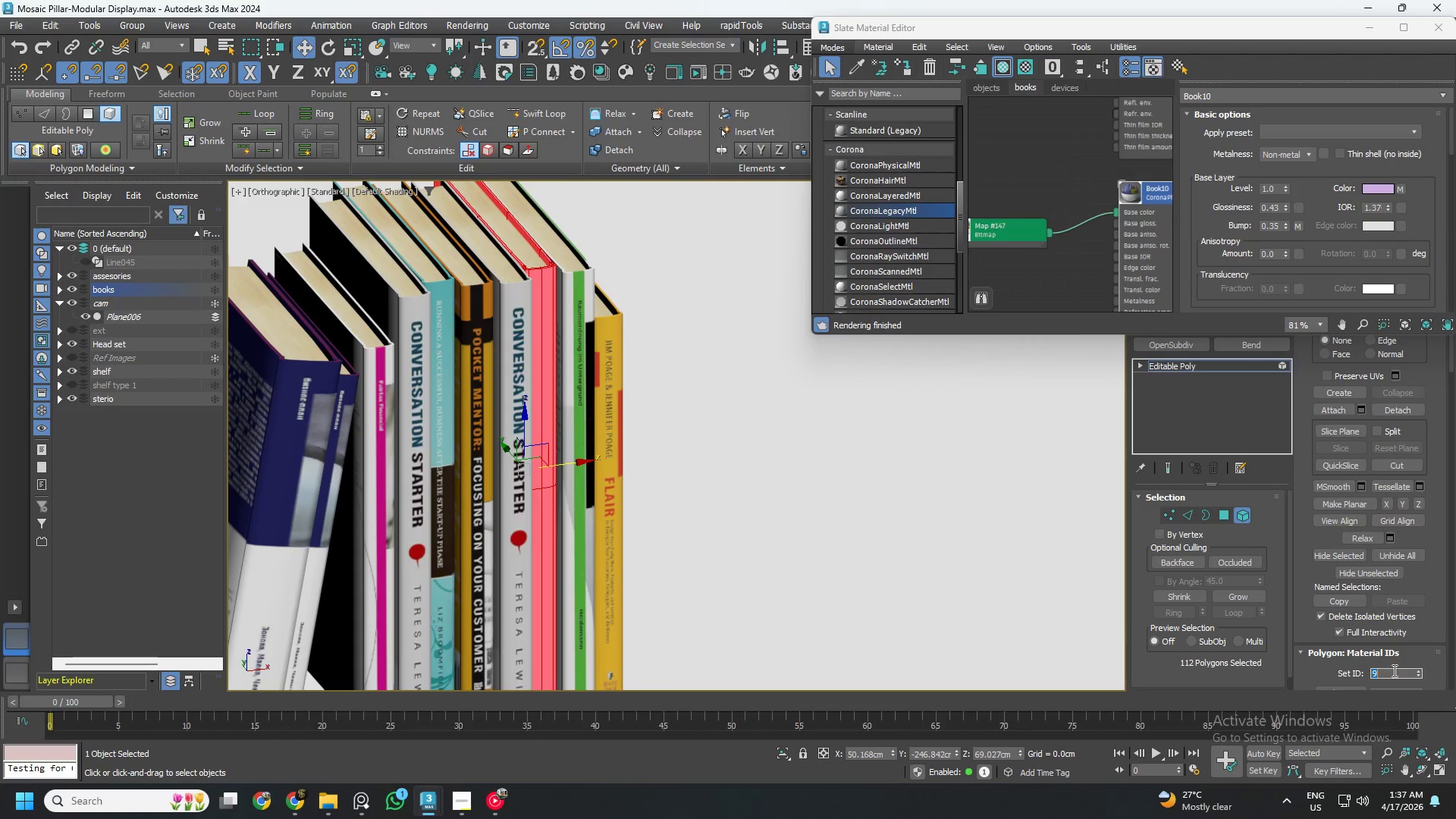 
scroll: coordinate [1066, 273], scroll_direction: down, amount: 3.0
 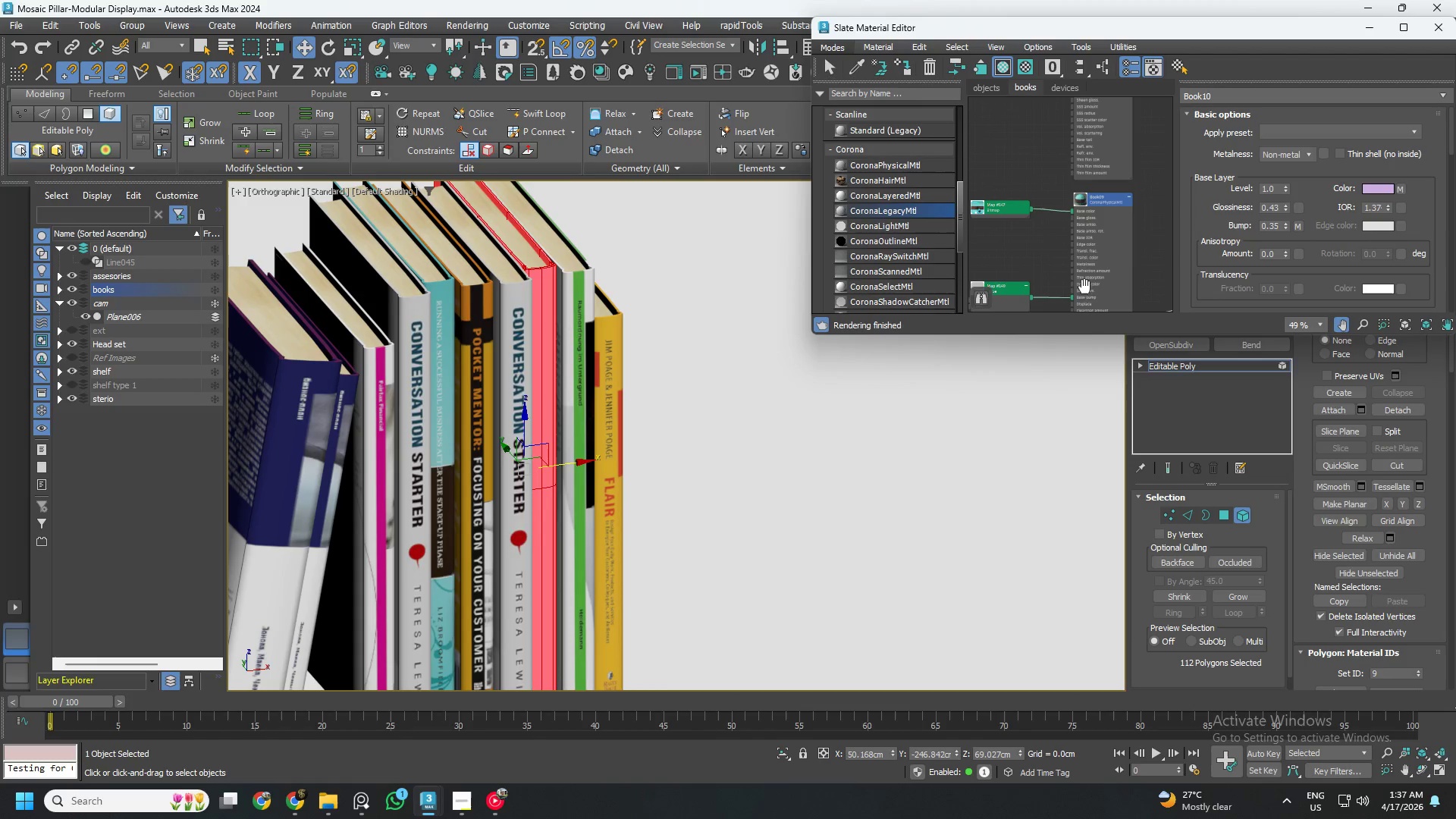 
left_click([1103, 198])
 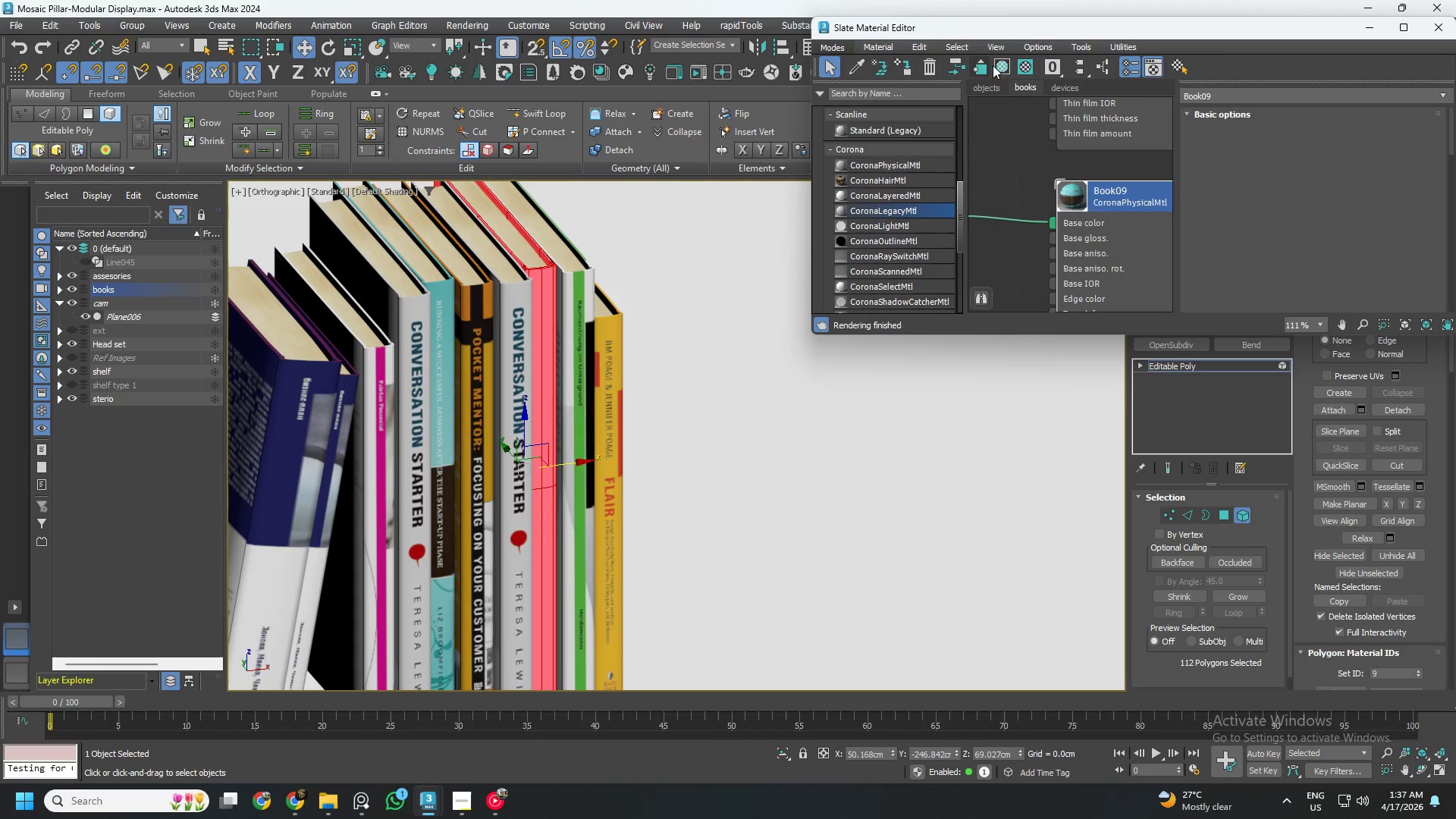 
scroll: coordinate [1088, 202], scroll_direction: up, amount: 6.0
 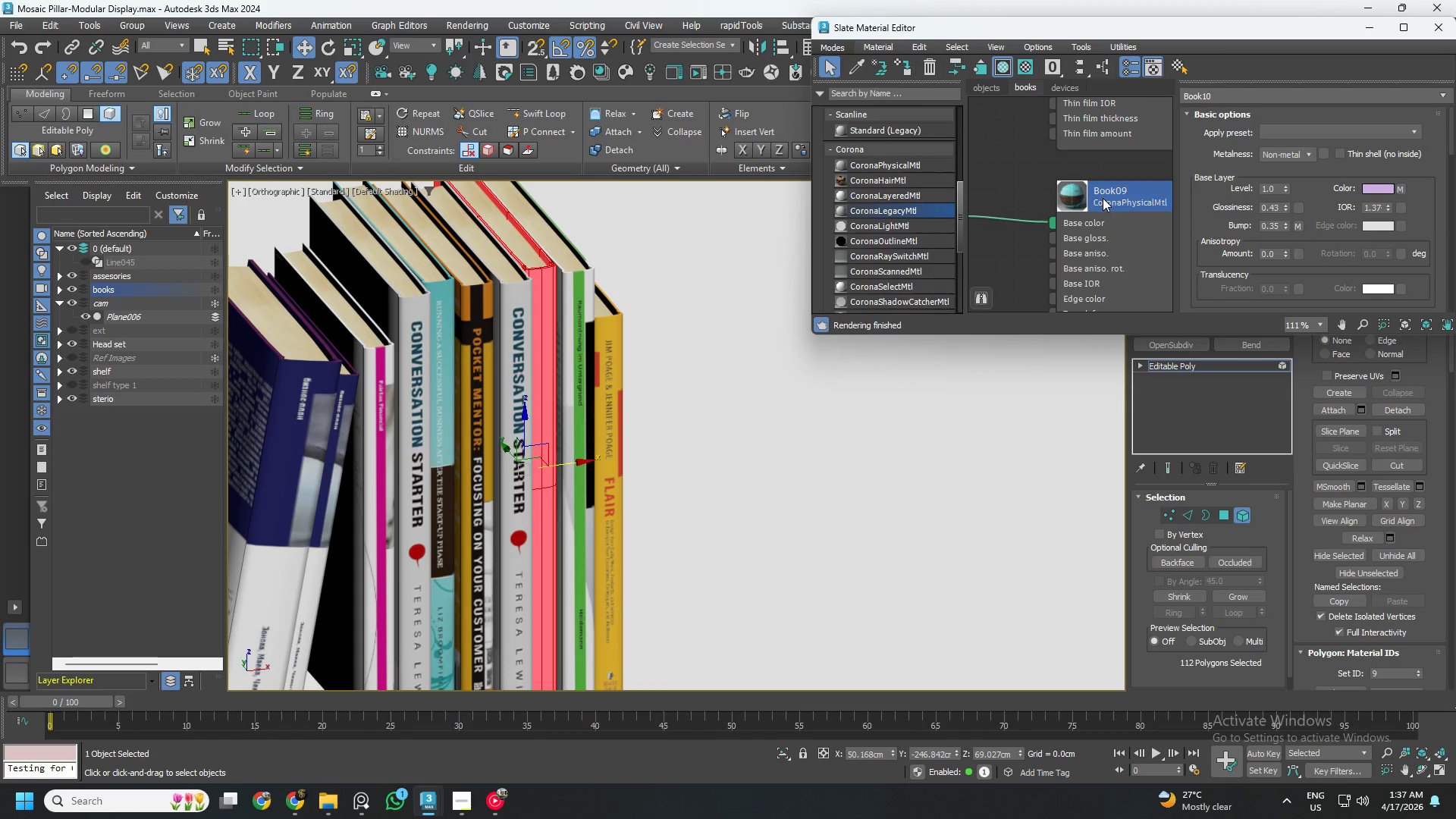 
left_click([1008, 71])
 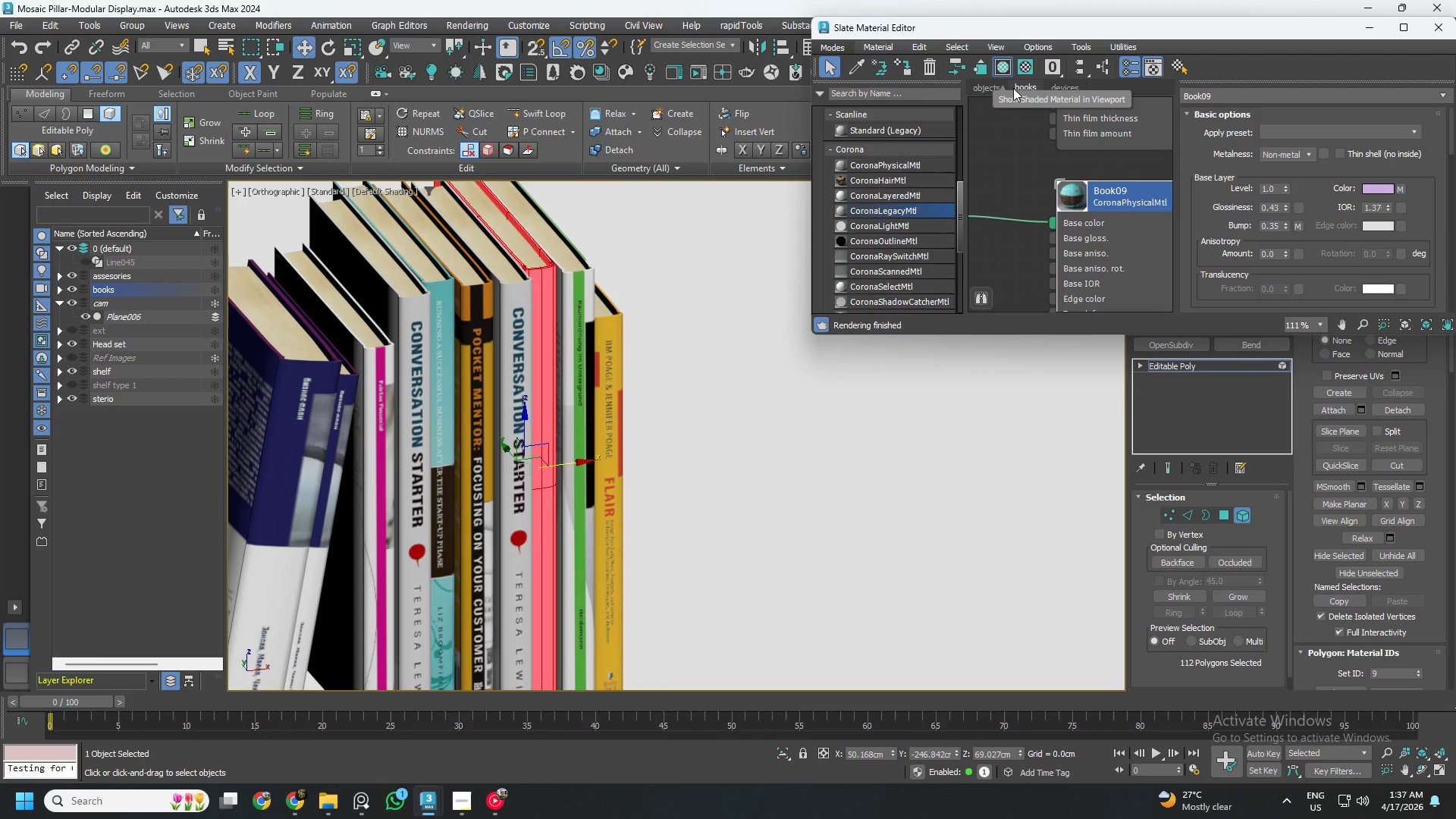 
scroll: coordinate [1074, 173], scroll_direction: down, amount: 6.0
 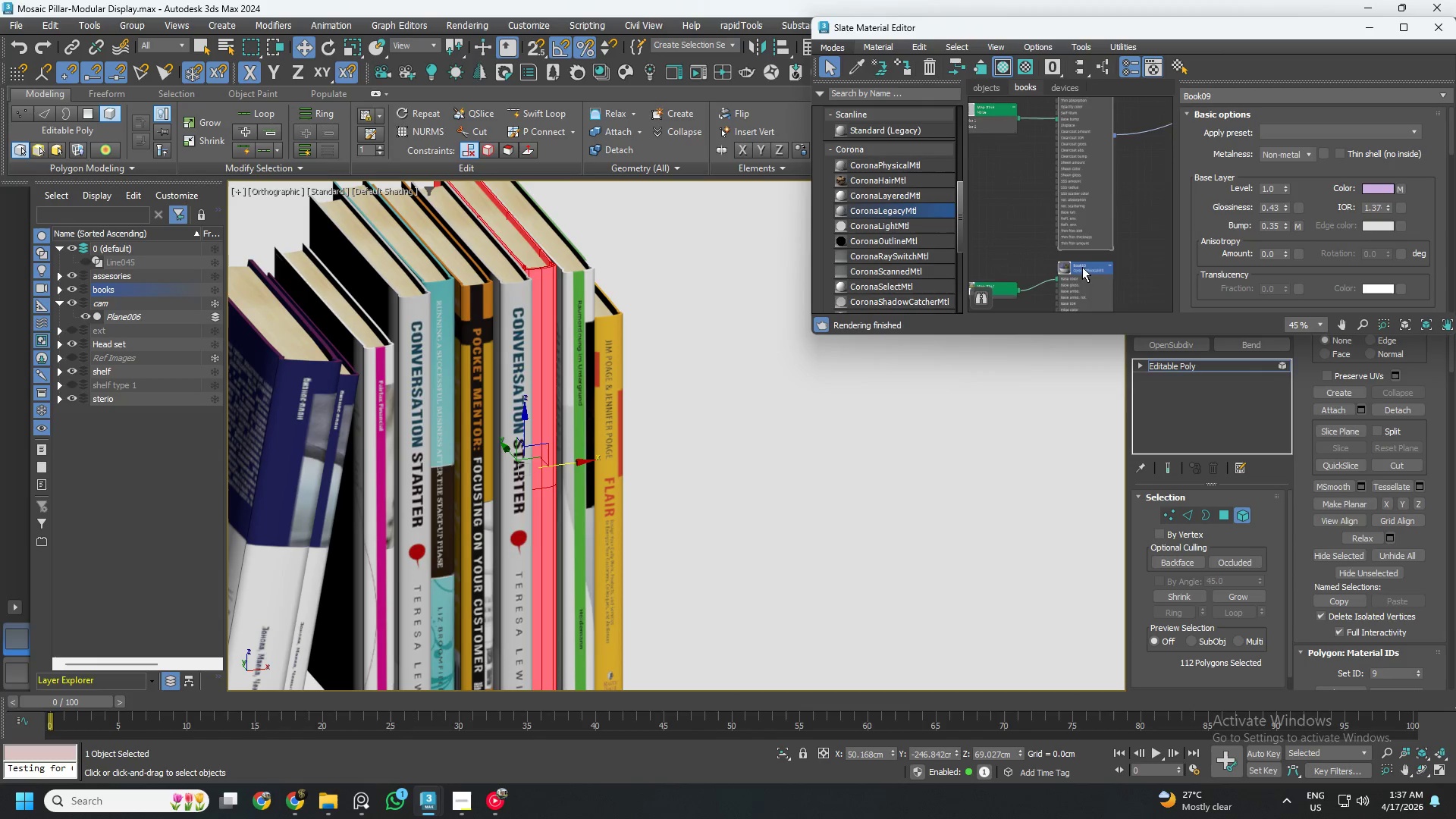 
left_click([1073, 256])
 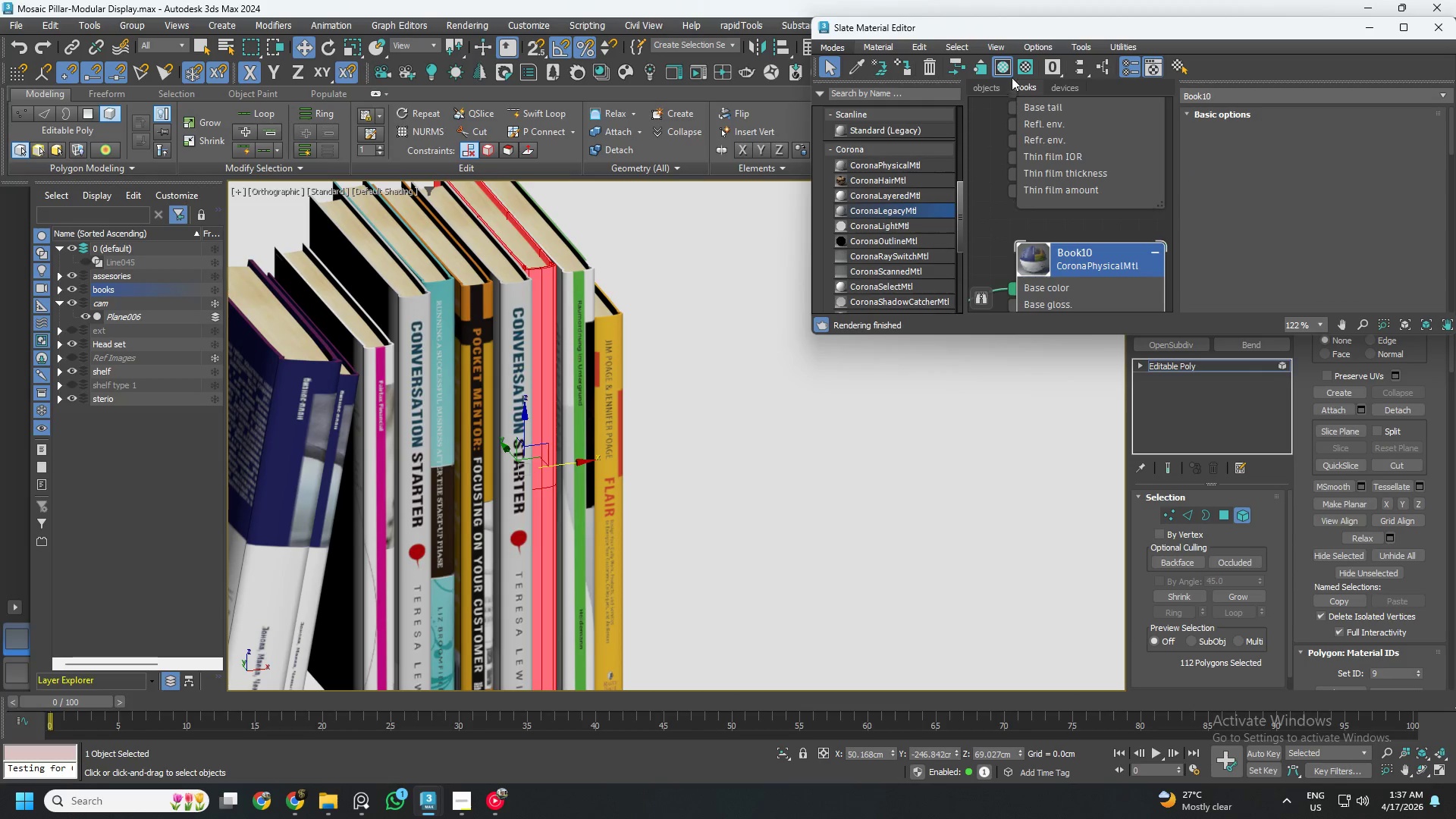 
scroll: coordinate [1082, 274], scroll_direction: up, amount: 7.0
 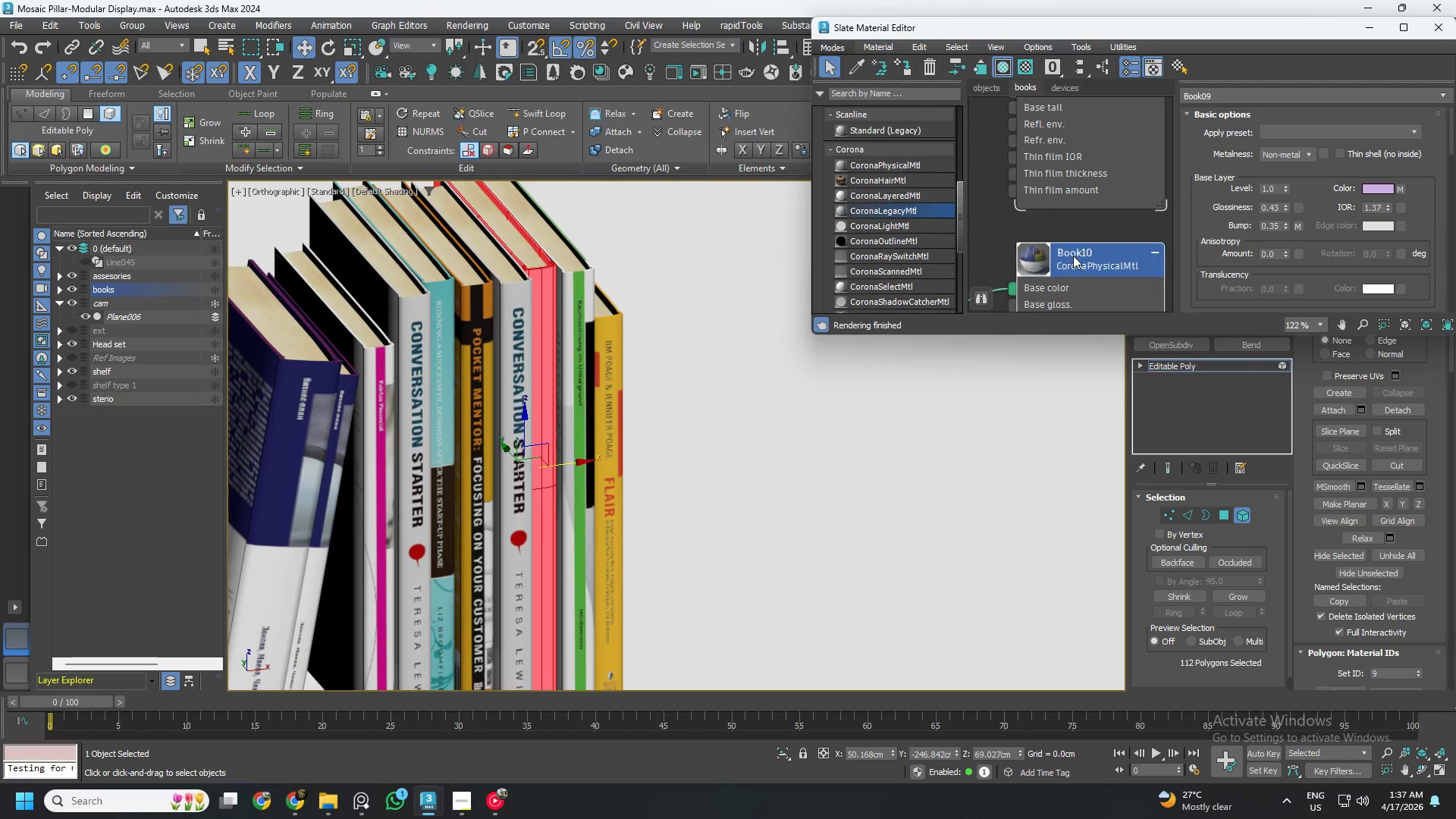 
left_click([1023, 67])
 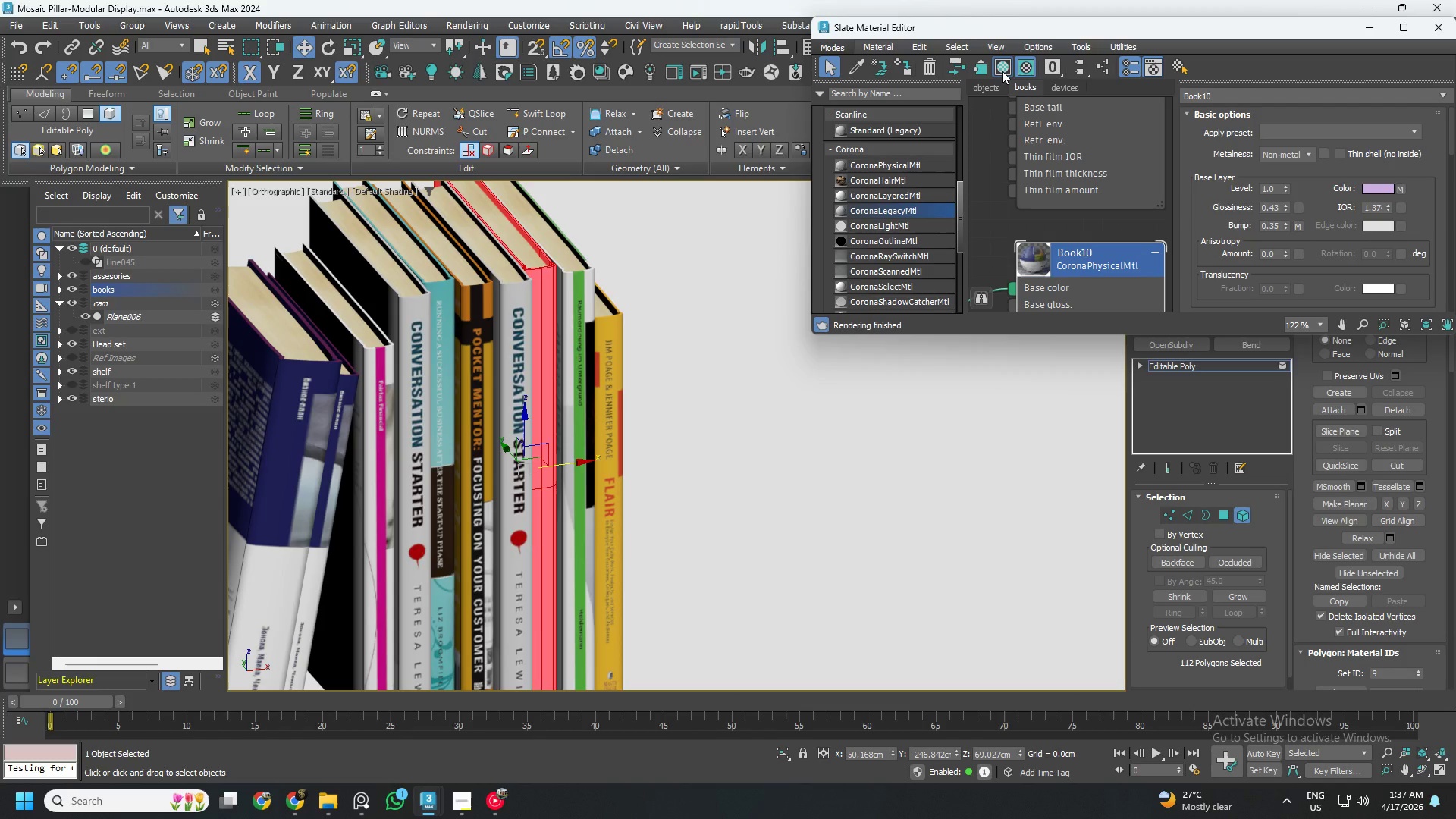 
left_click([1002, 71])
 